 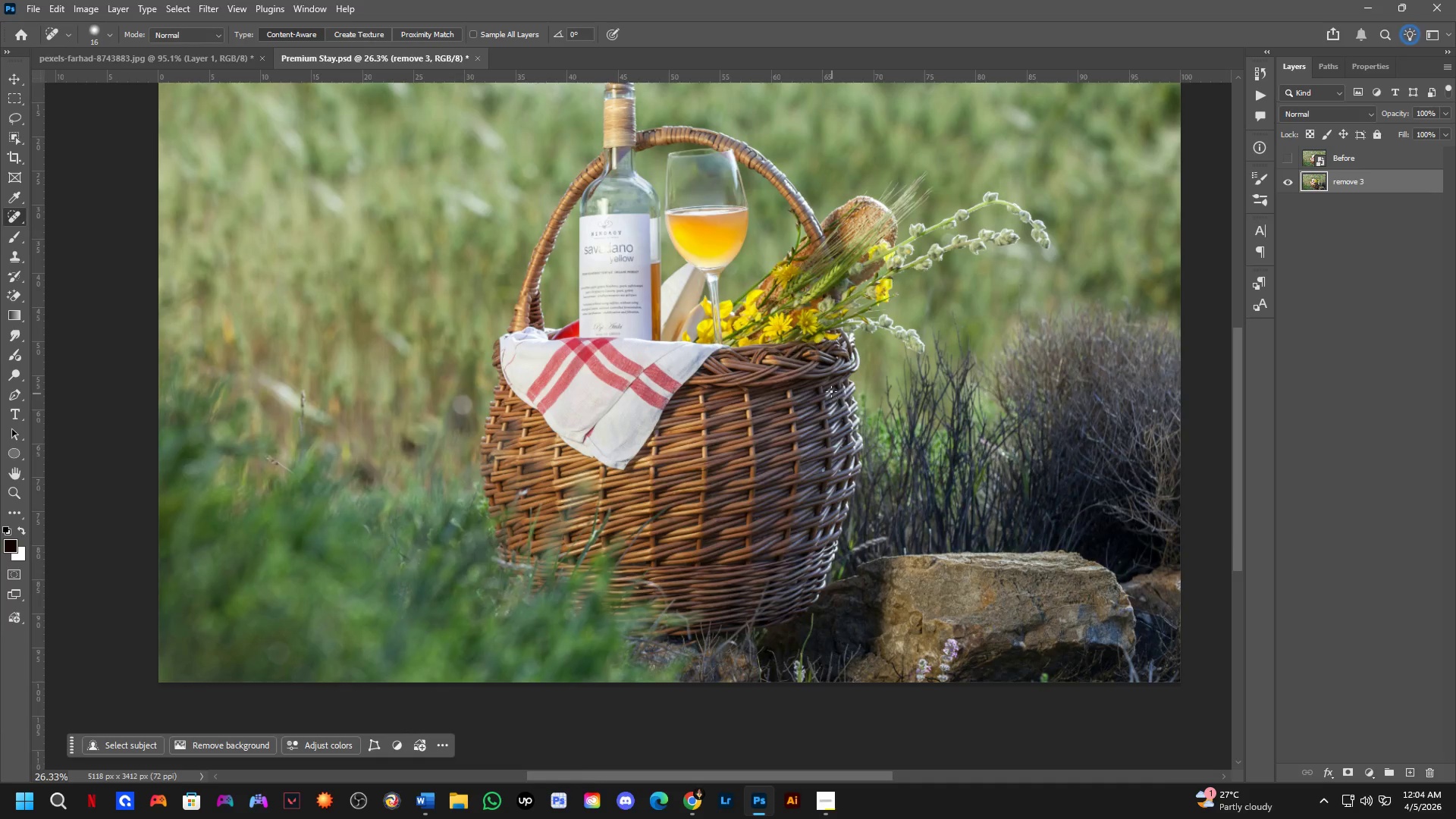 
scroll: coordinate [848, 384], scroll_direction: up, amount: 14.0
 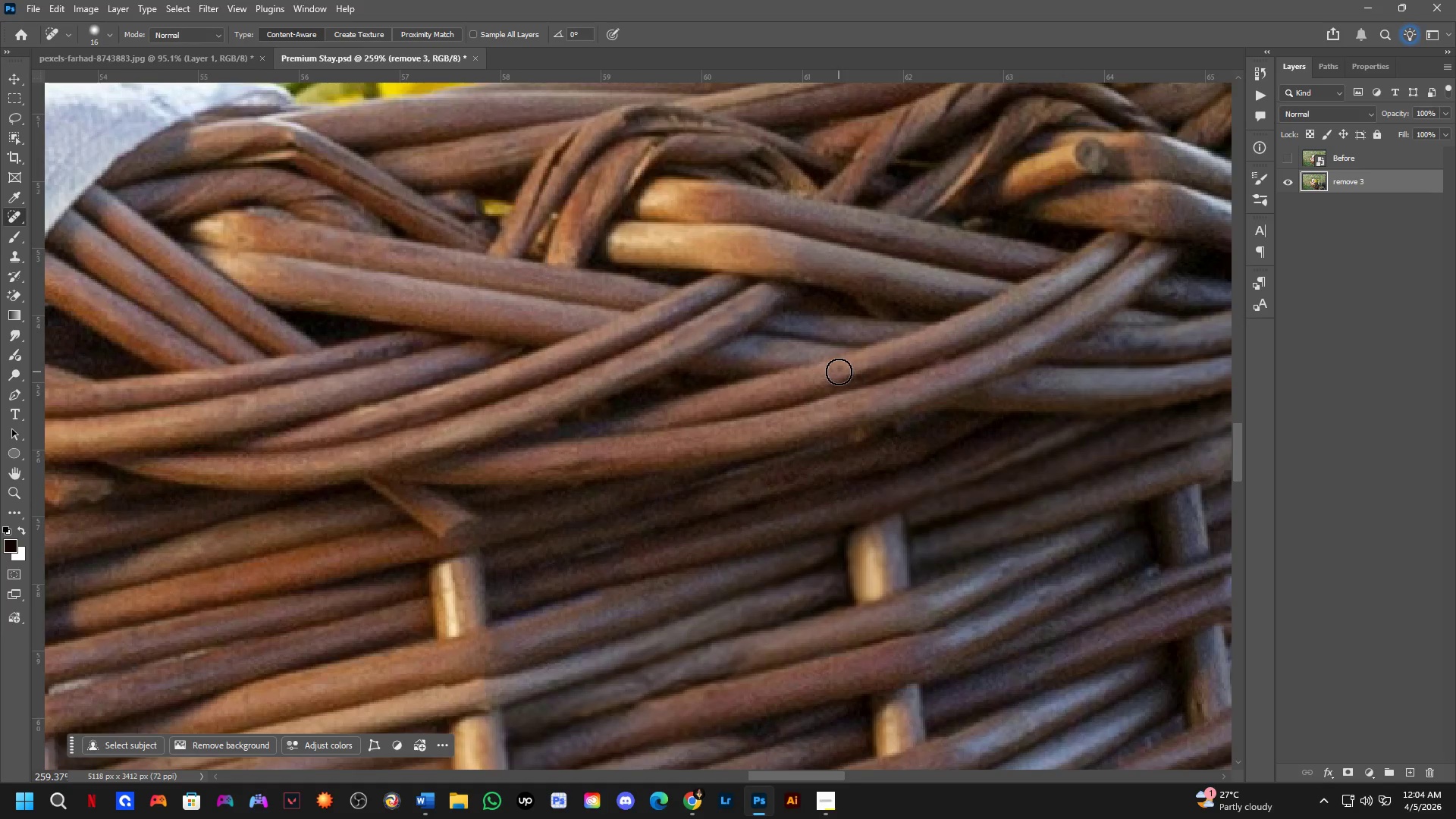 
left_click_drag(start_coordinate=[837, 372], to_coordinate=[833, 374])
 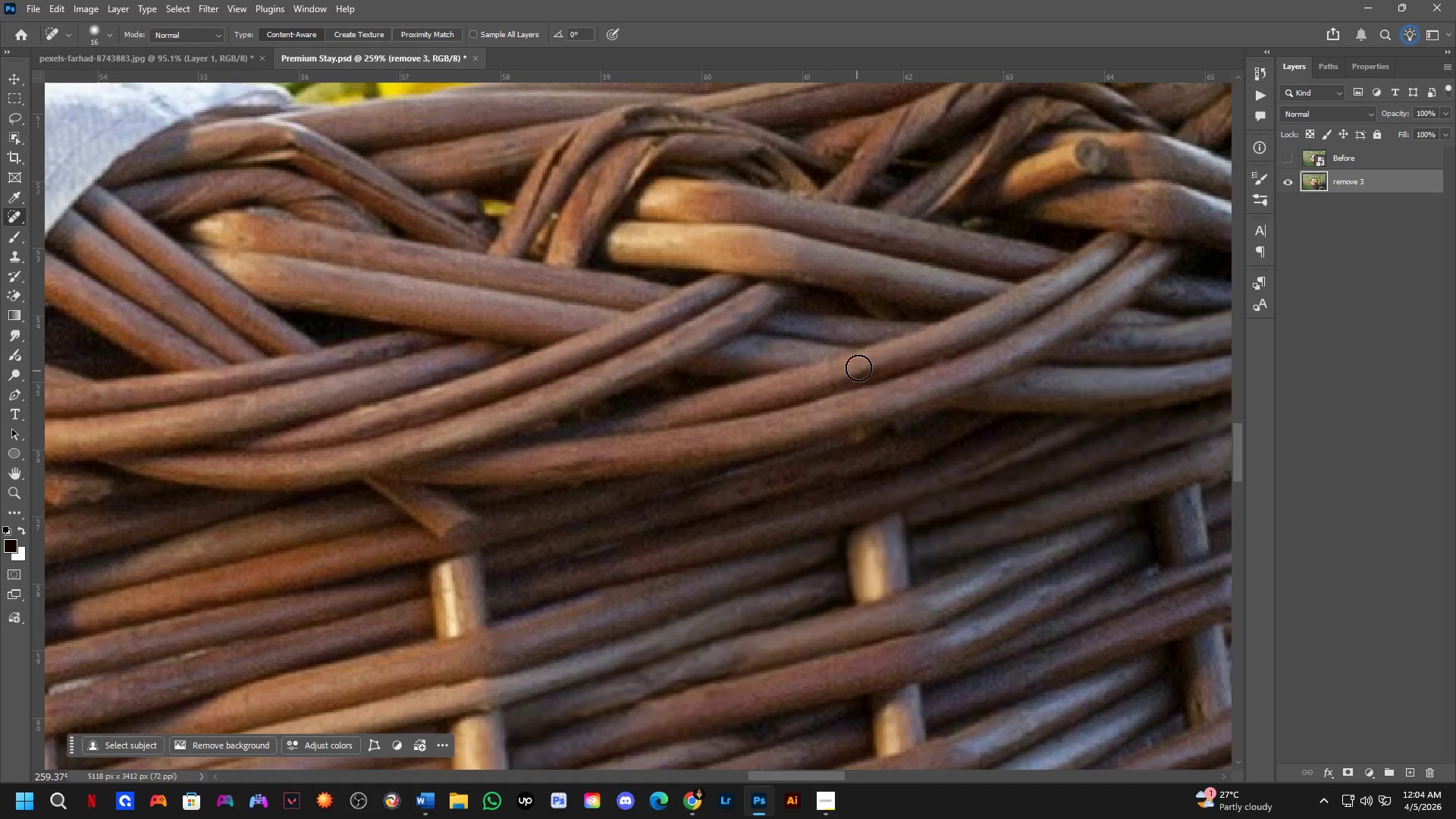 
left_click_drag(start_coordinate=[855, 366], to_coordinate=[838, 377])
 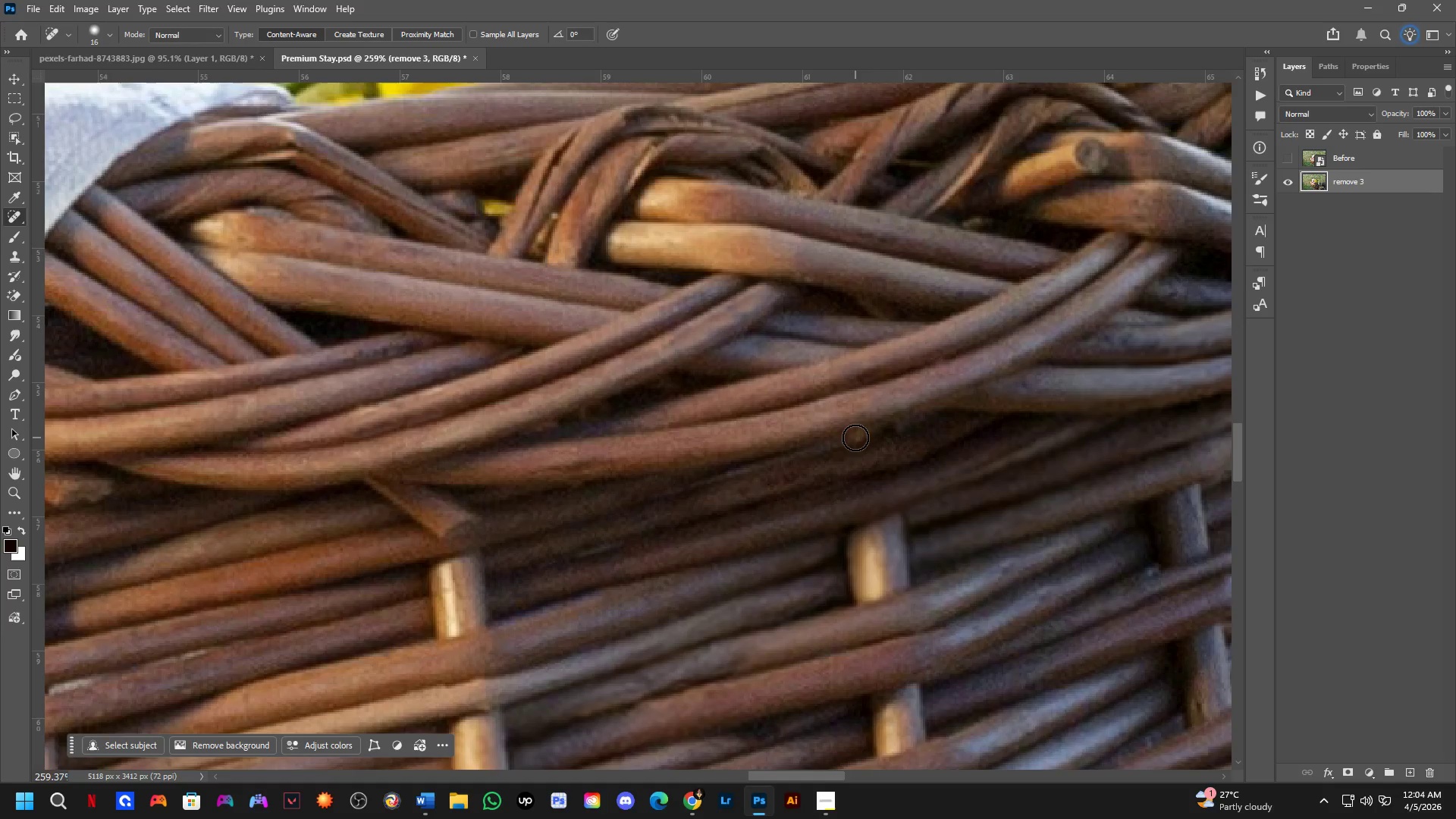 
left_click_drag(start_coordinate=[860, 437], to_coordinate=[825, 447])
 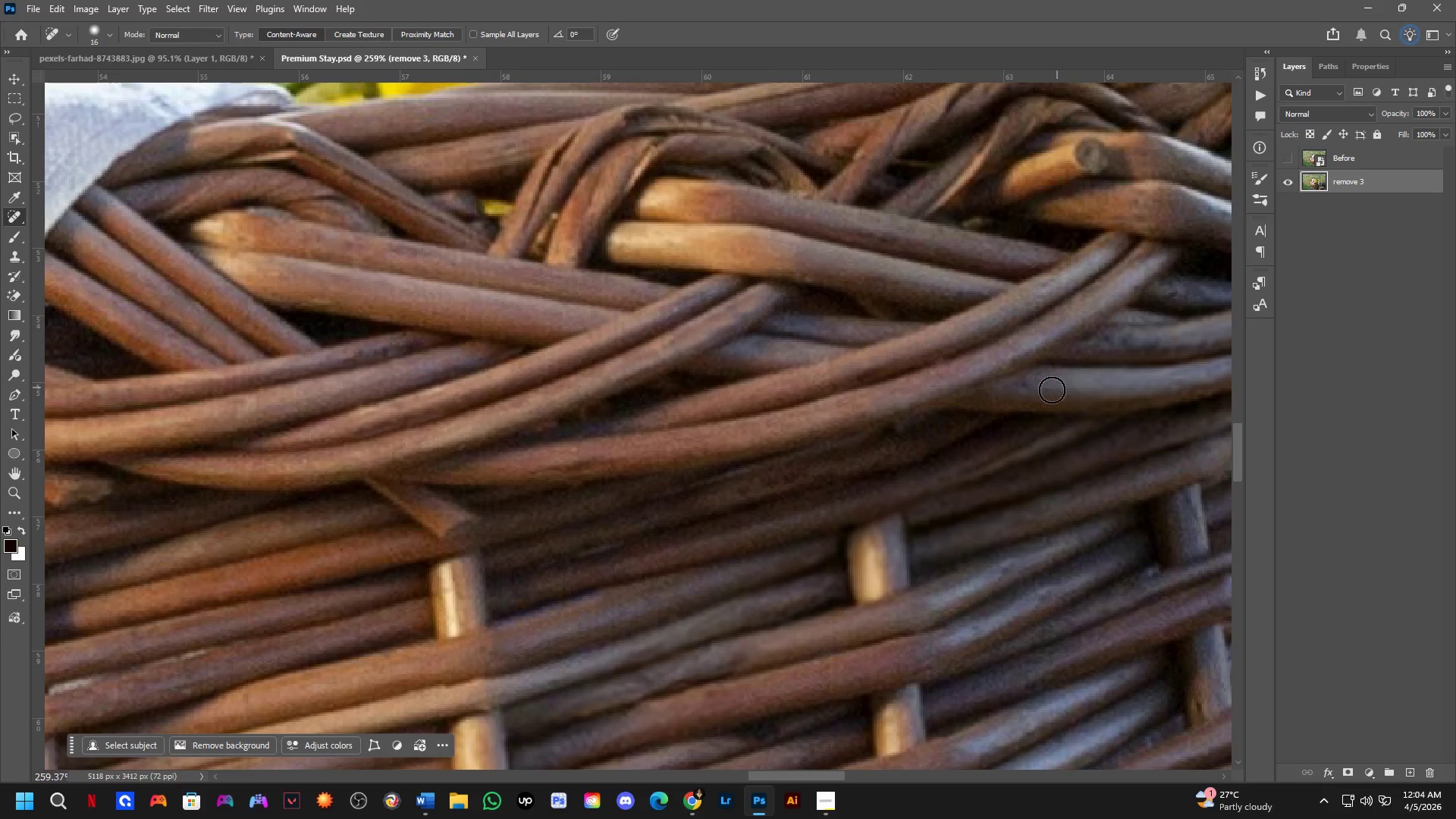 
left_click_drag(start_coordinate=[1029, 389], to_coordinate=[996, 396])
 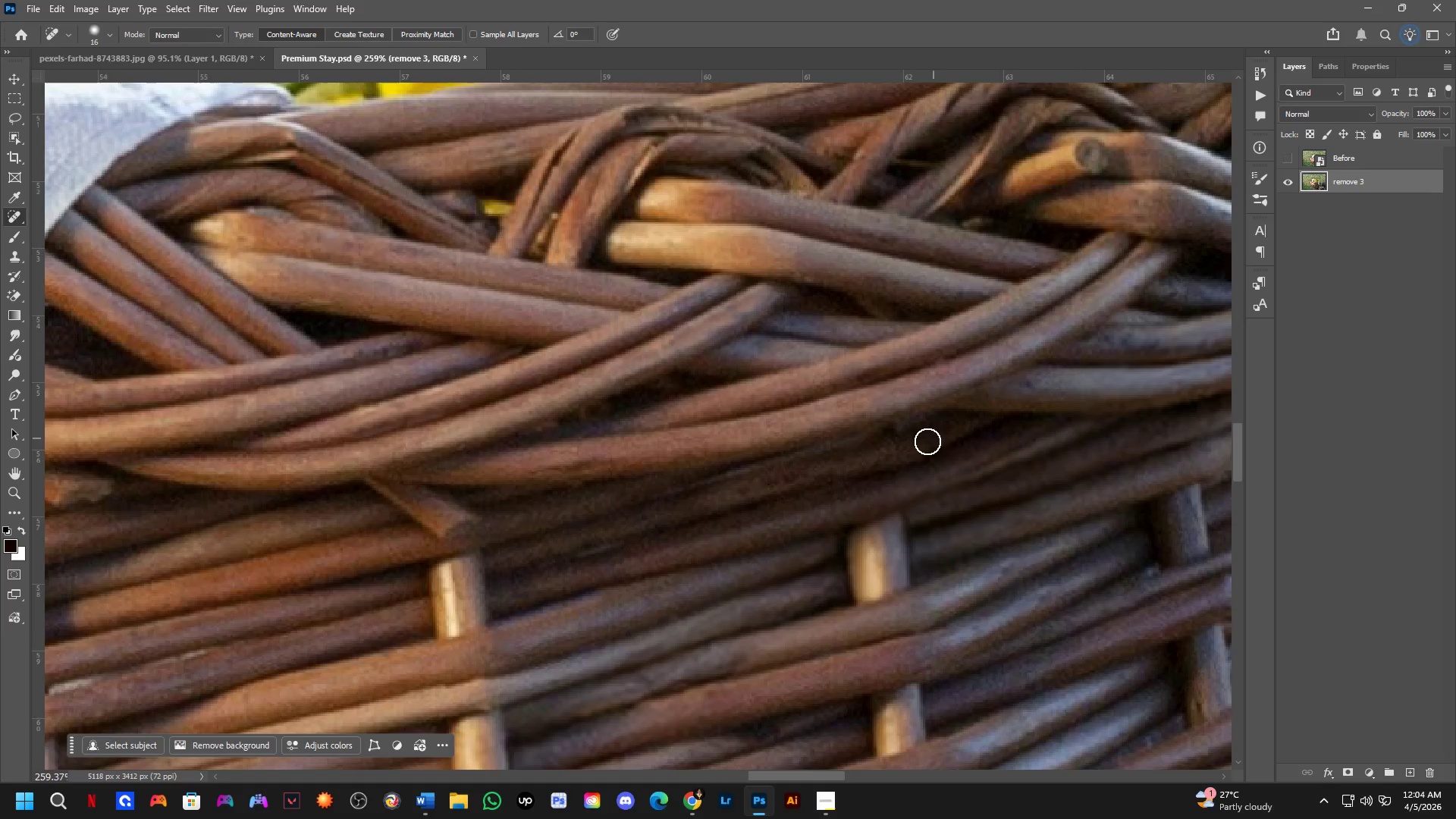 
hold_key(key=Space, duration=0.66)
 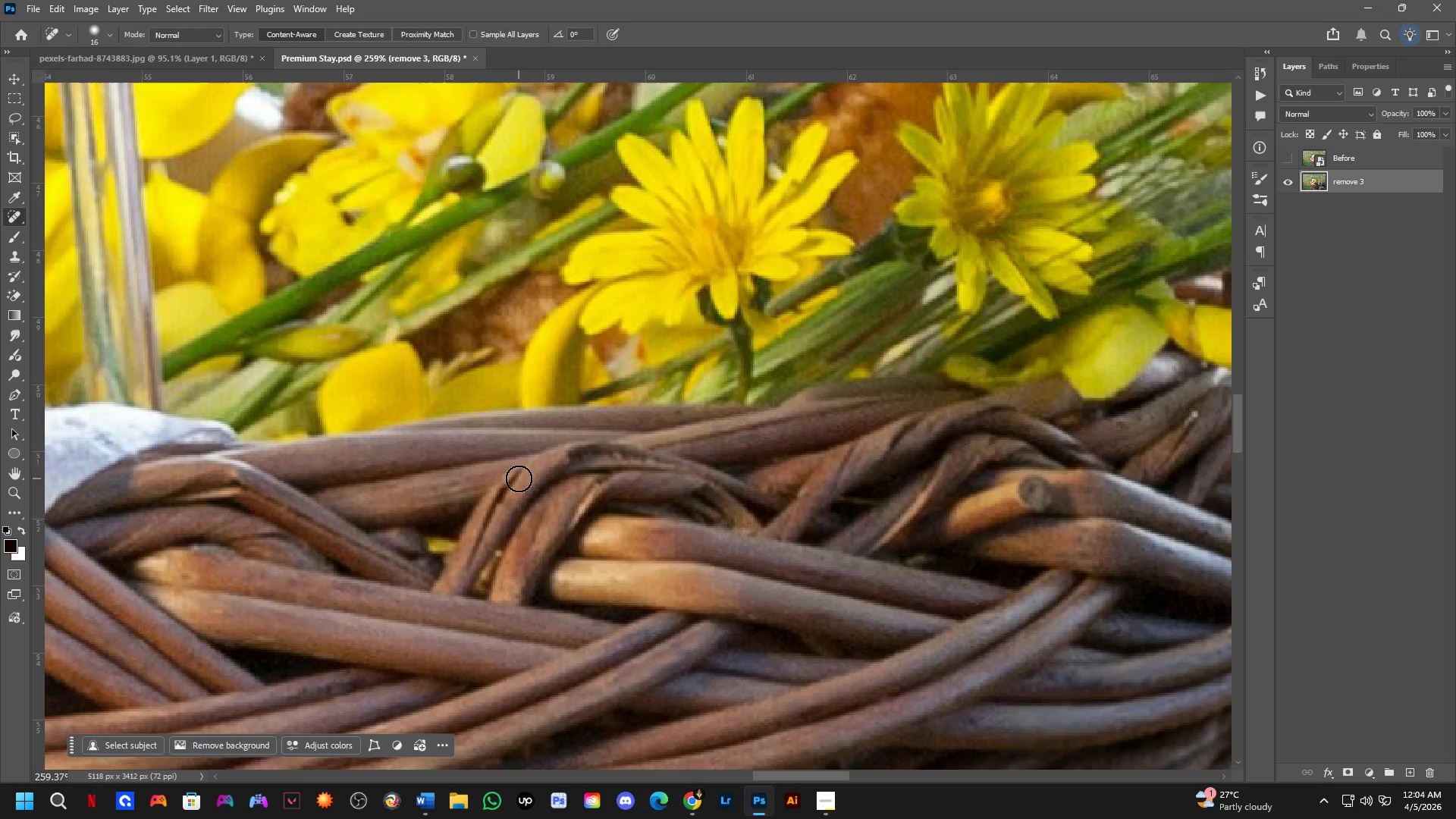 
left_click_drag(start_coordinate=[640, 234], to_coordinate=[584, 572])
 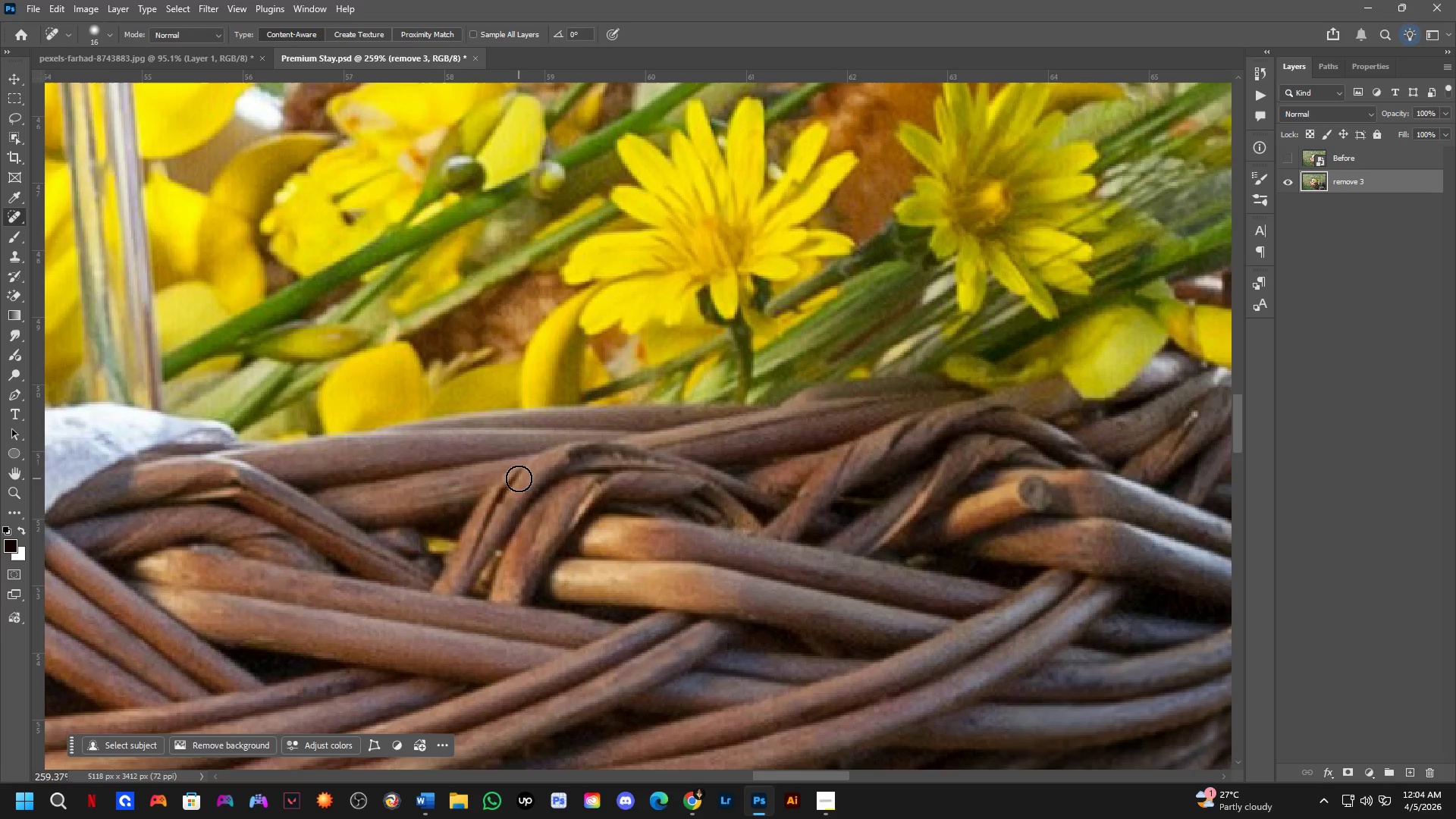 
left_click_drag(start_coordinate=[513, 475], to_coordinate=[460, 560])
 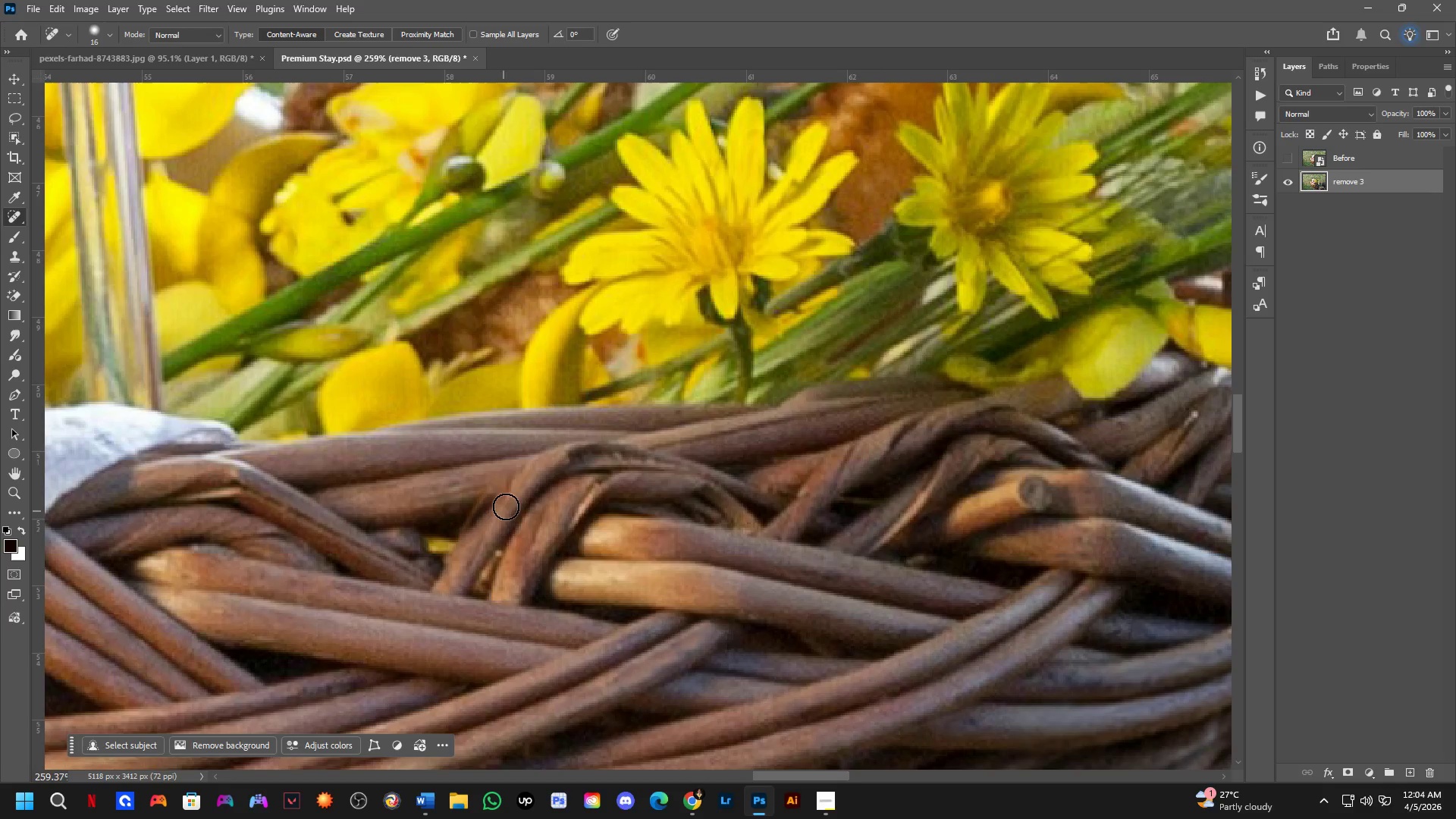 
key(Control+ControlLeft)
 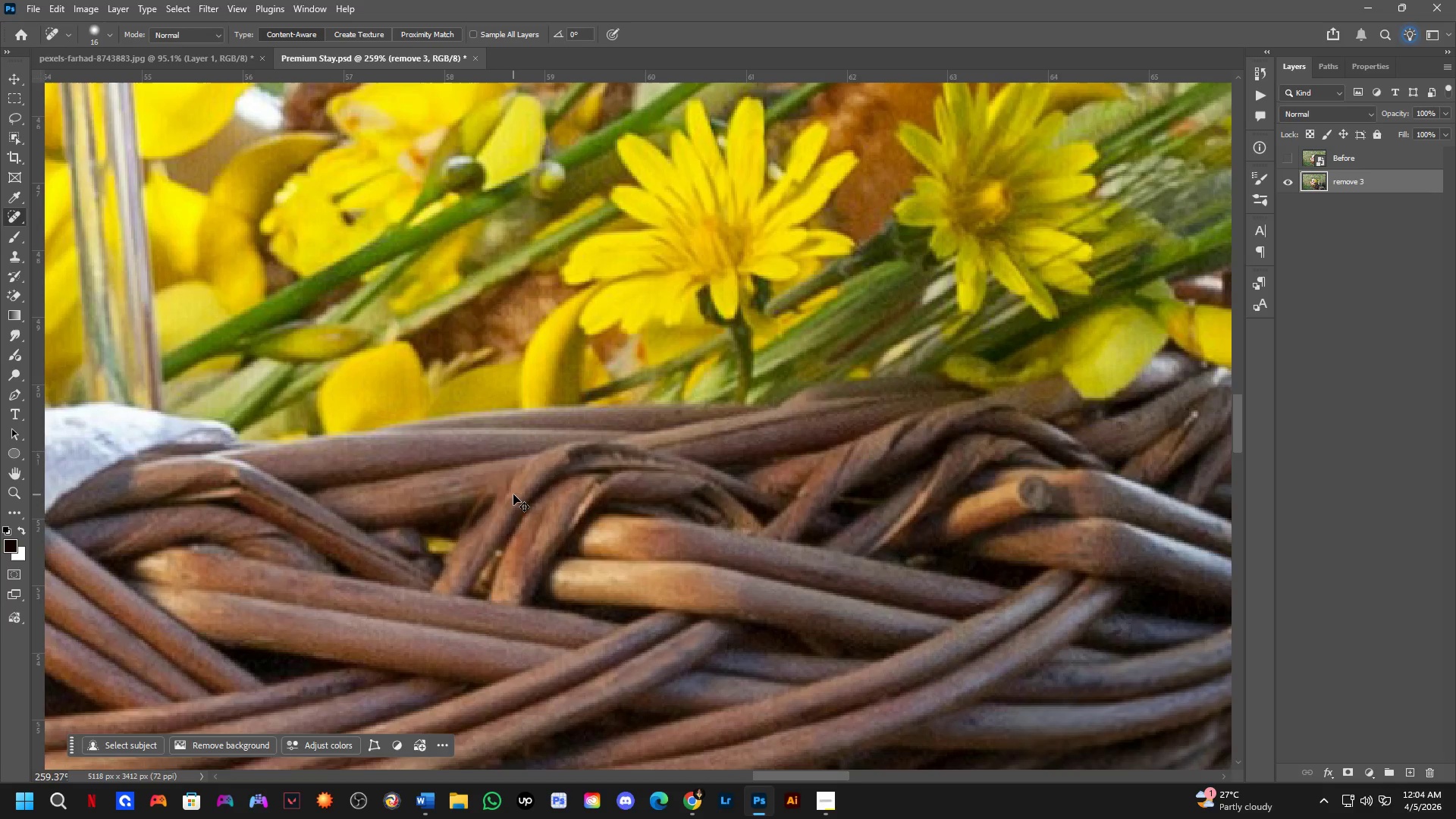 
key(Control+Z)
 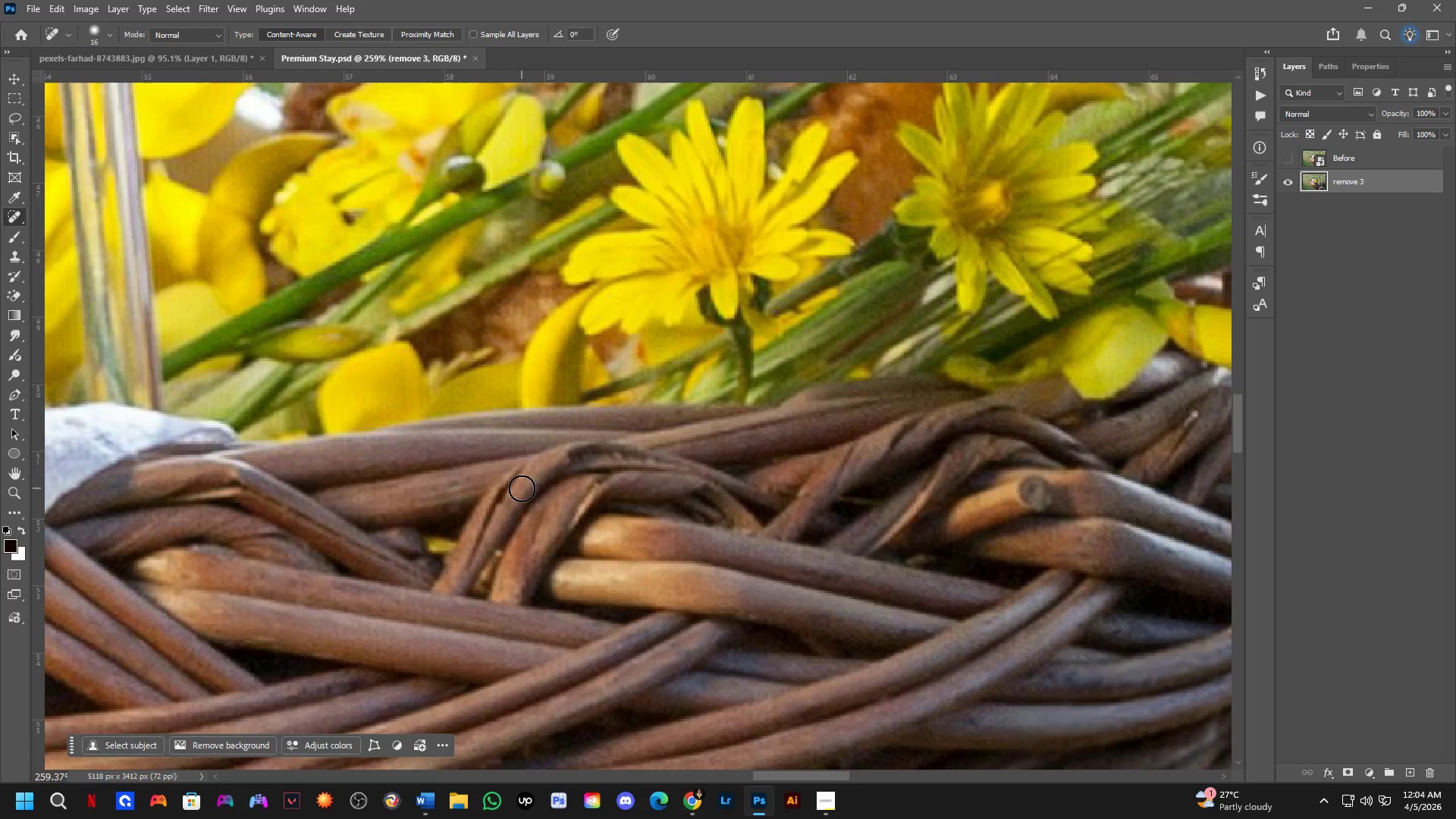 
key(Alt+AltLeft)
 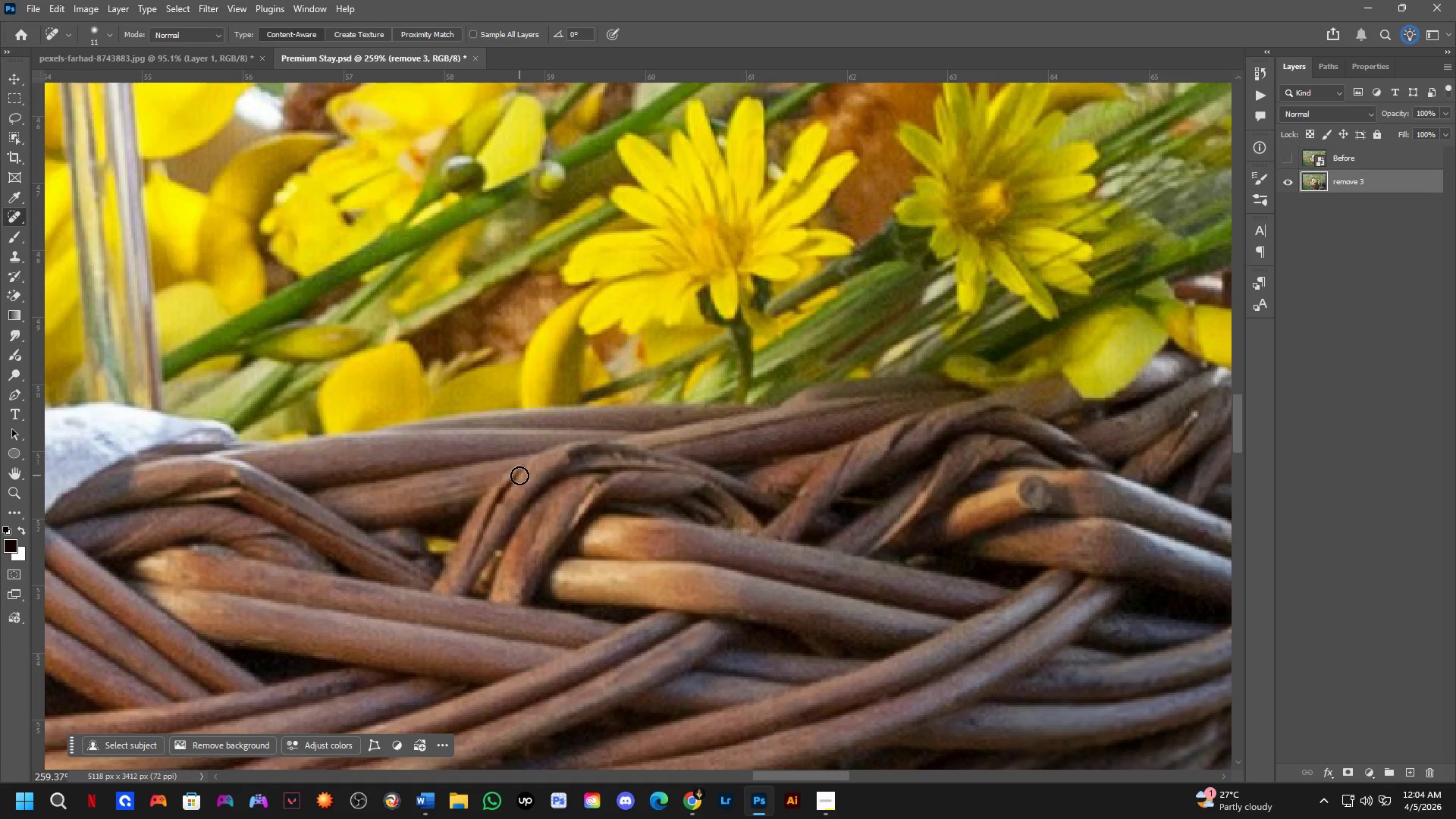 
left_click_drag(start_coordinate=[518, 475], to_coordinate=[465, 566])
 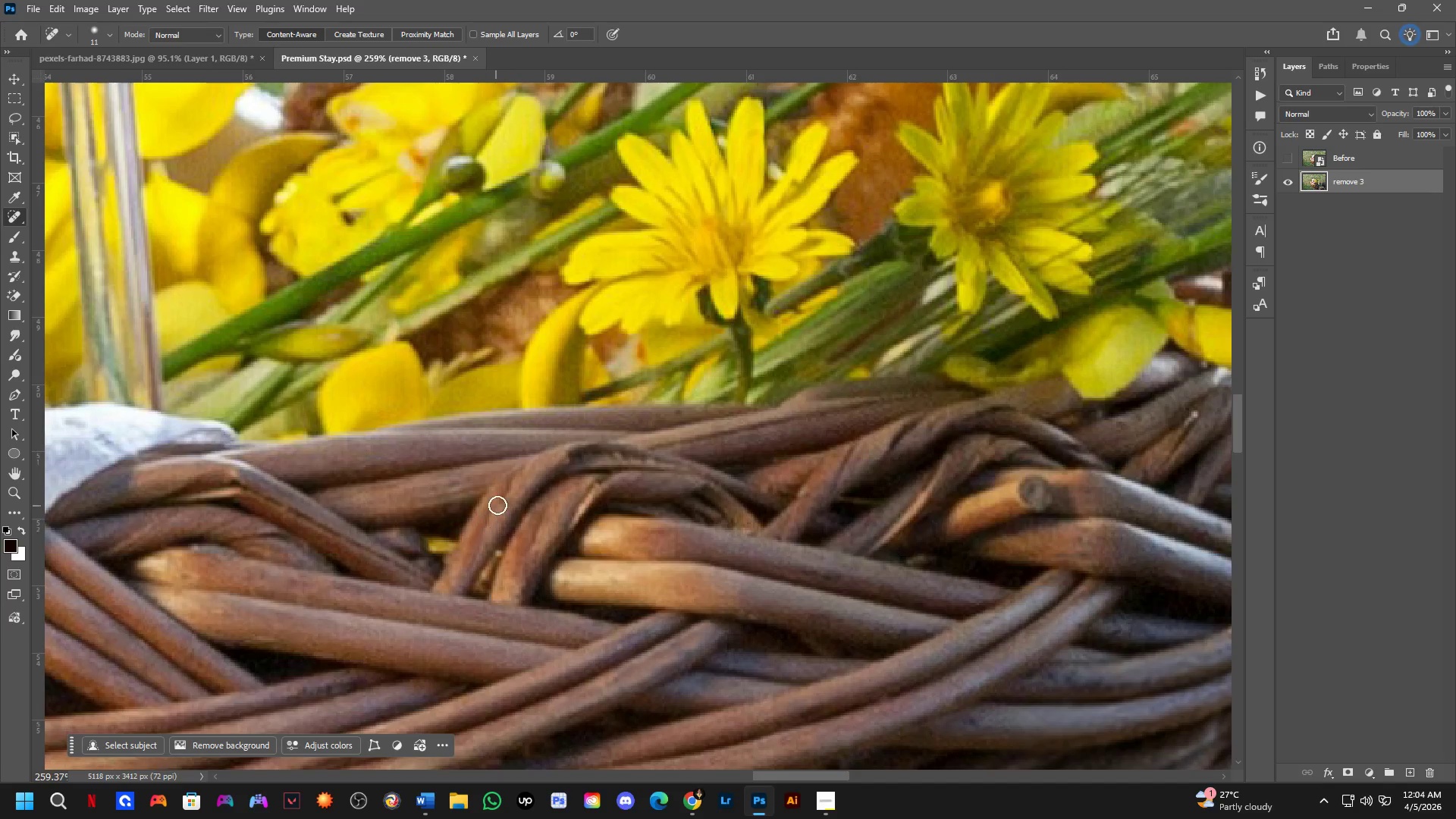 
left_click_drag(start_coordinate=[504, 497], to_coordinate=[494, 513])
 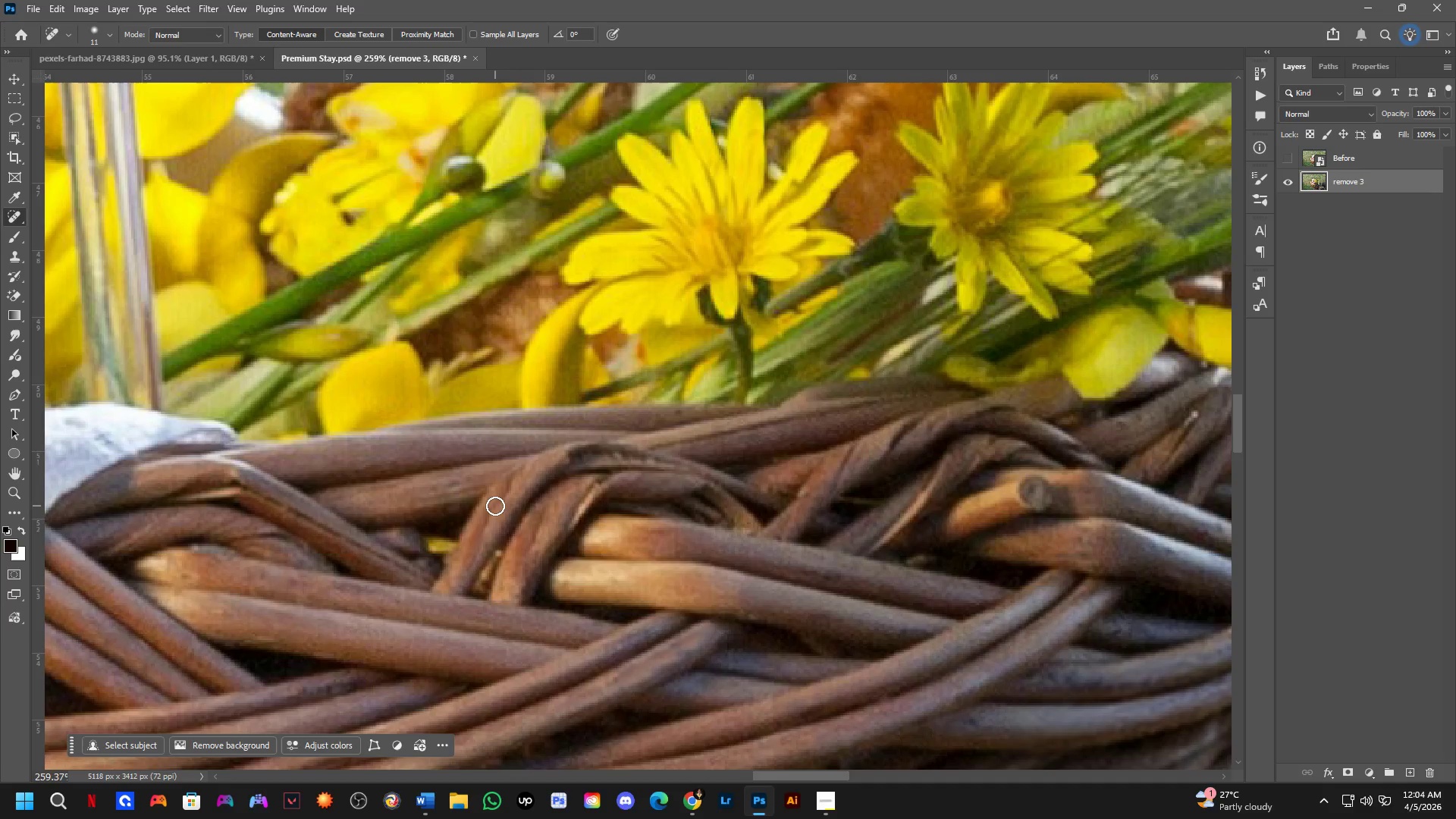 
left_click_drag(start_coordinate=[495, 508], to_coordinate=[473, 540])
 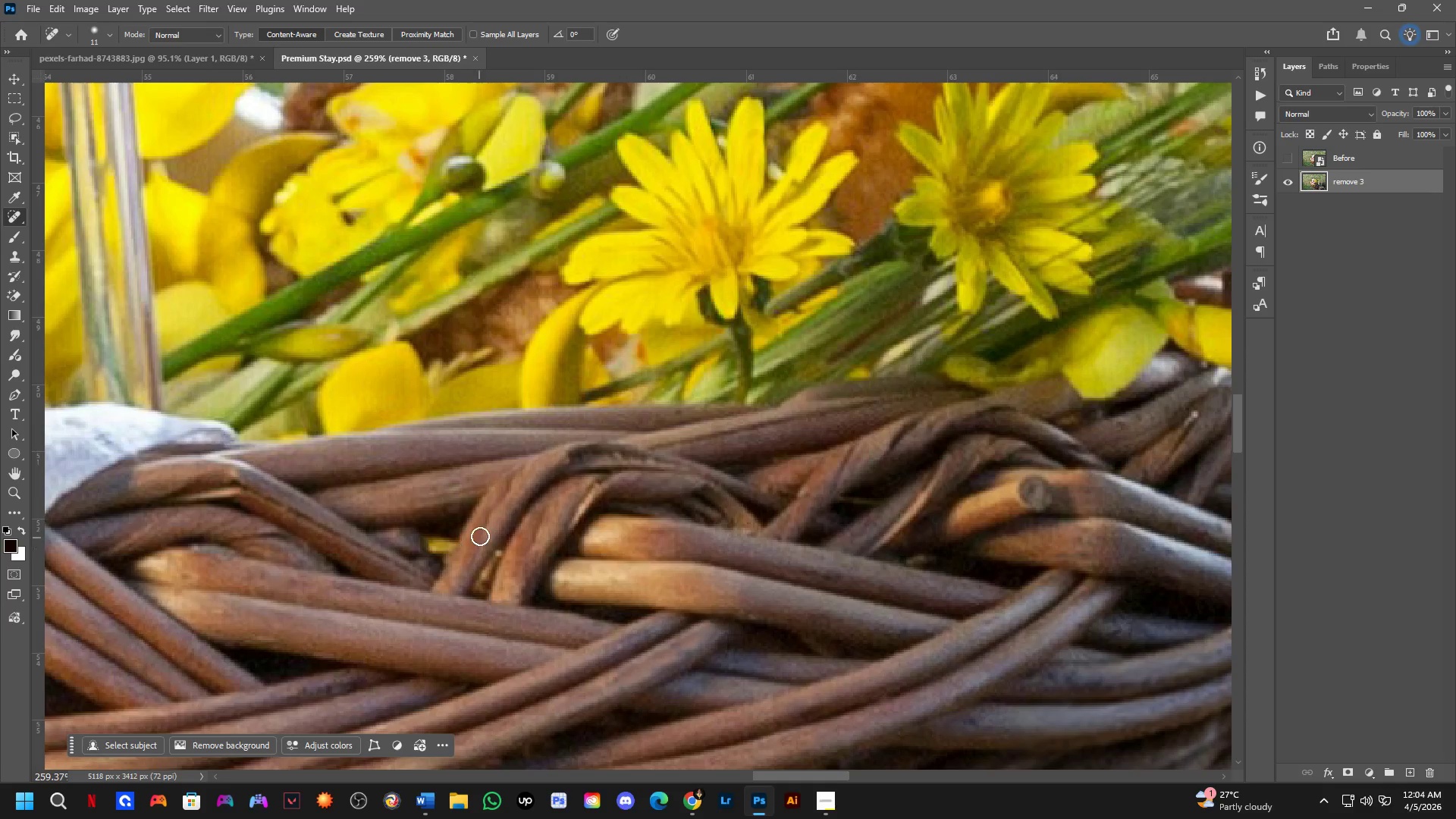 
left_click_drag(start_coordinate=[480, 535], to_coordinate=[463, 561])
 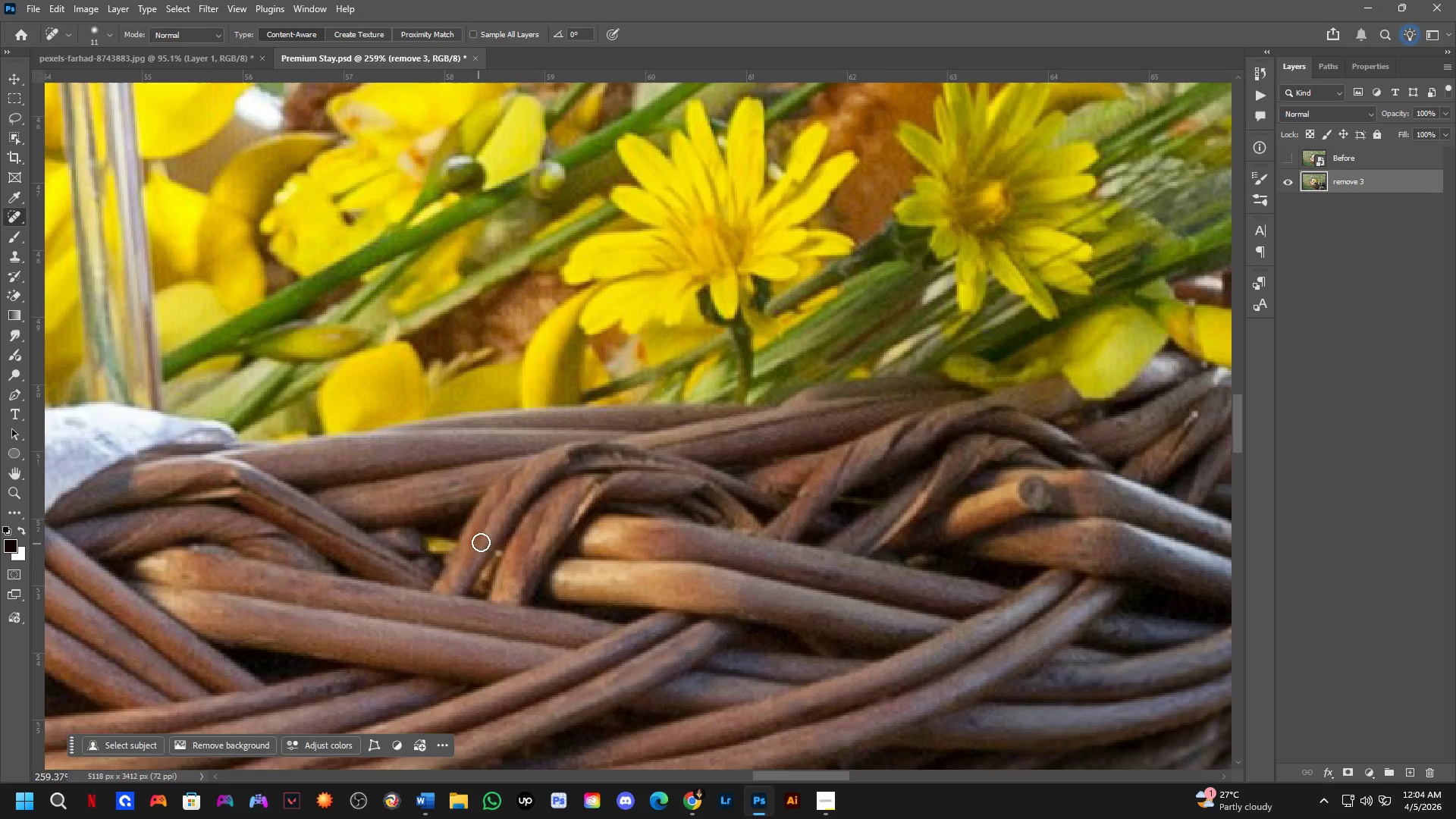 
left_click_drag(start_coordinate=[487, 523], to_coordinate=[505, 503])
 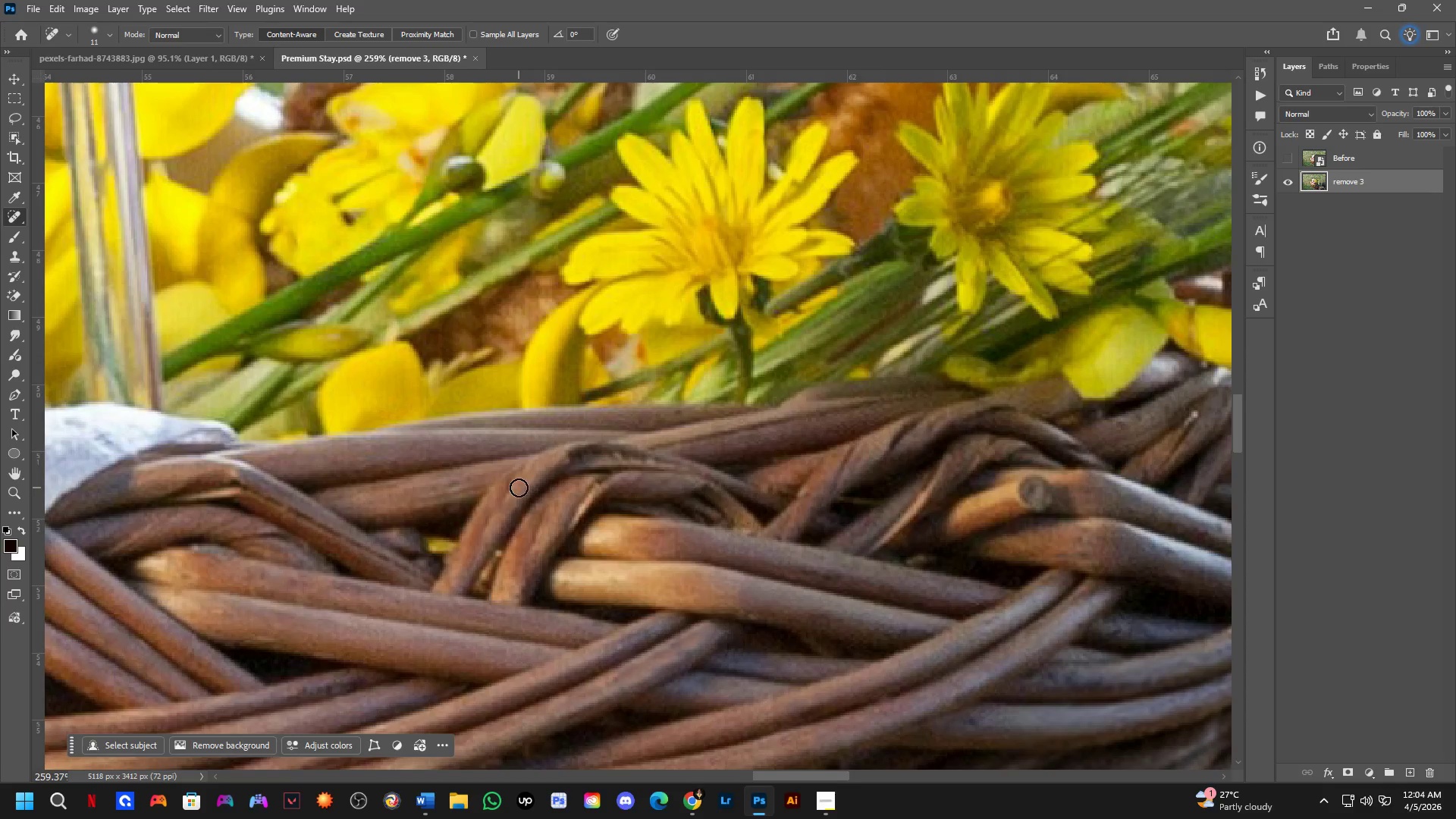 
left_click_drag(start_coordinate=[514, 487], to_coordinate=[507, 496])
 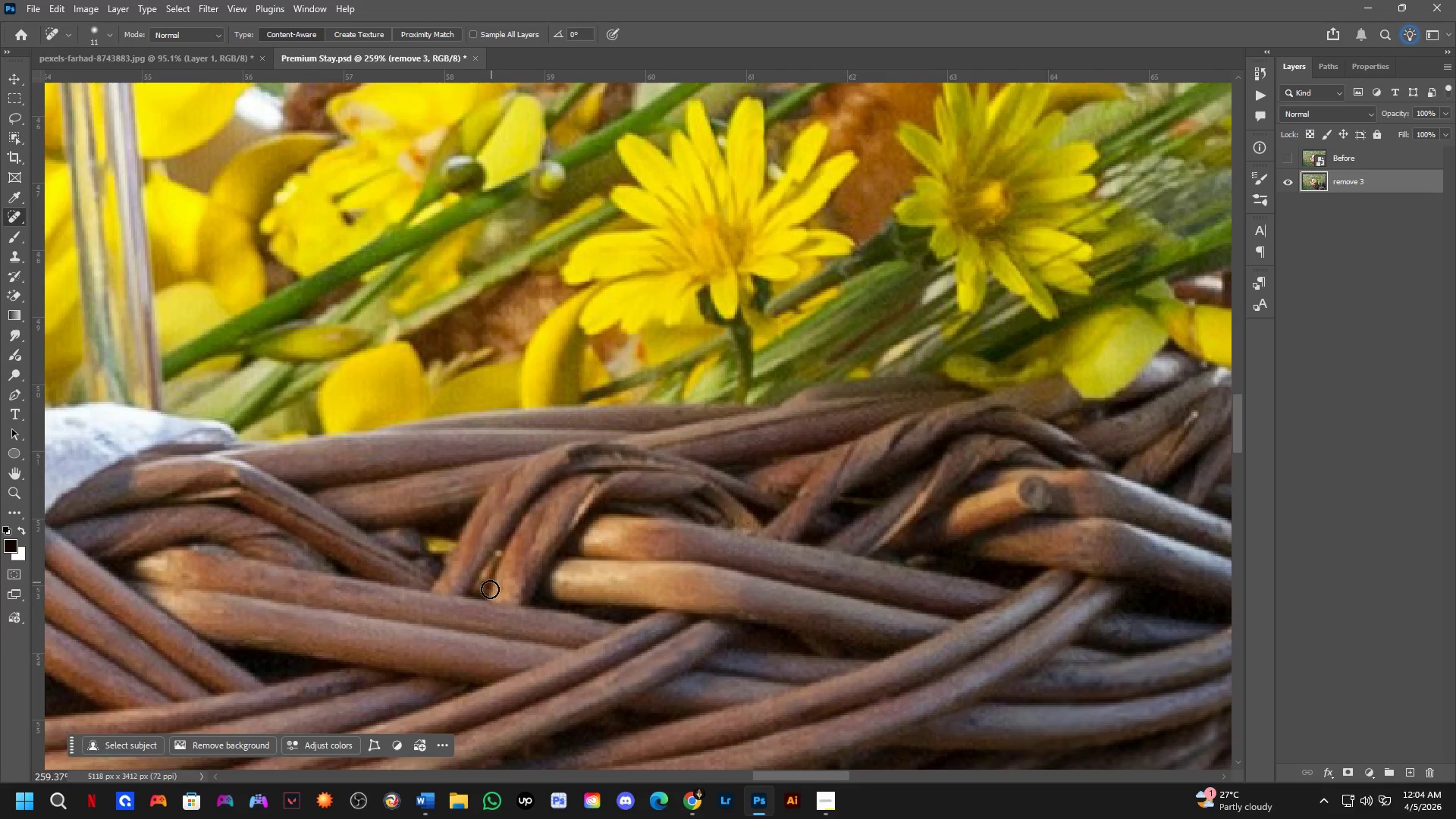 
key(Shift+ShiftLeft)
 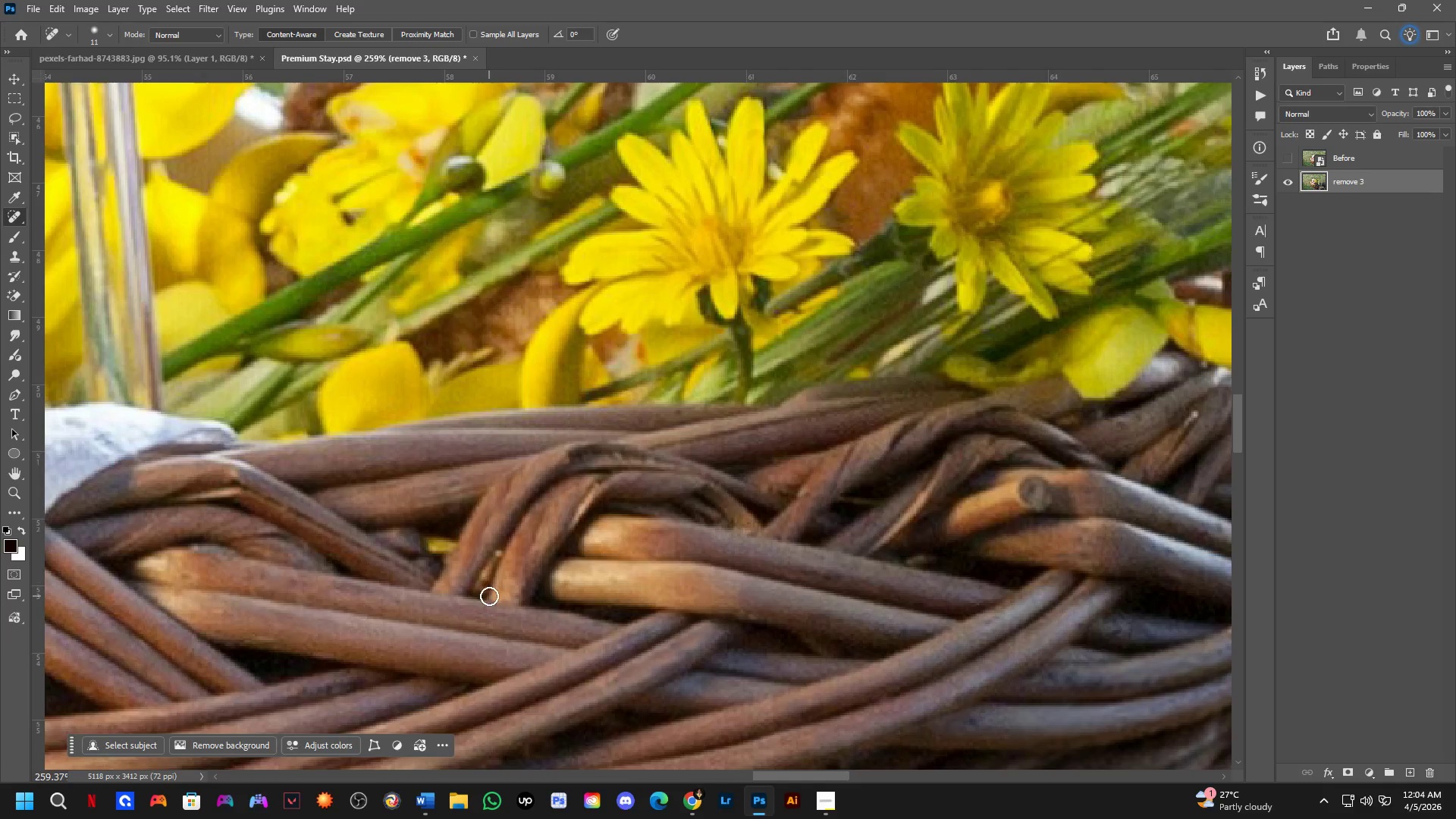 
scroll: coordinate [489, 596], scroll_direction: down, amount: 2.0
 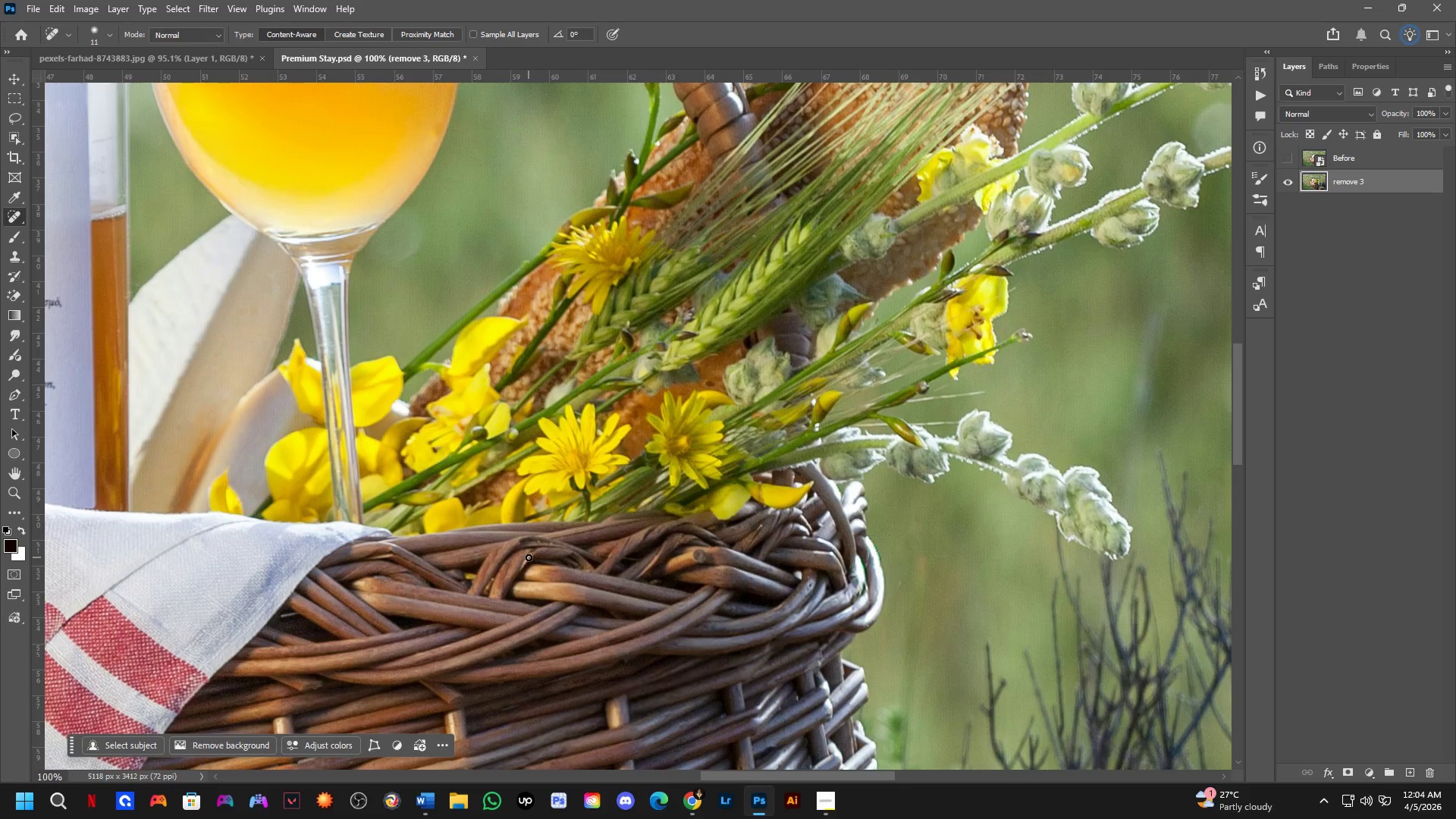 
hold_key(key=Space, duration=0.86)
 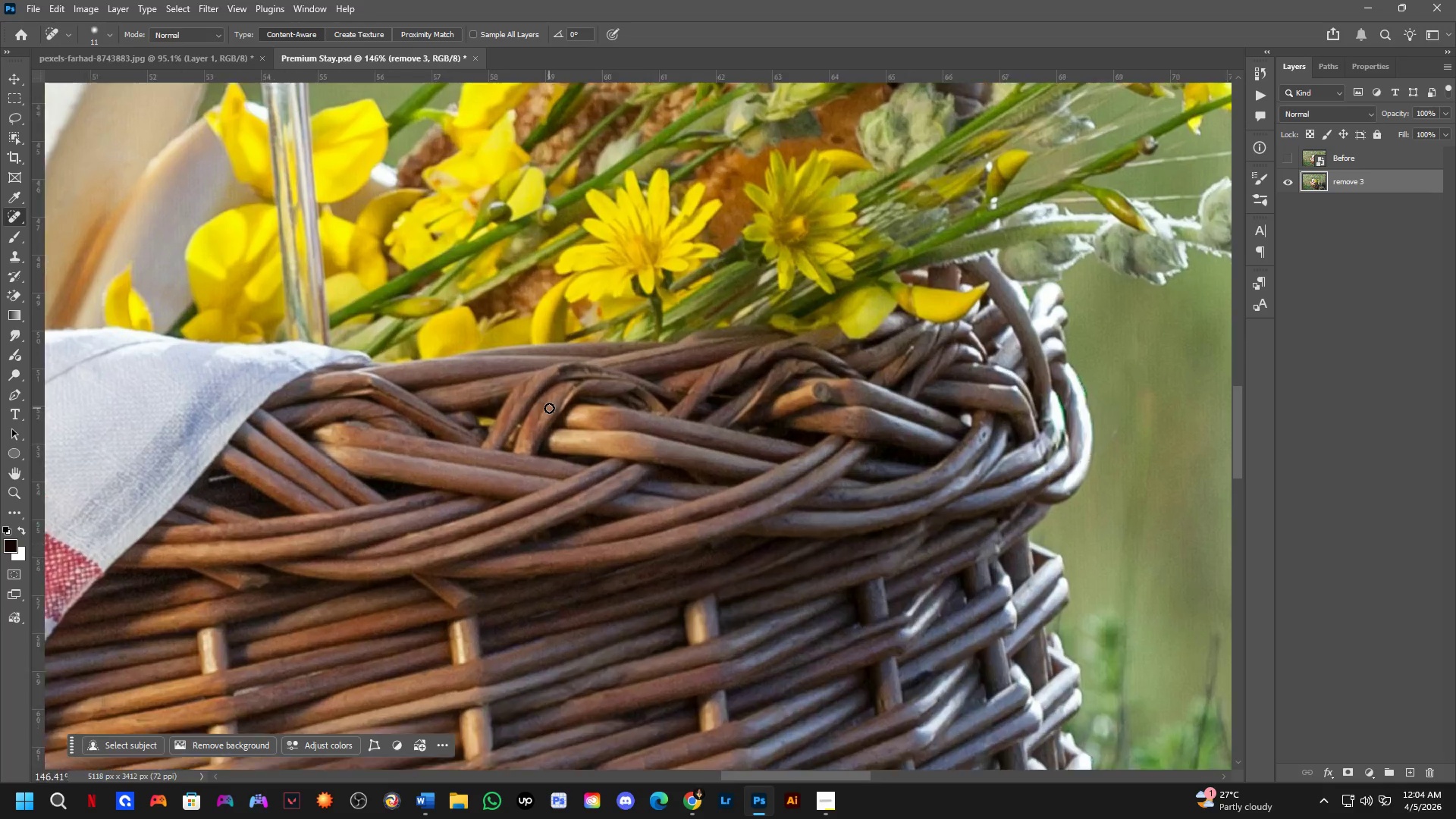 
left_click_drag(start_coordinate=[500, 567], to_coordinate=[553, 402])
 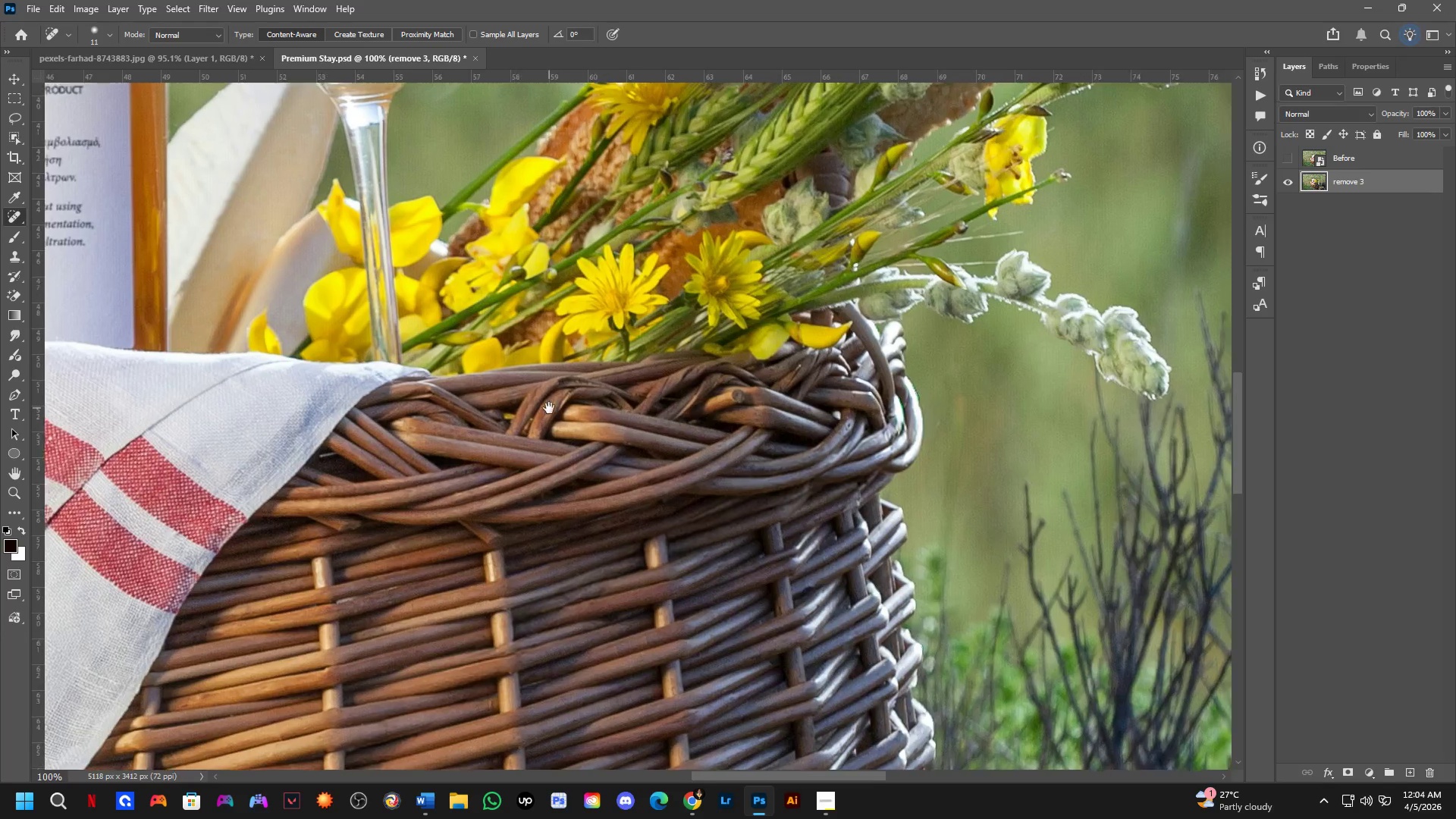 
key(L)
 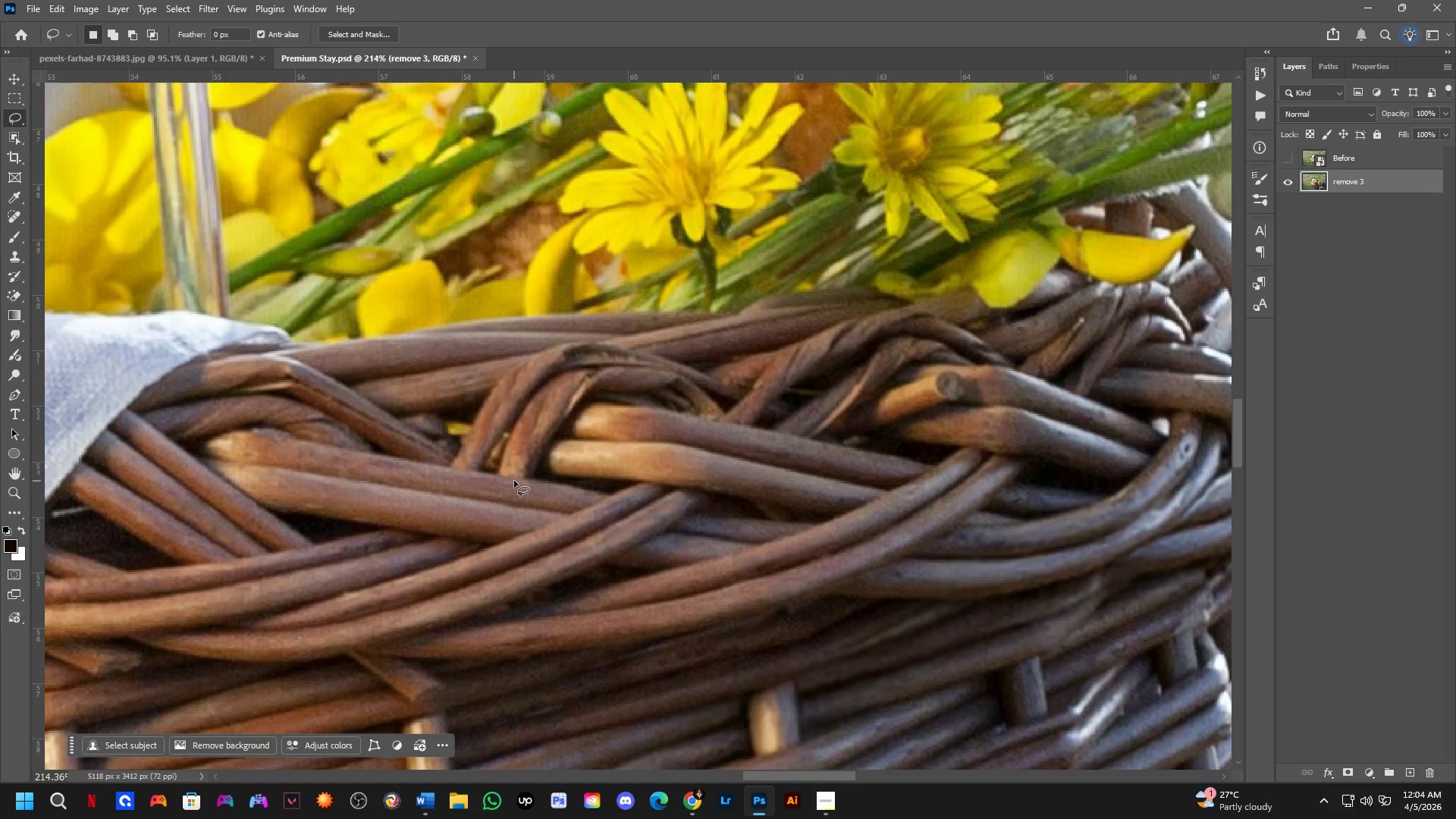 
scroll: coordinate [514, 481], scroll_direction: up, amount: 12.0
 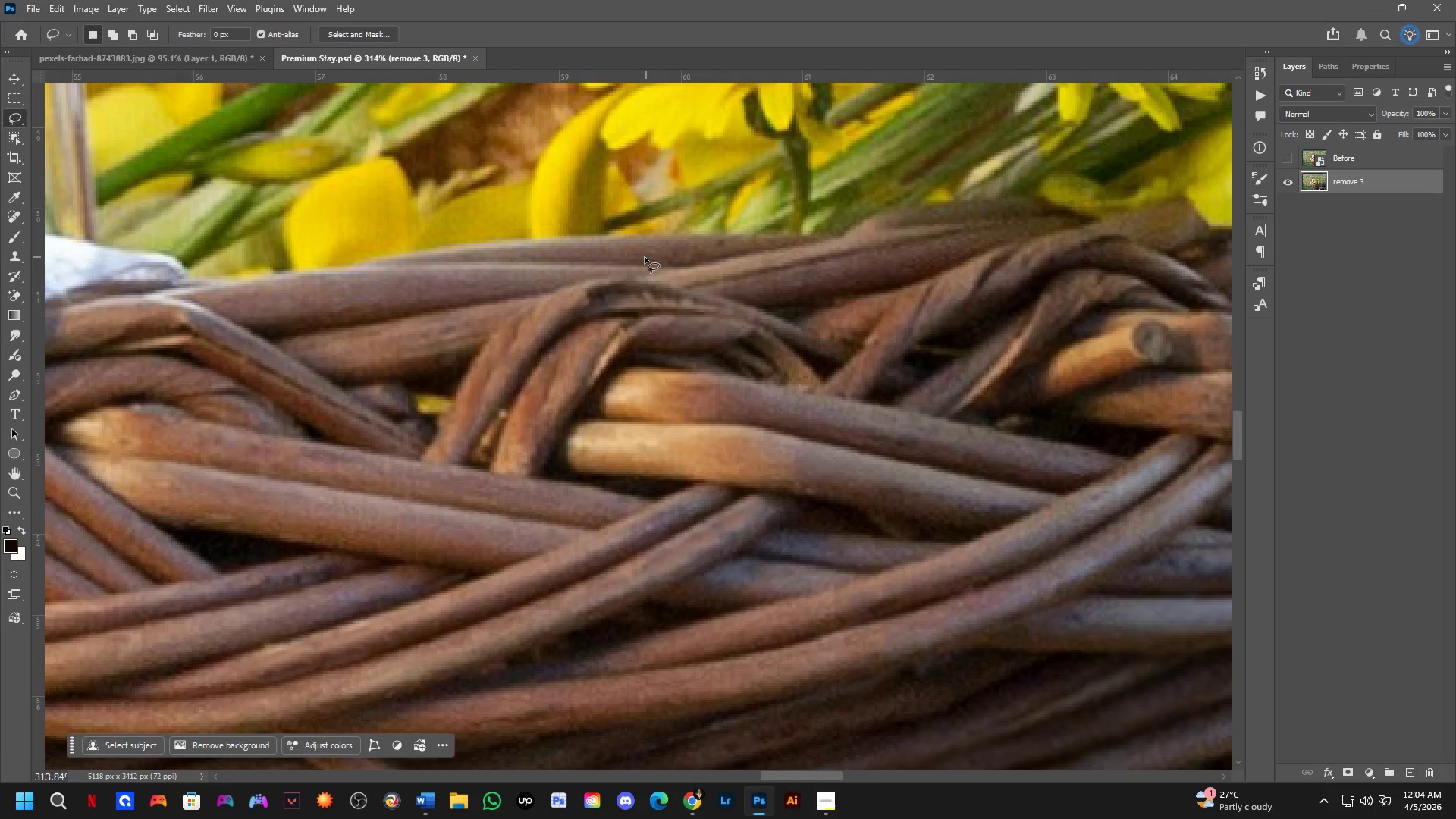 
left_click_drag(start_coordinate=[617, 275], to_coordinate=[701, 285])
 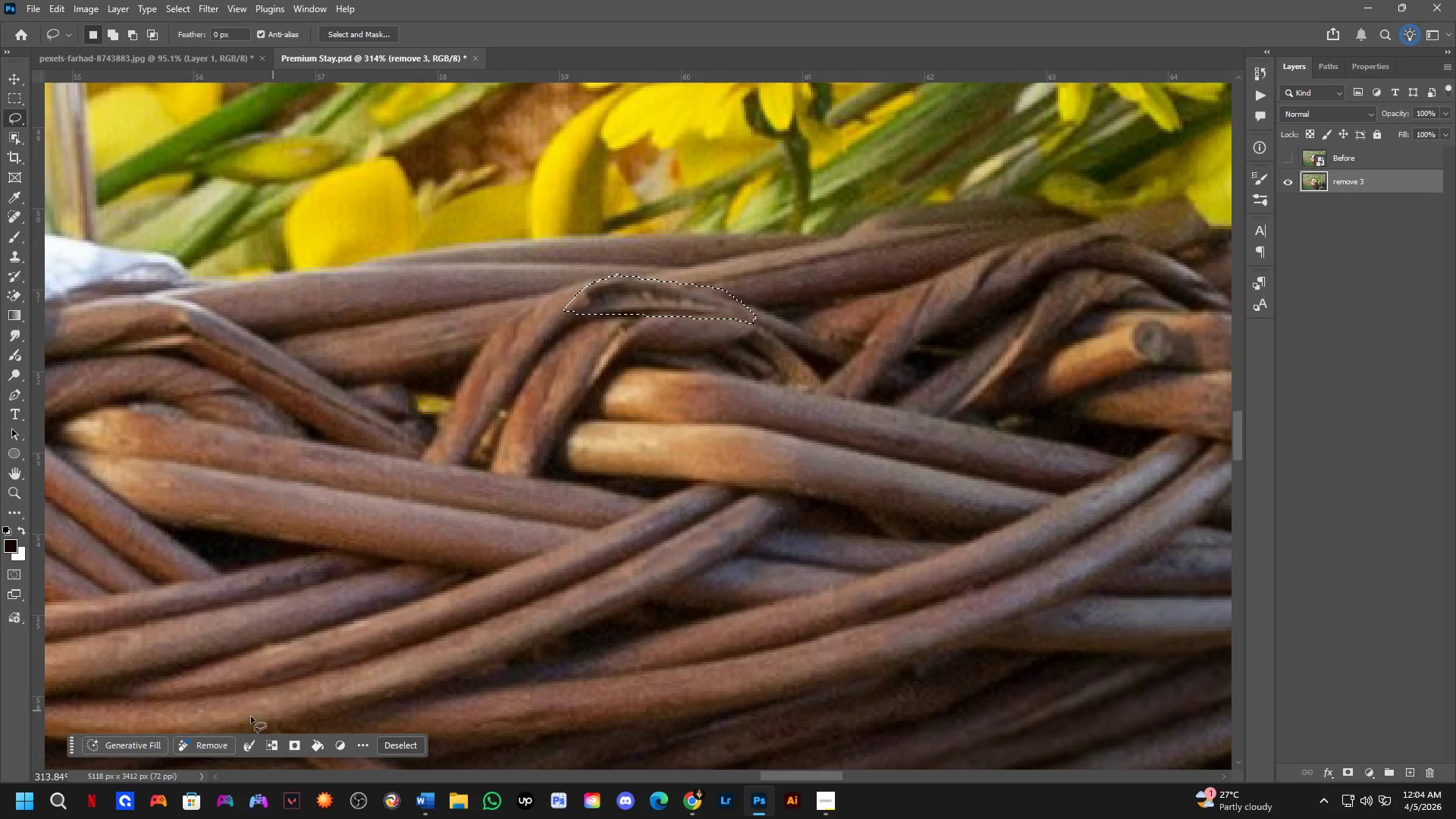 
left_click([142, 745])
 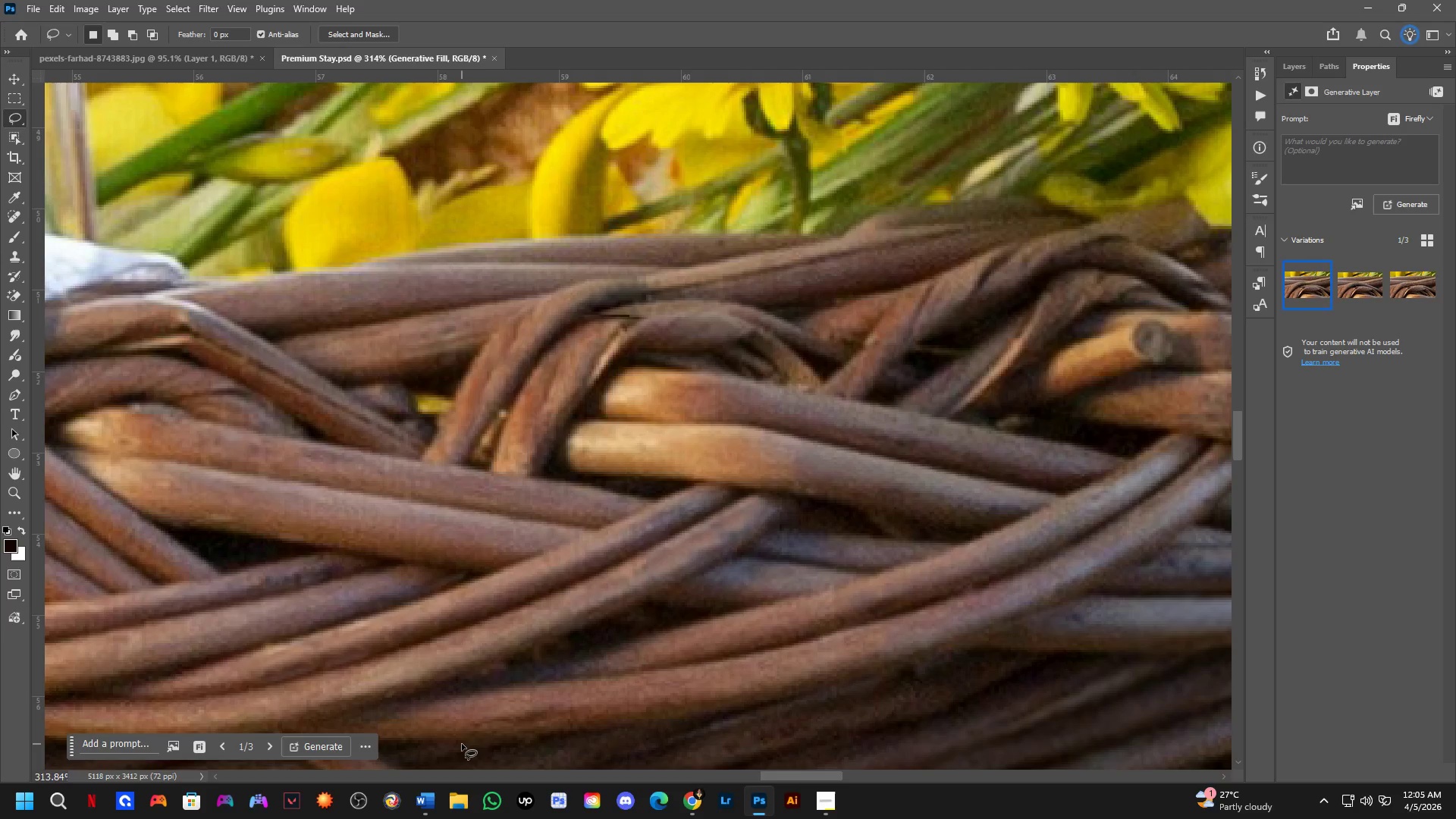 
wait(14.88)
 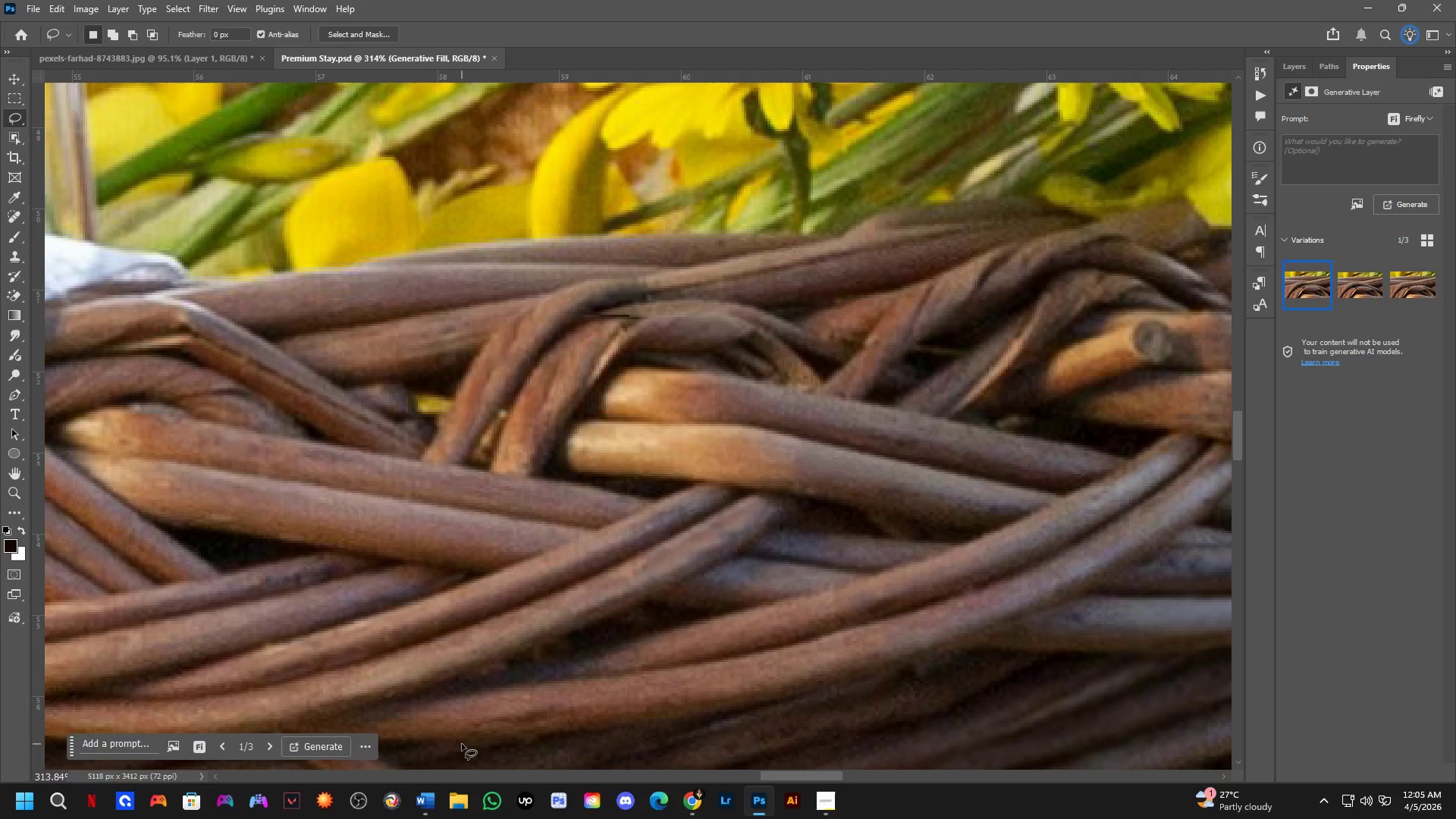 
left_click([1360, 284])
 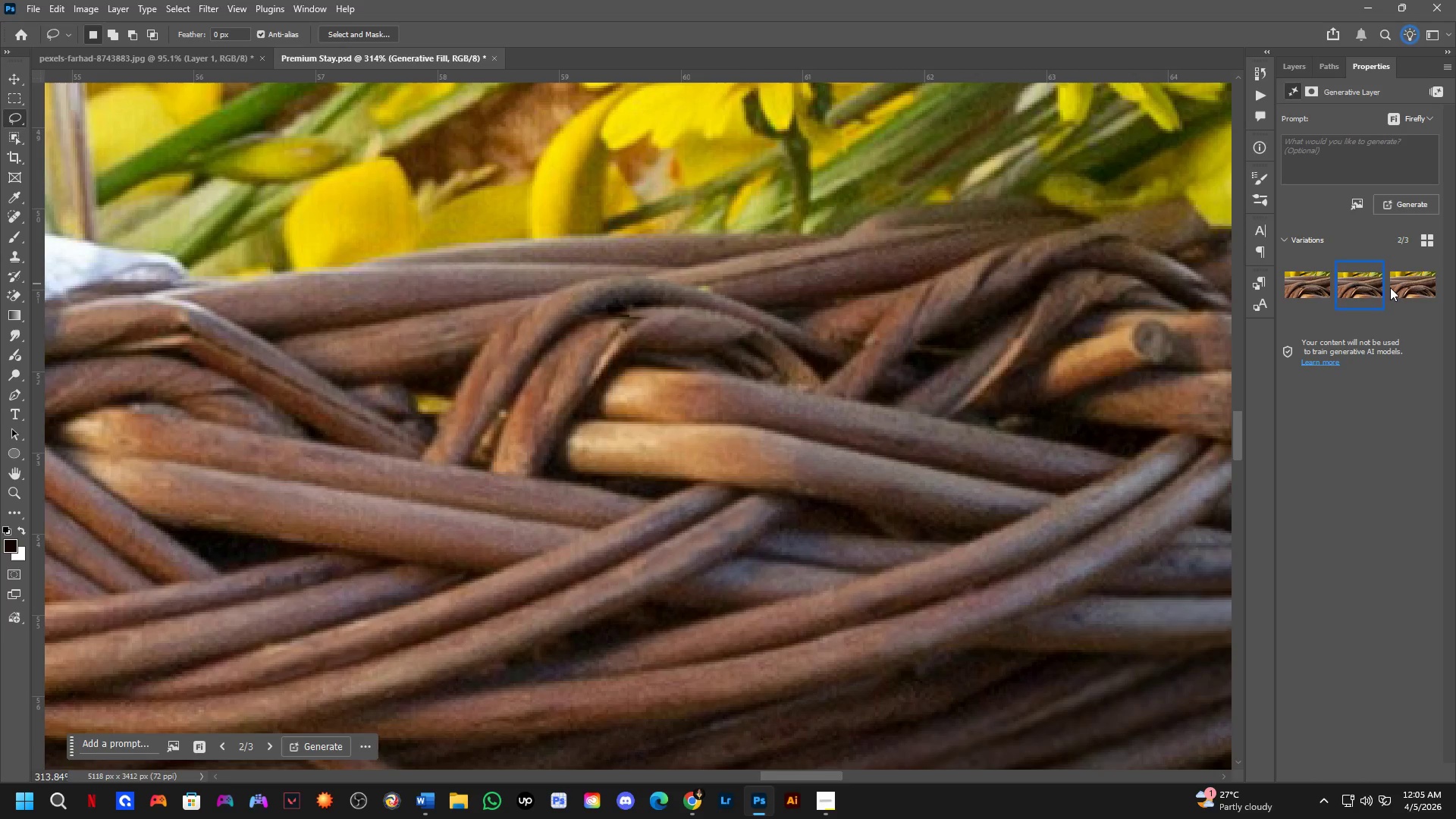 
left_click([1391, 287])
 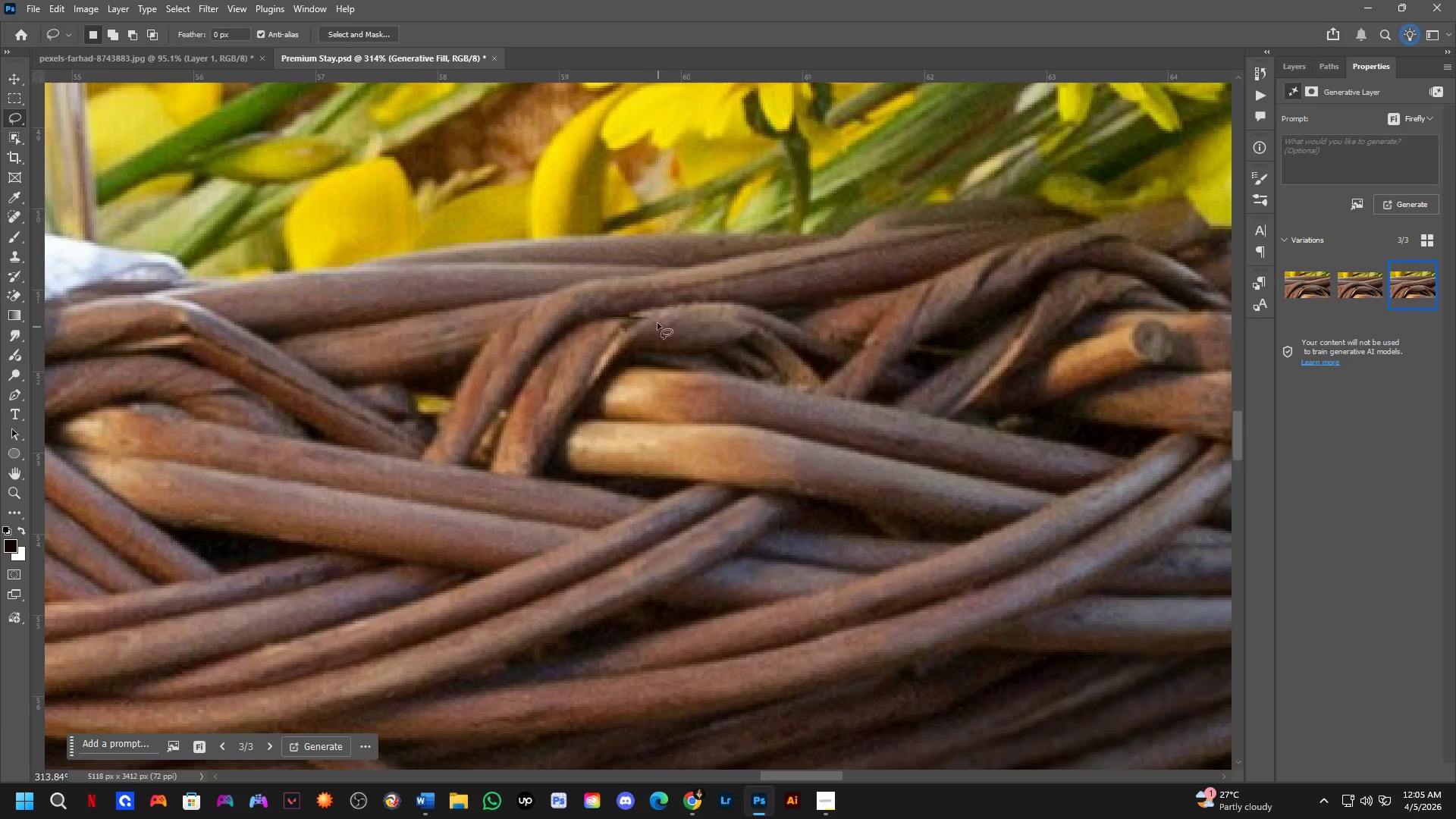 
left_click_drag(start_coordinate=[642, 305], to_coordinate=[673, 311])
 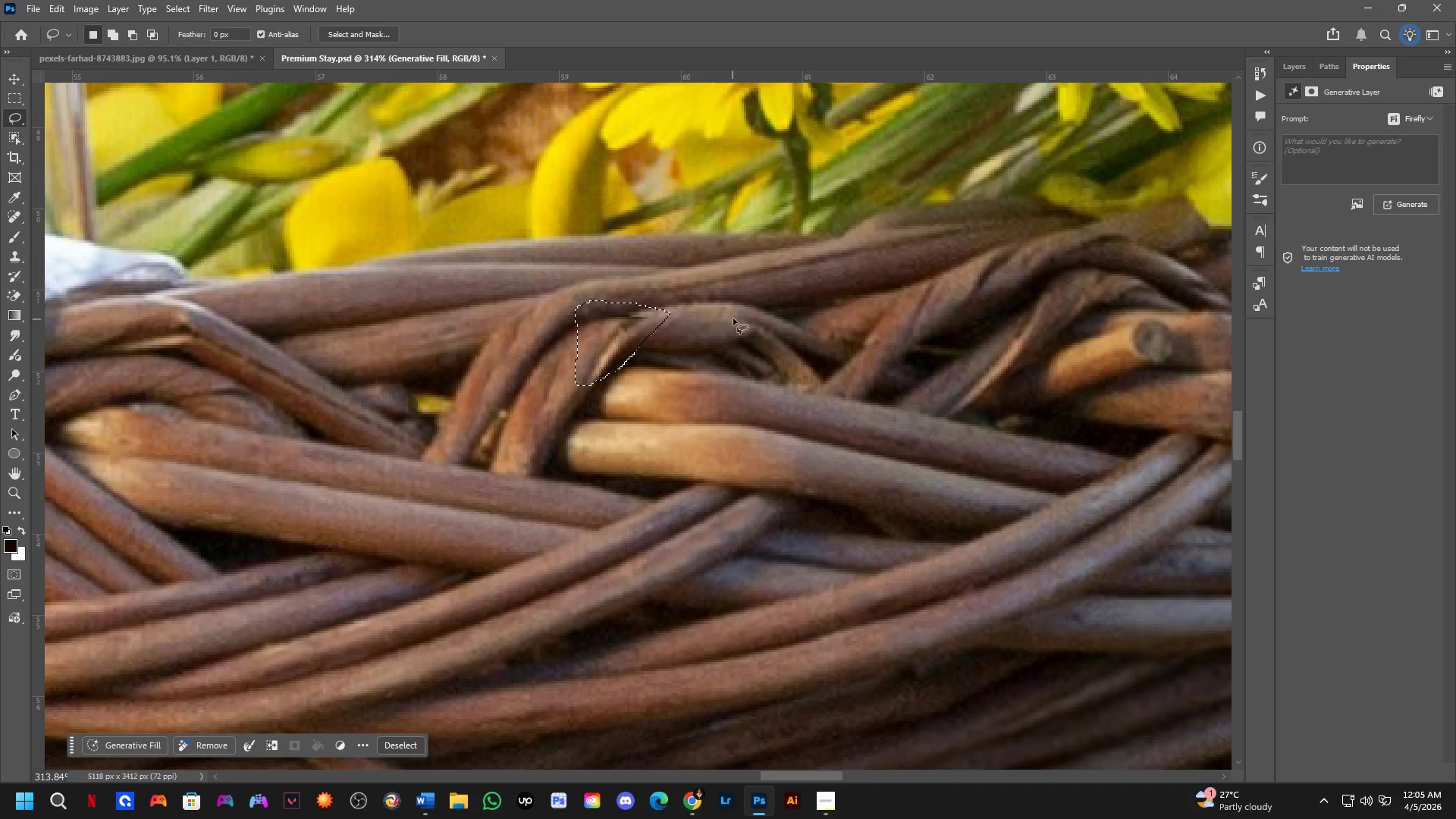 
hold_key(key=Space, duration=0.58)
 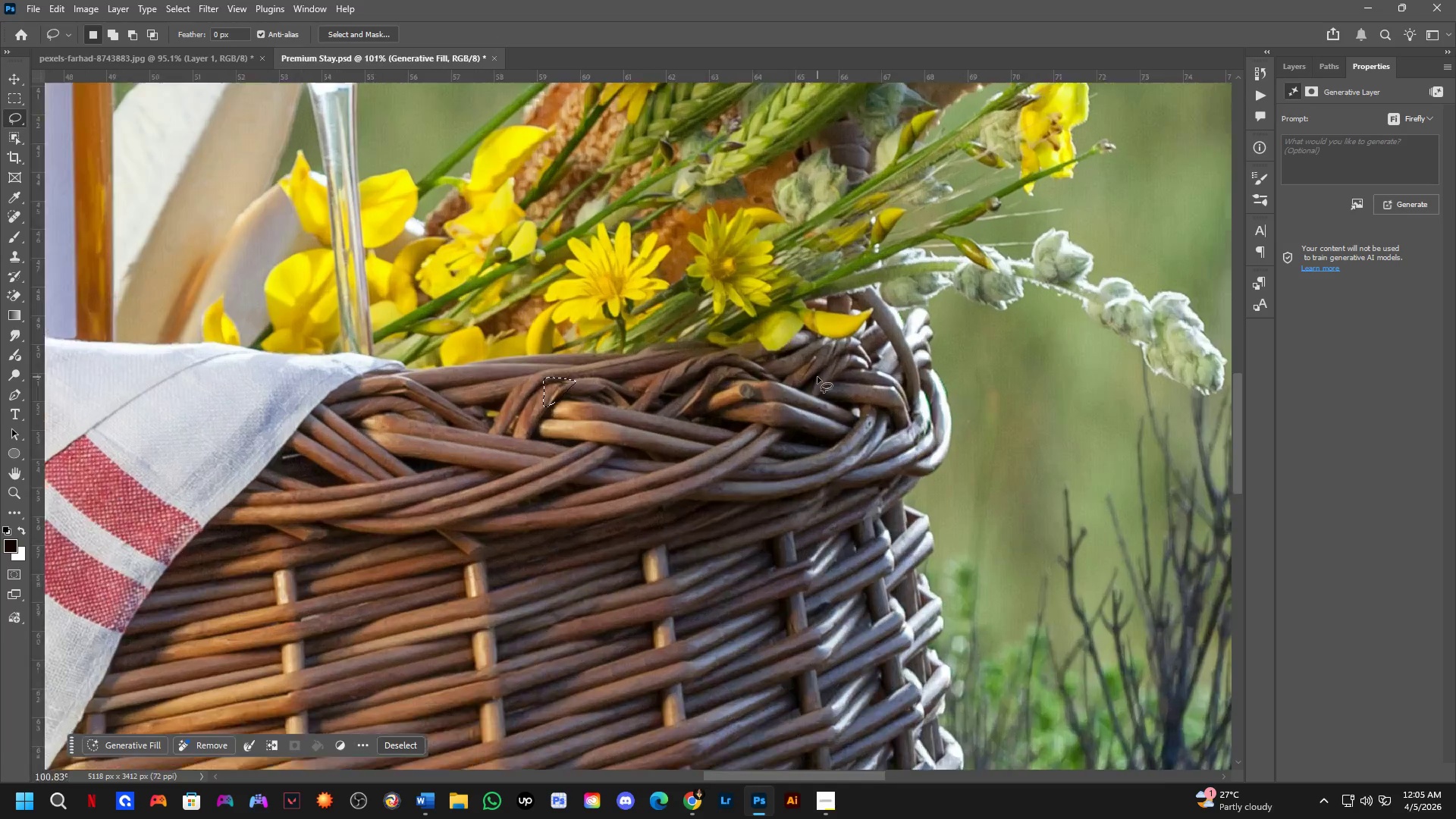 
scroll: coordinate [715, 318], scroll_direction: down, amount: 15.0
 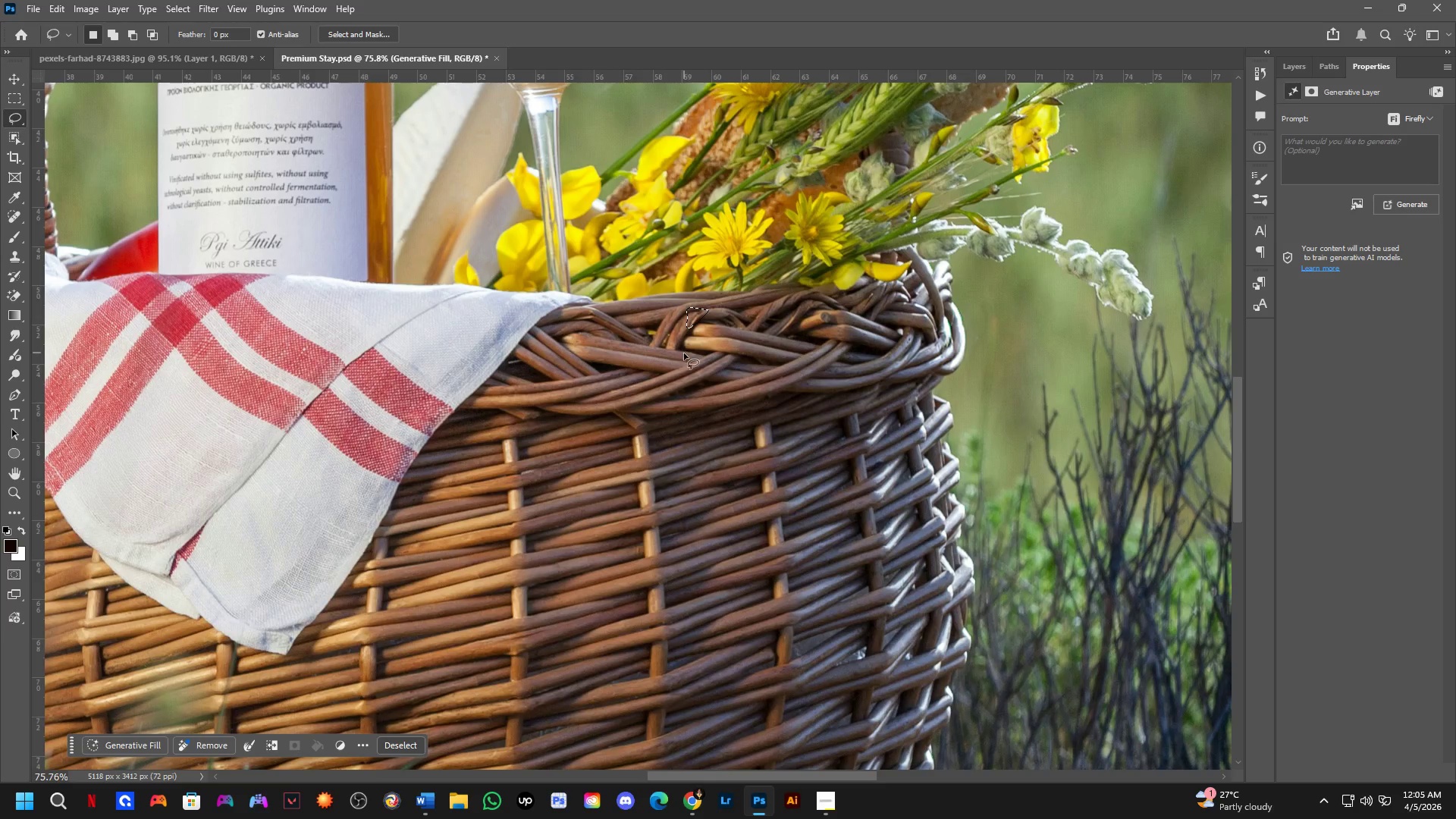 
left_click_drag(start_coordinate=[676, 425], to_coordinate=[599, 497])
 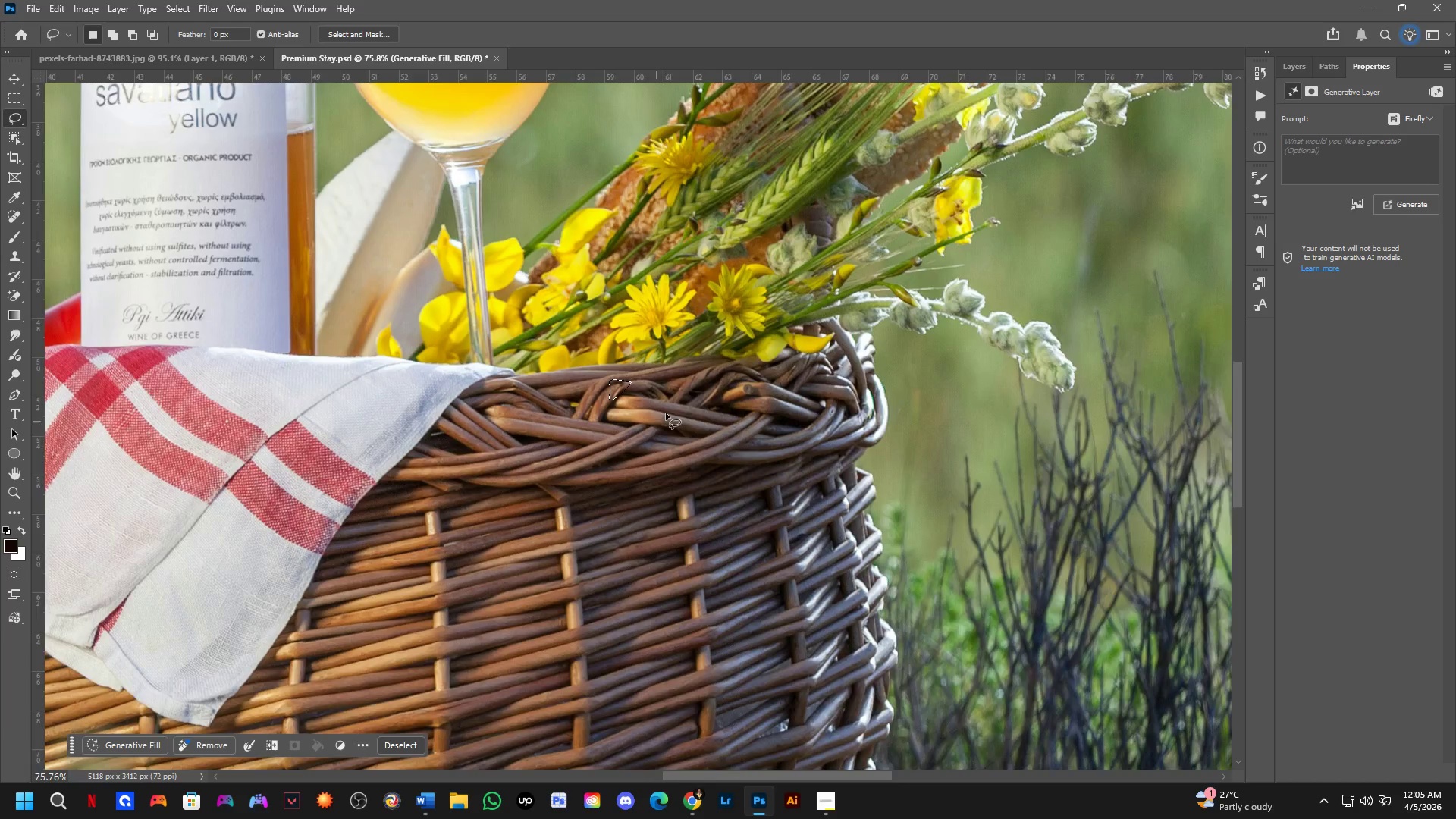 
scroll: coordinate [817, 377], scroll_direction: up, amount: 5.0
 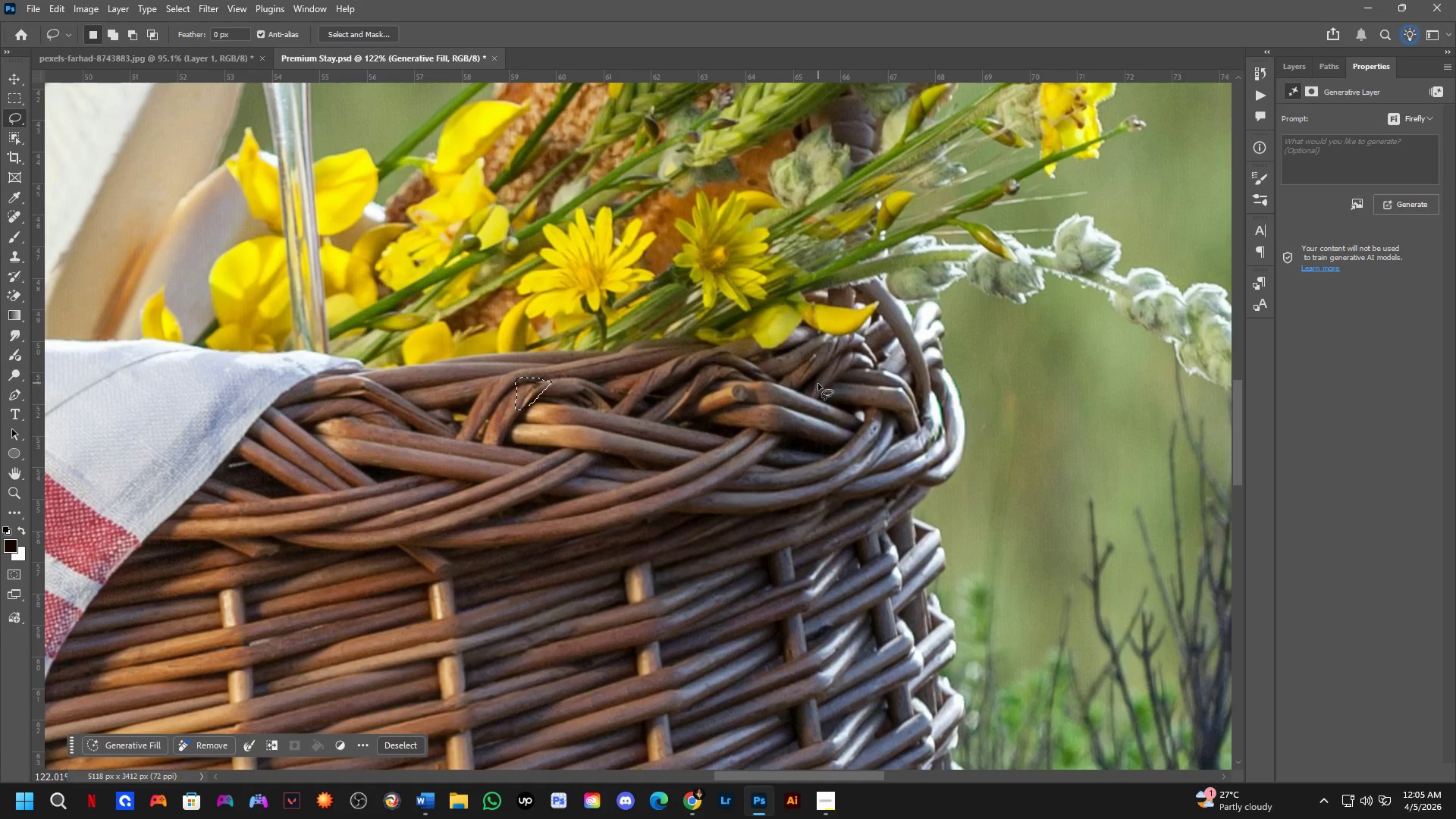 
key(CapsLock)
 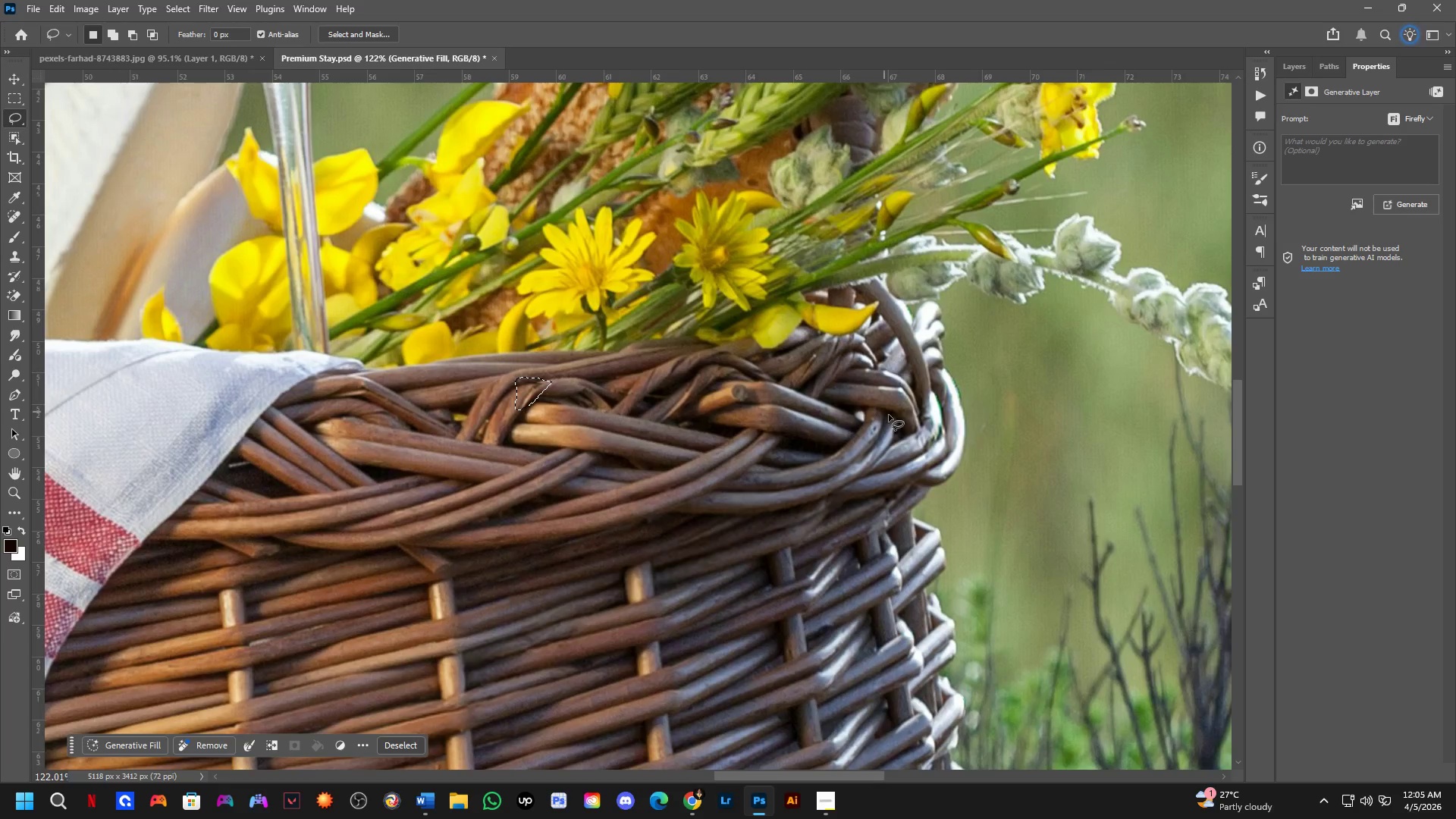 
key(CapsLock)
 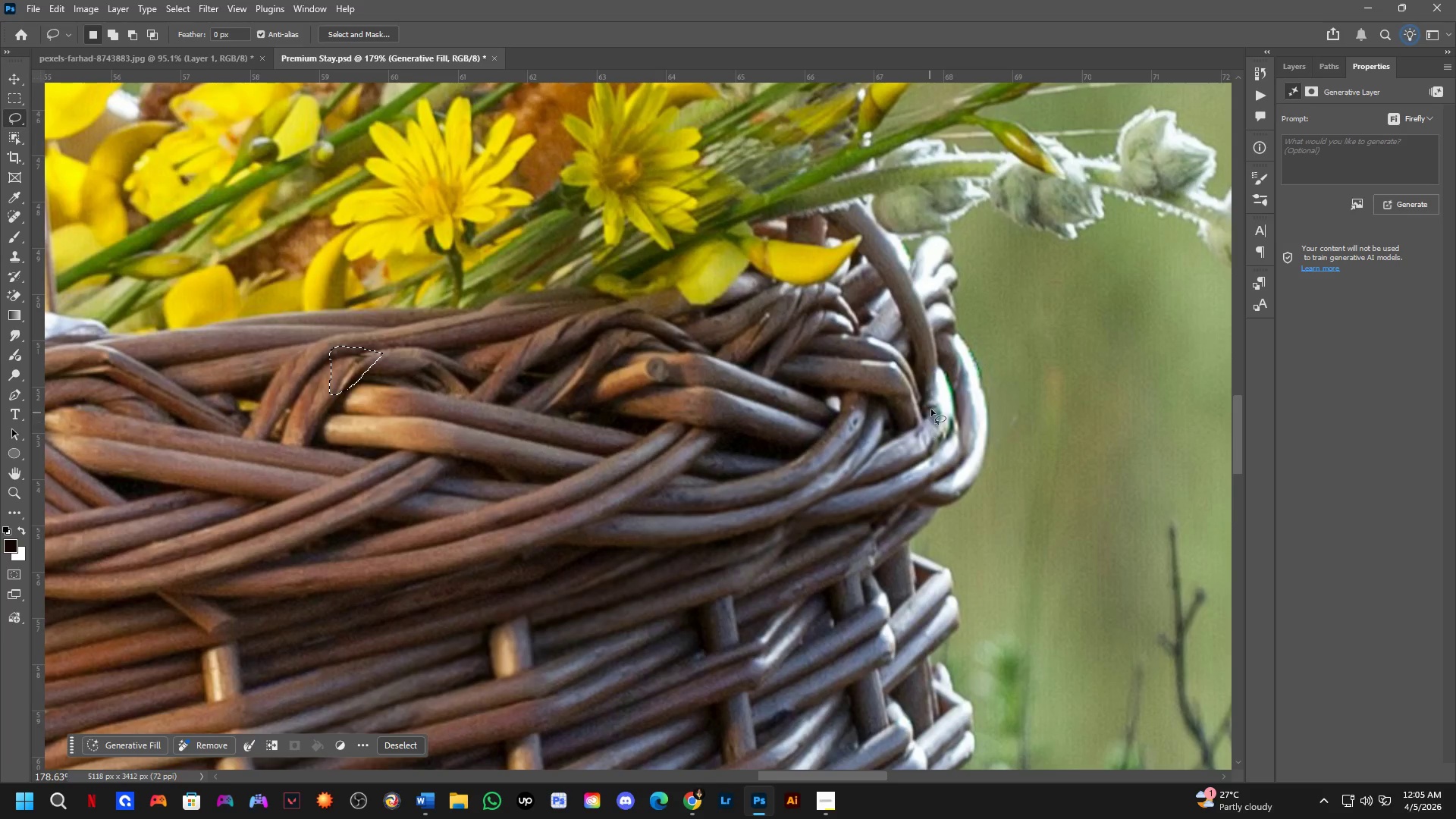 
scroll: coordinate [941, 463], scroll_direction: up, amount: 4.0
 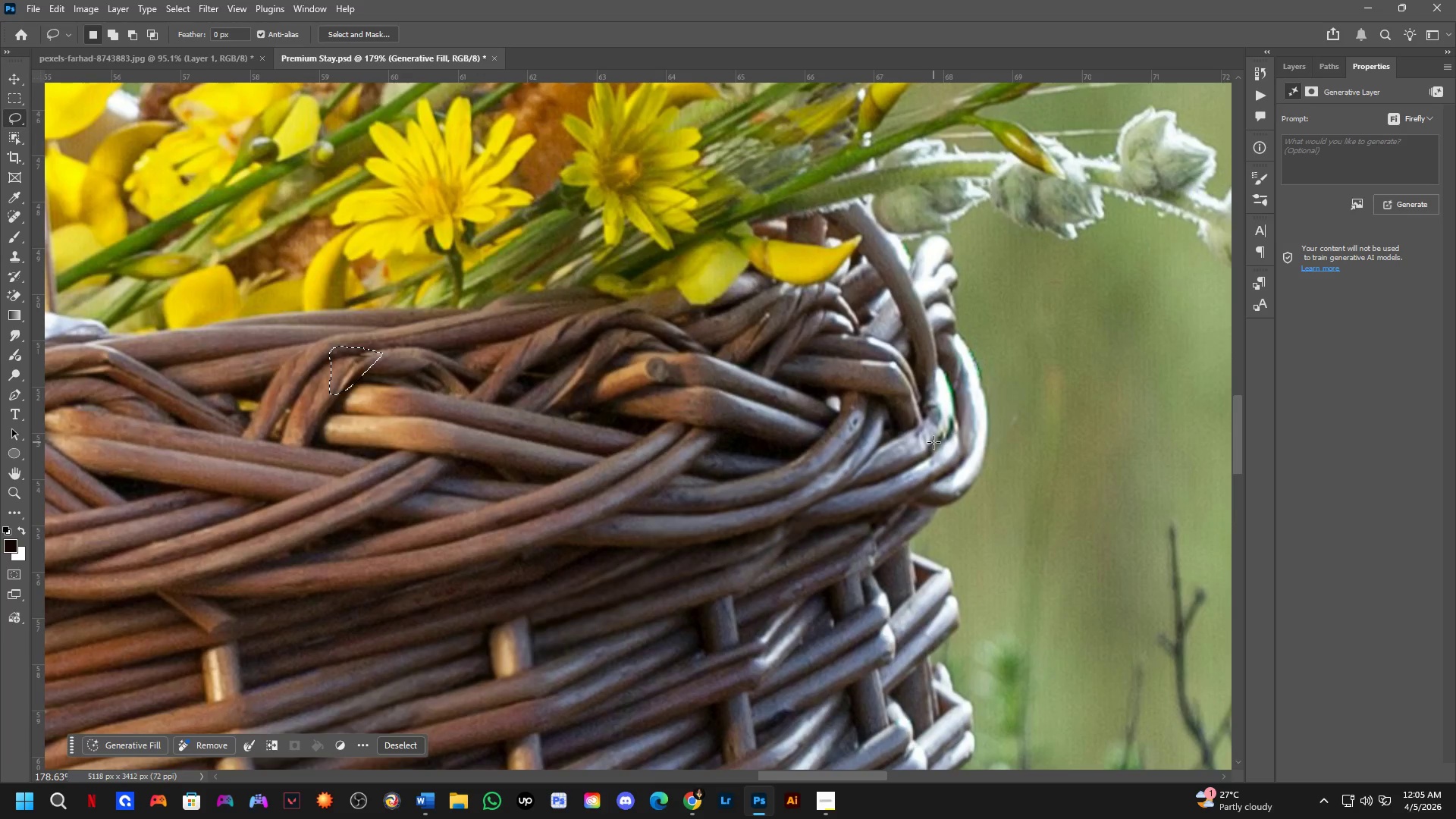 
key(Shift+ShiftLeft)
 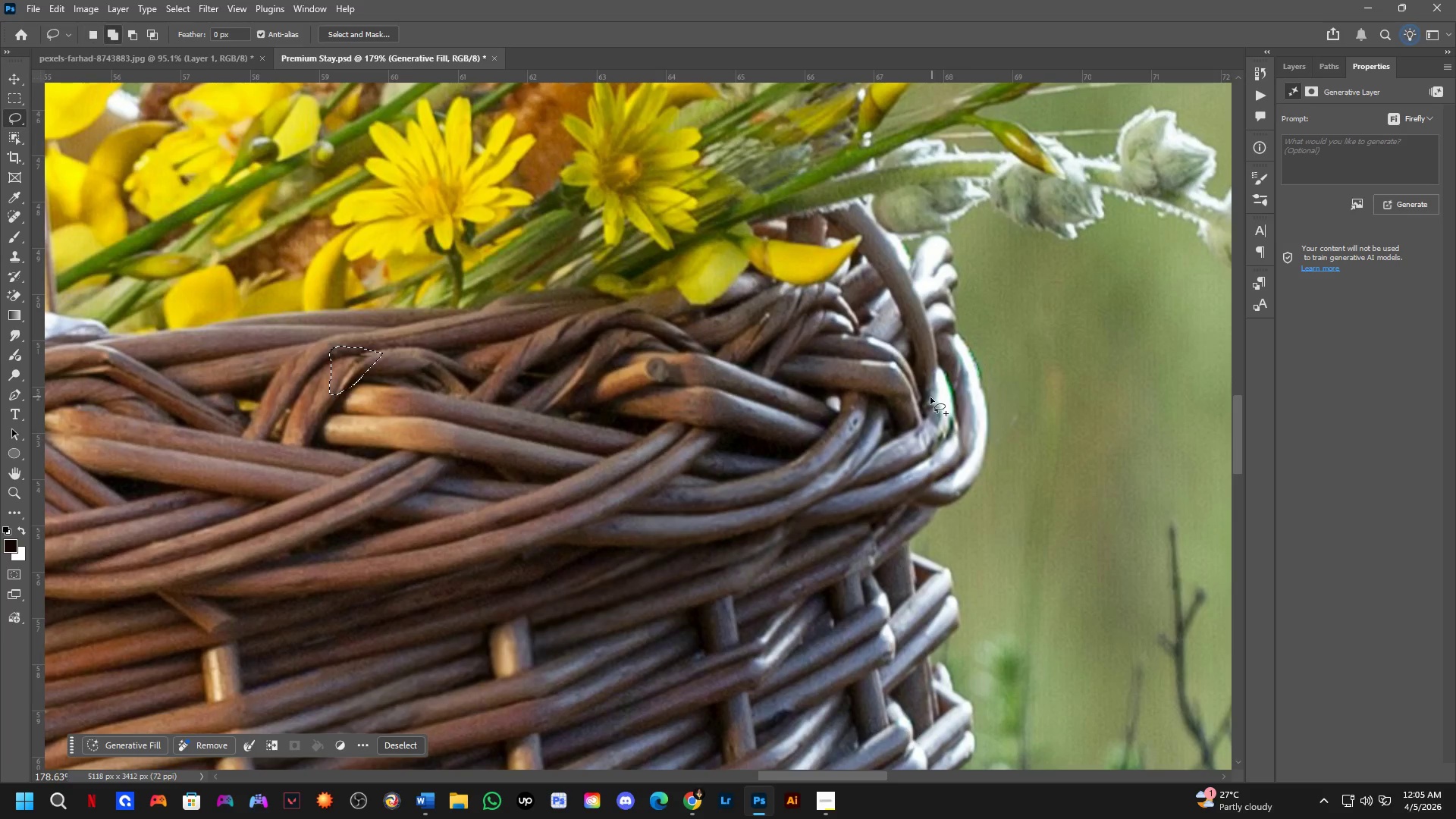 
left_click_drag(start_coordinate=[928, 399], to_coordinate=[959, 406])
 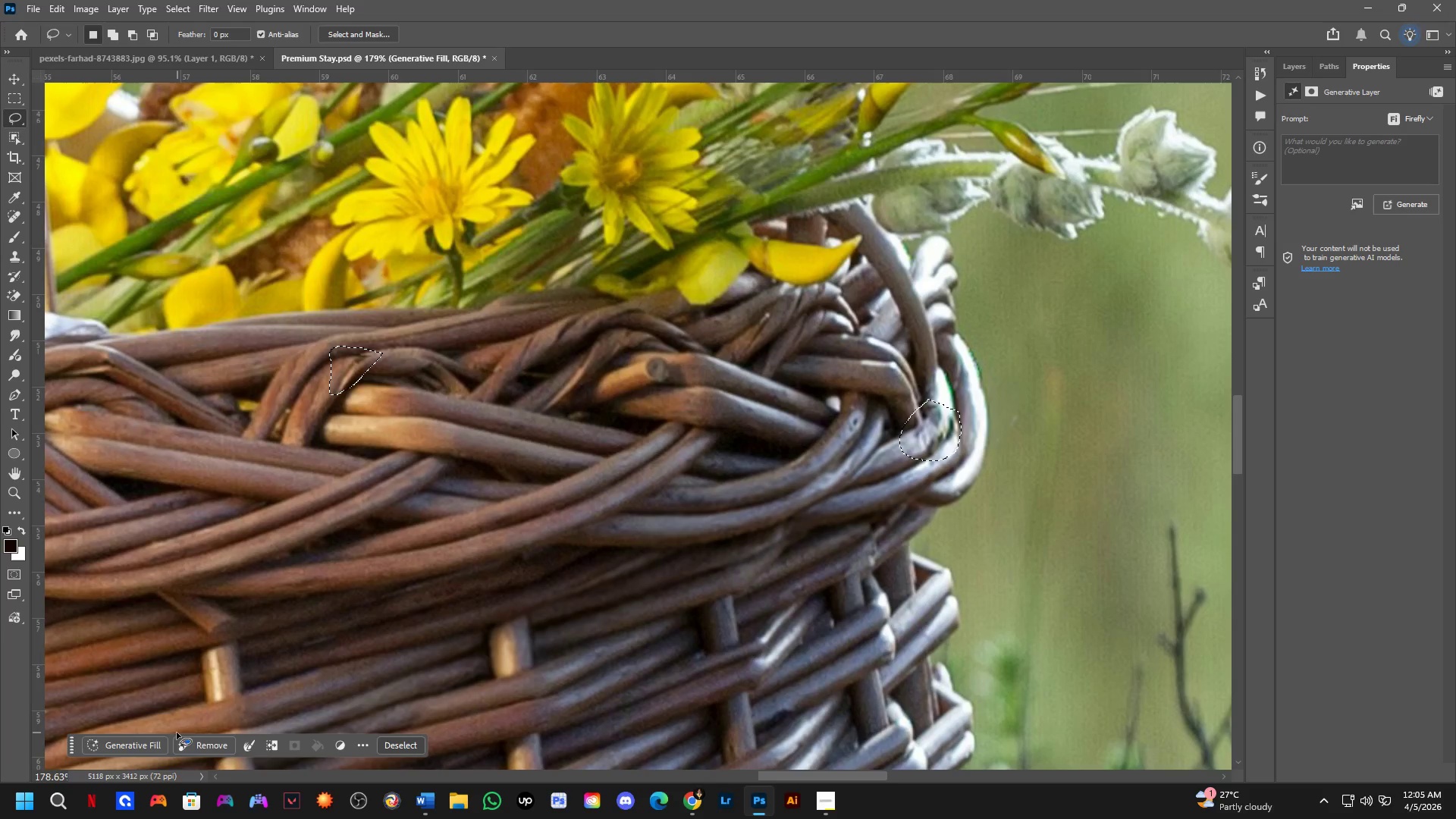 
left_click([141, 747])
 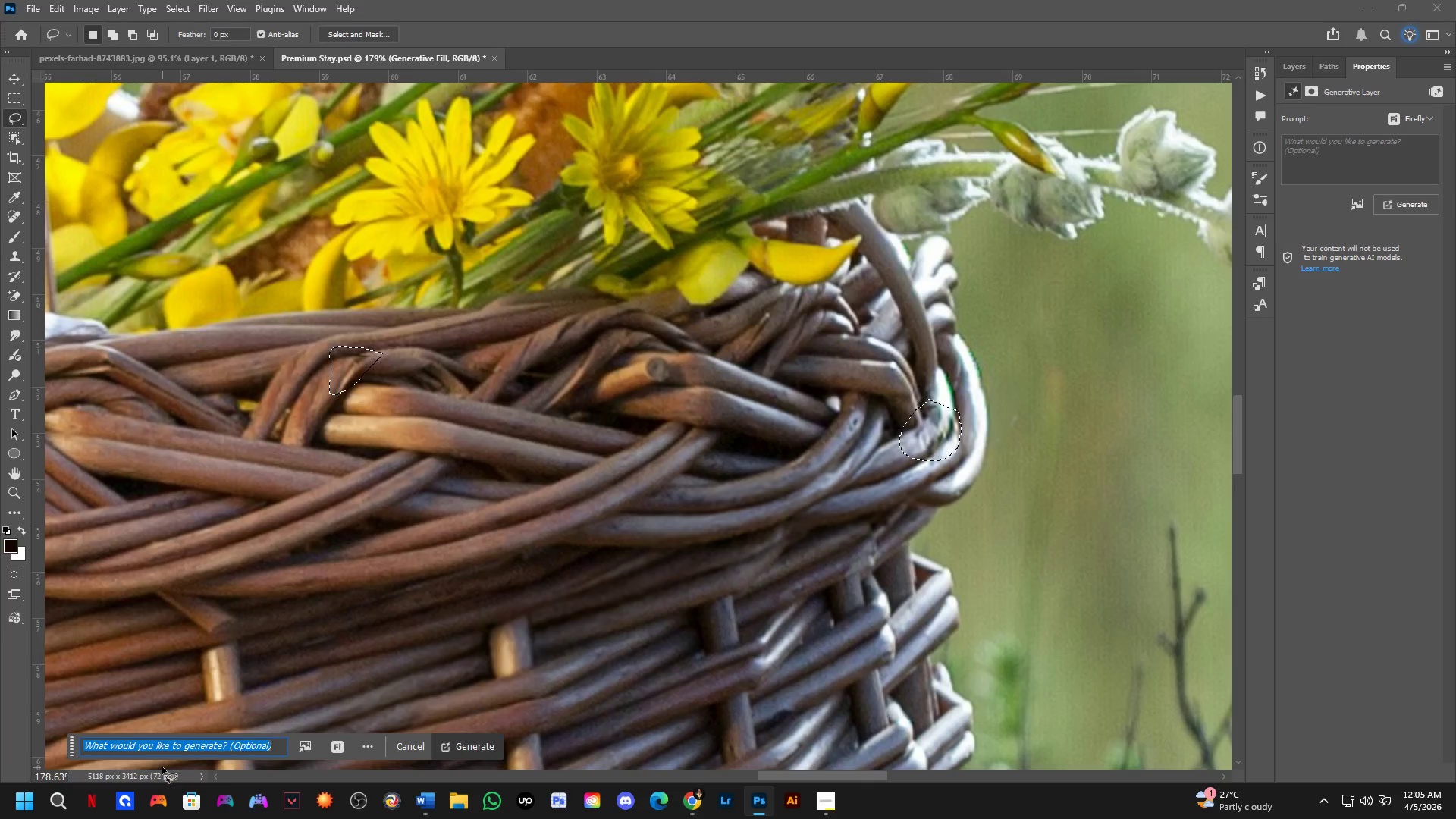 
key(NumpadEnter)
 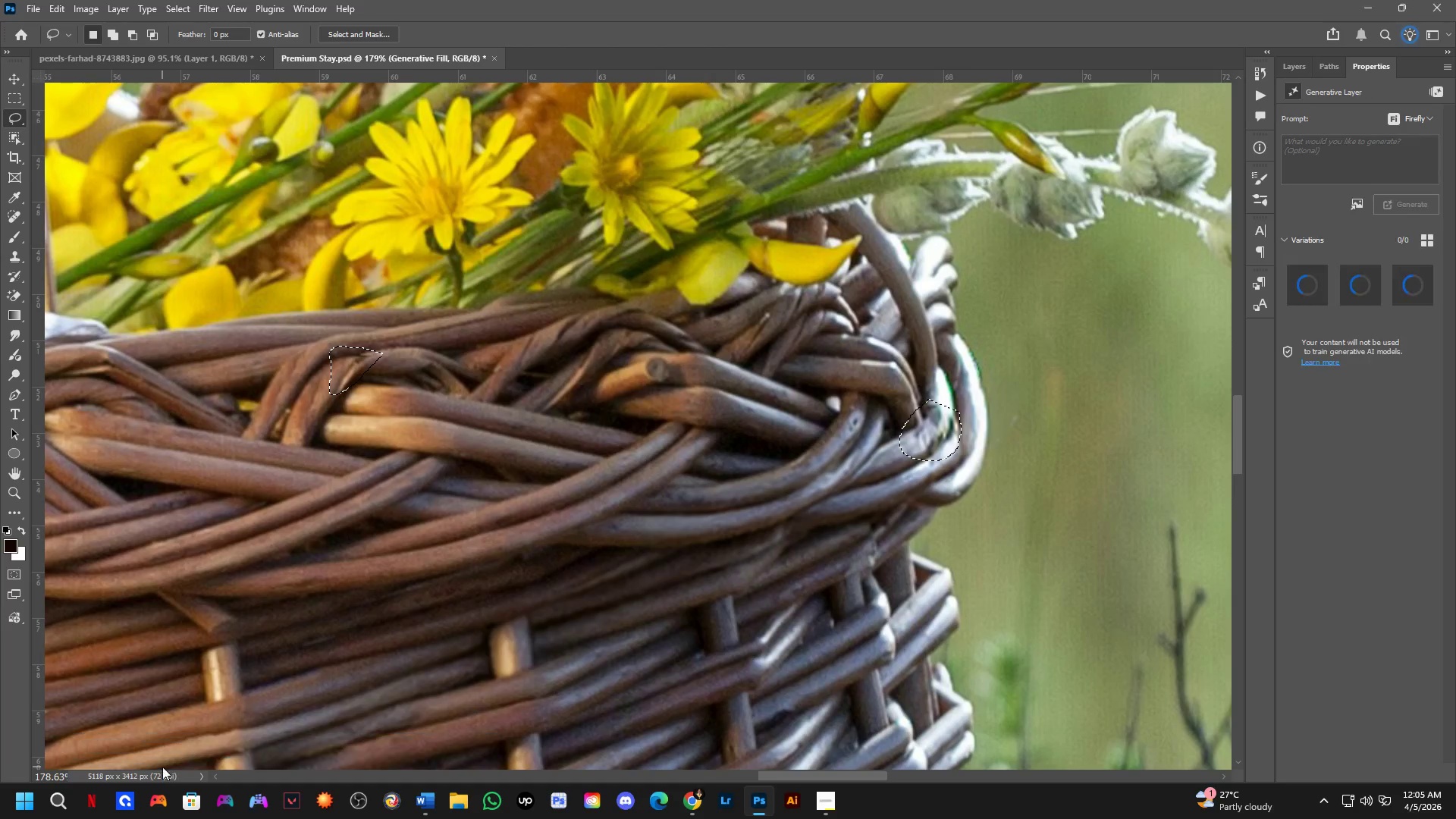 
key(Alt+AltLeft)
 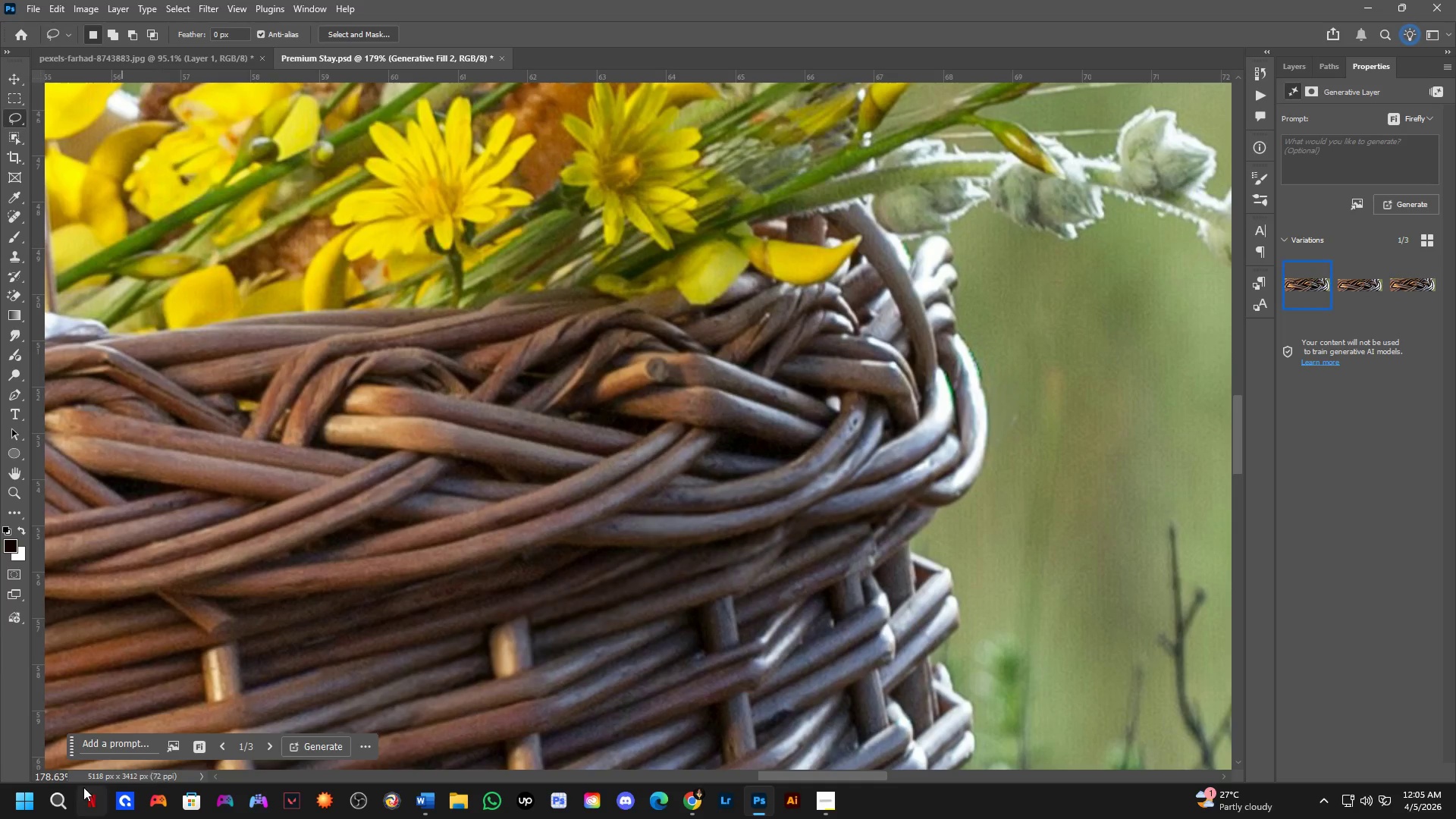 
wait(29.83)
 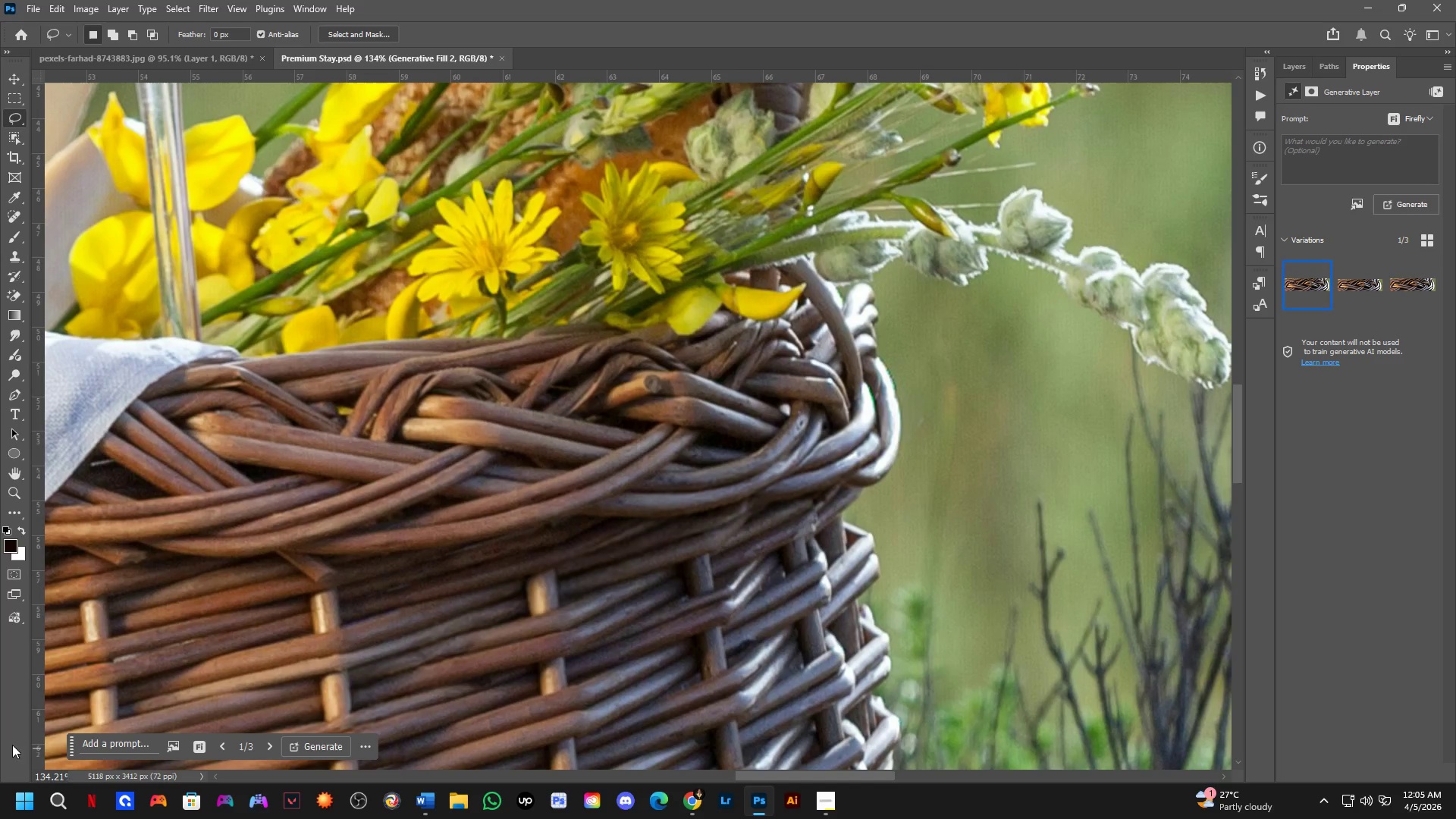 
hold_key(key=Space, duration=0.98)
 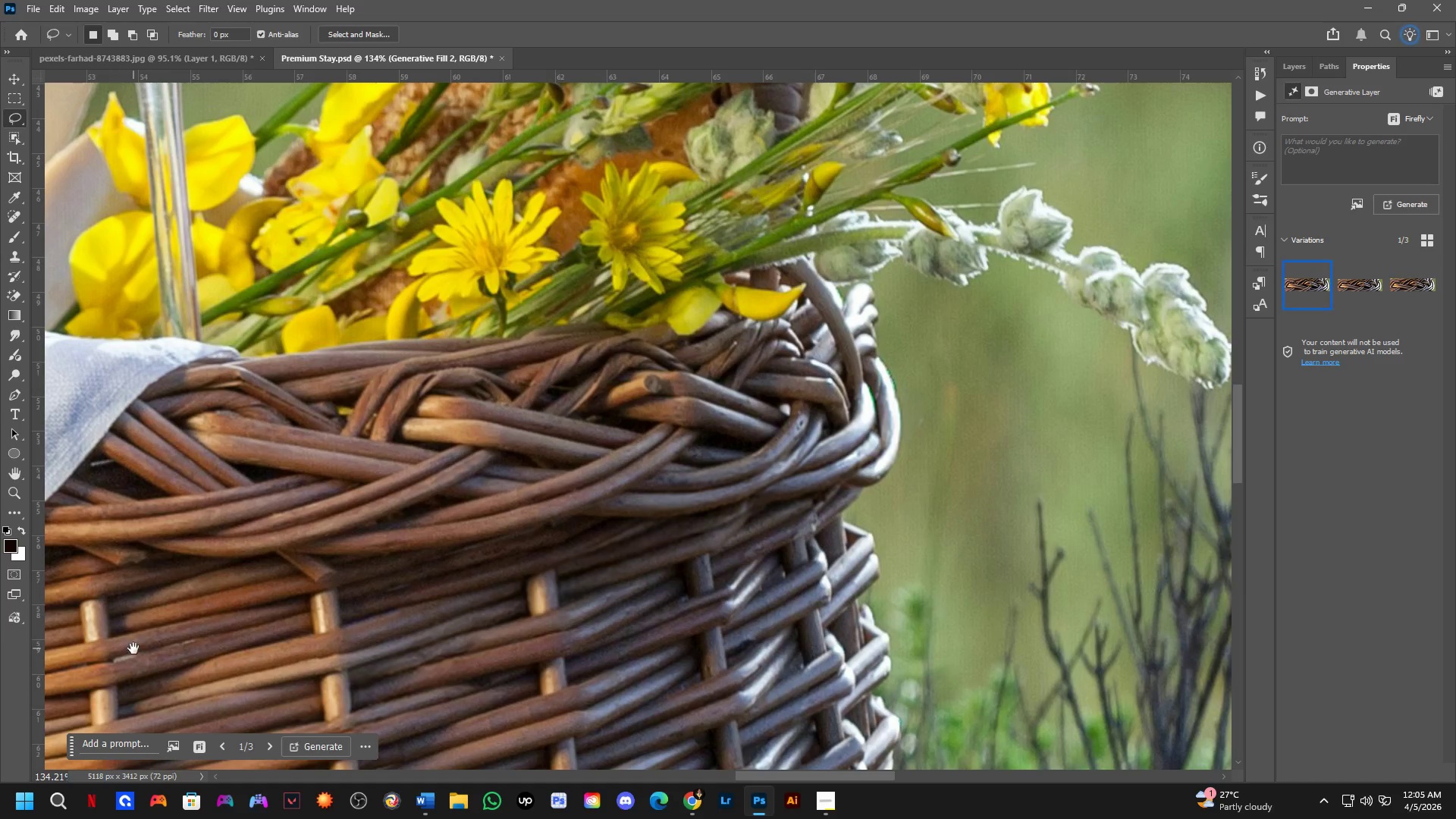 
left_click_drag(start_coordinate=[18, 743], to_coordinate=[0, 818])
 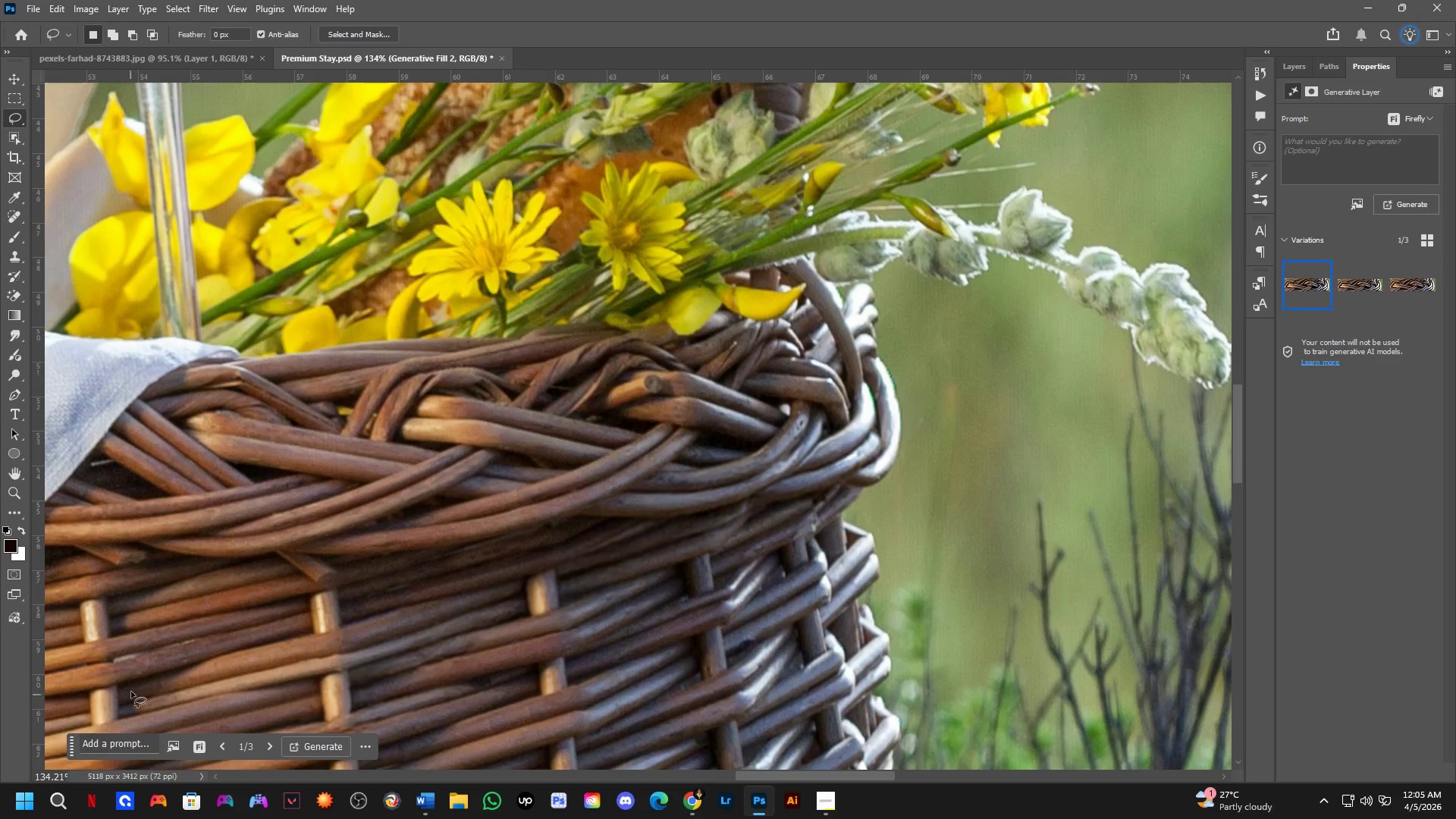 
scroll: coordinate [1, 748], scroll_direction: down, amount: 3.0
 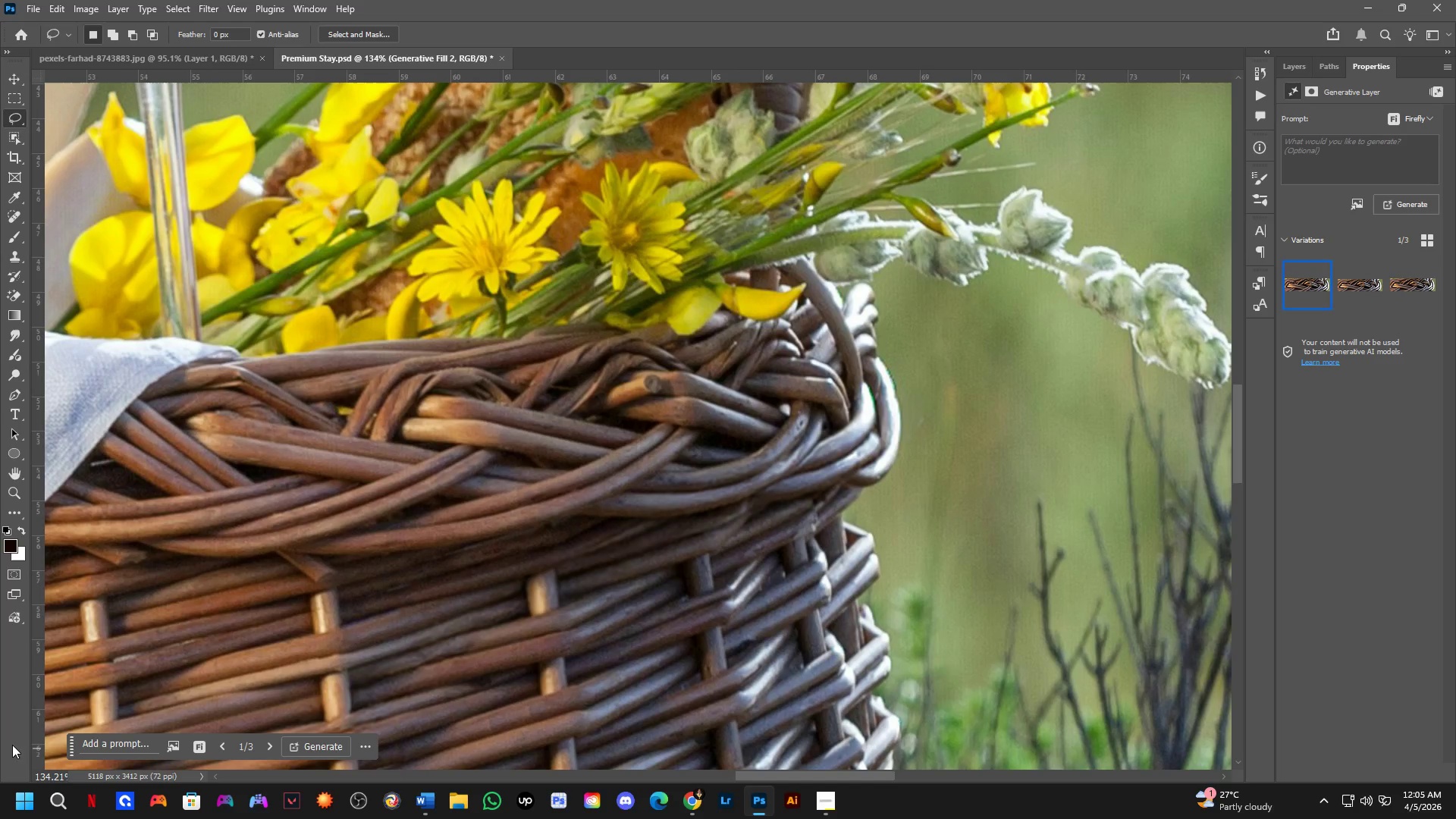 
hold_key(key=Space, duration=0.73)
 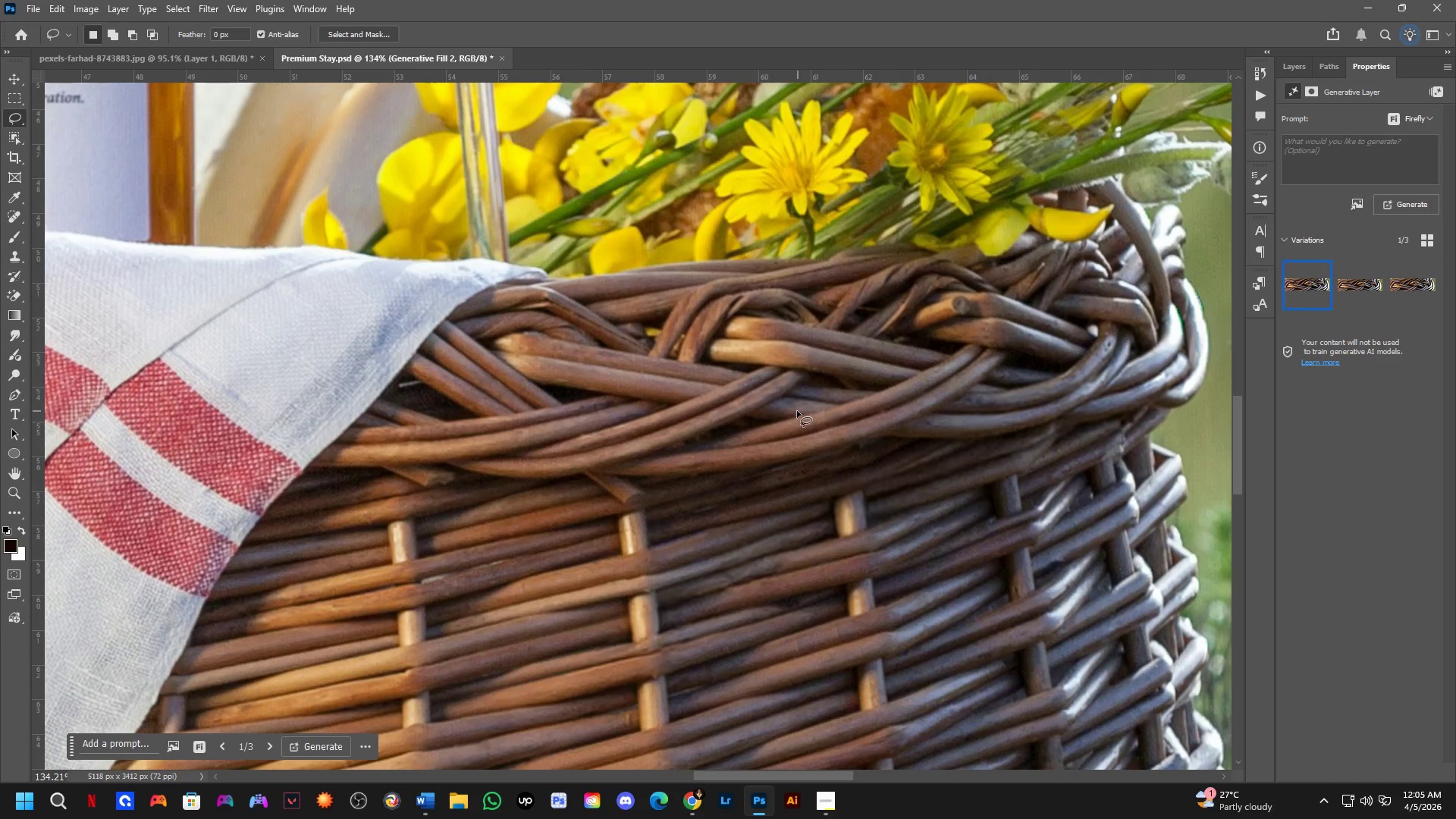 
left_click_drag(start_coordinate=[133, 648], to_coordinate=[441, 570])
 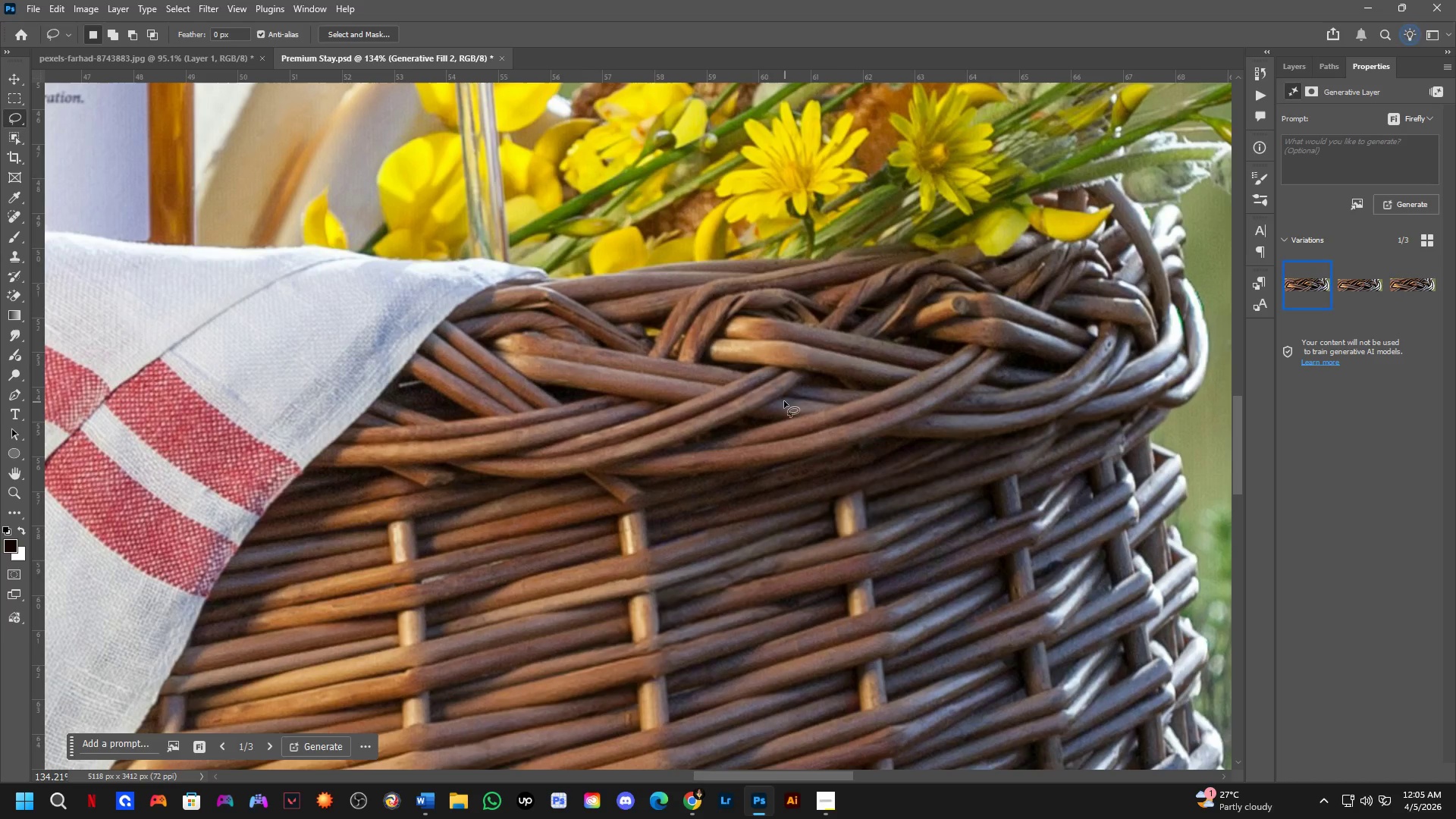 
scroll: coordinate [935, 312], scroll_direction: down, amount: 3.0
 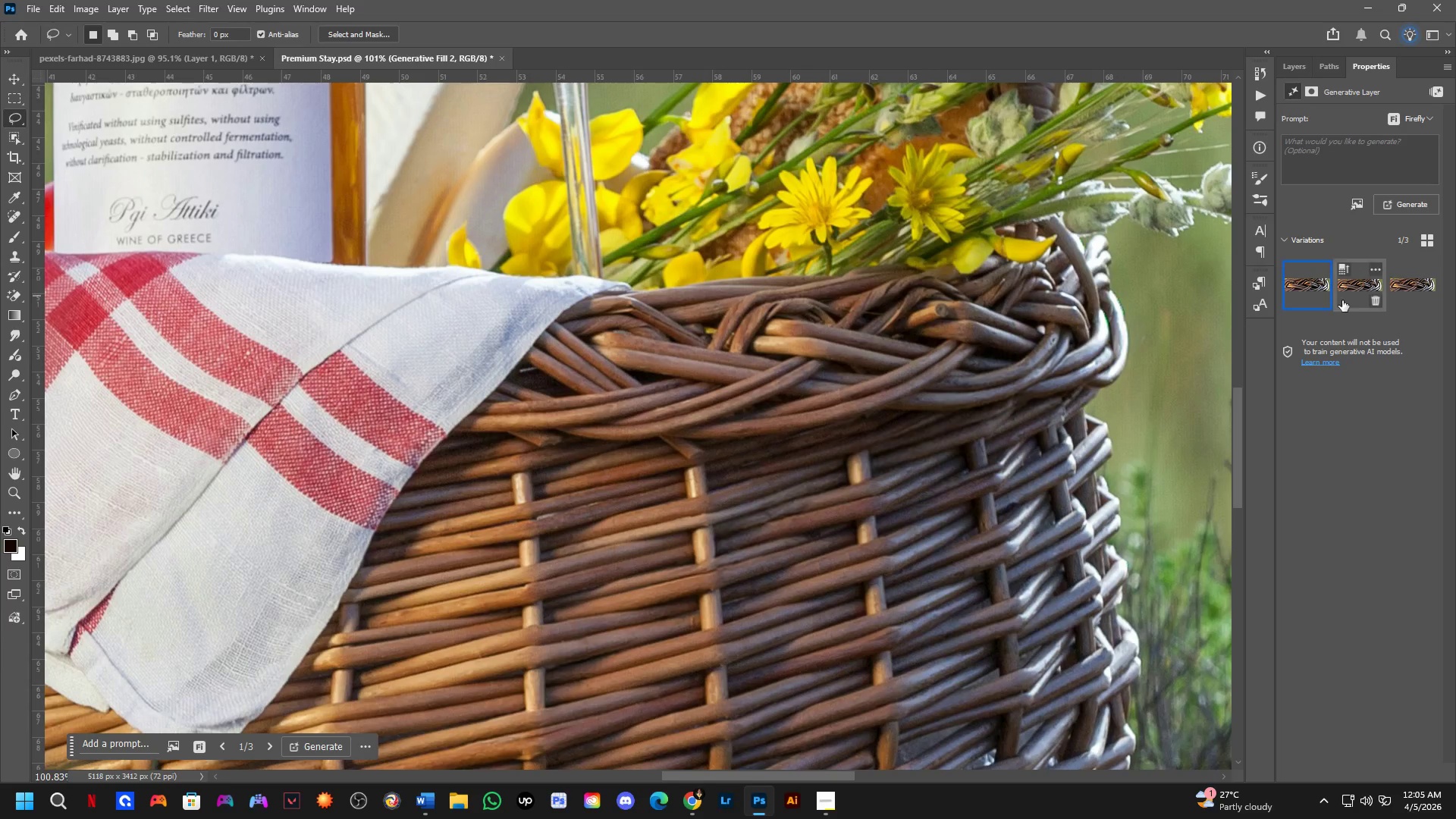 
left_click([1358, 292])
 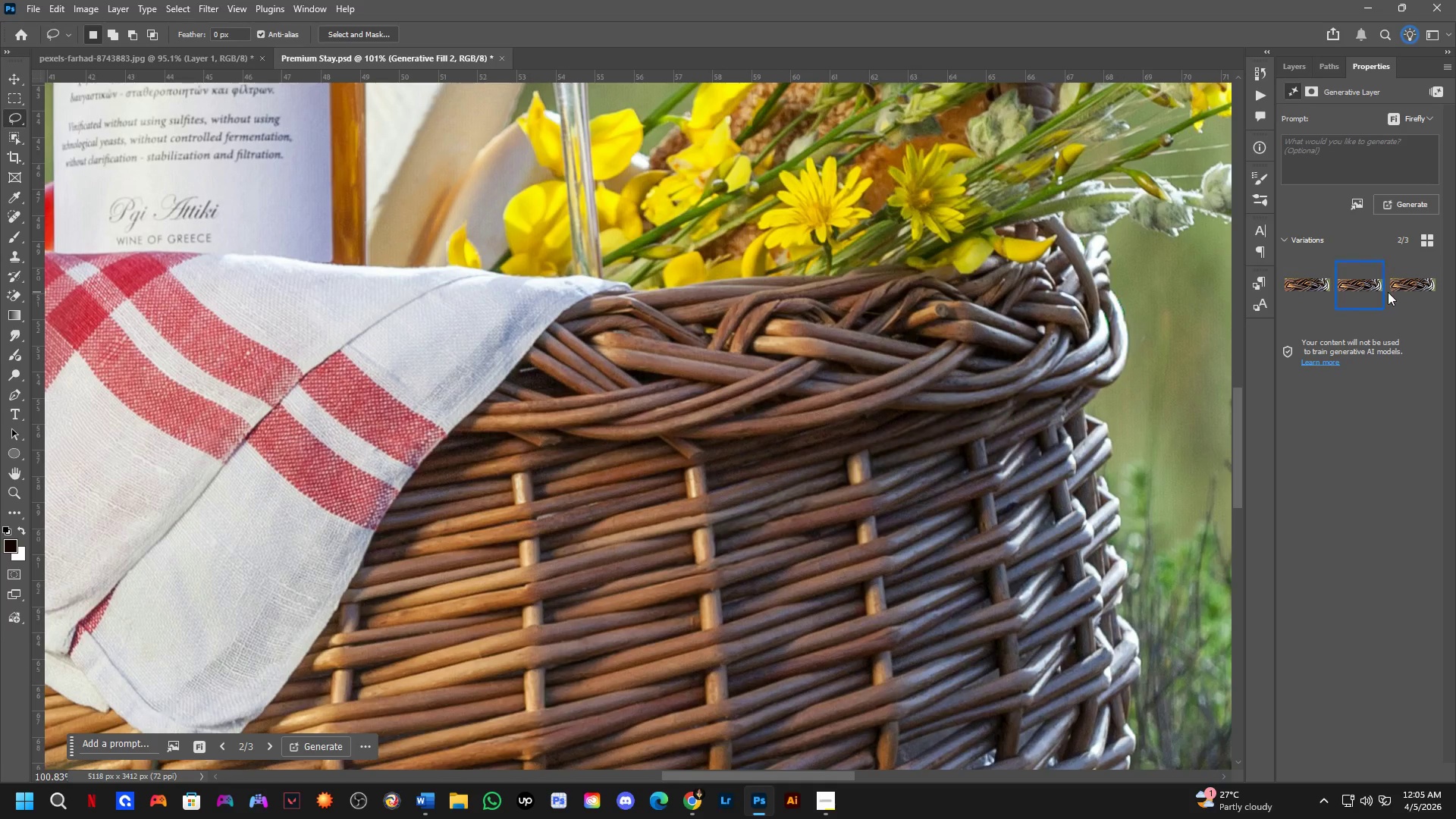 
hold_key(key=Space, duration=0.64)
 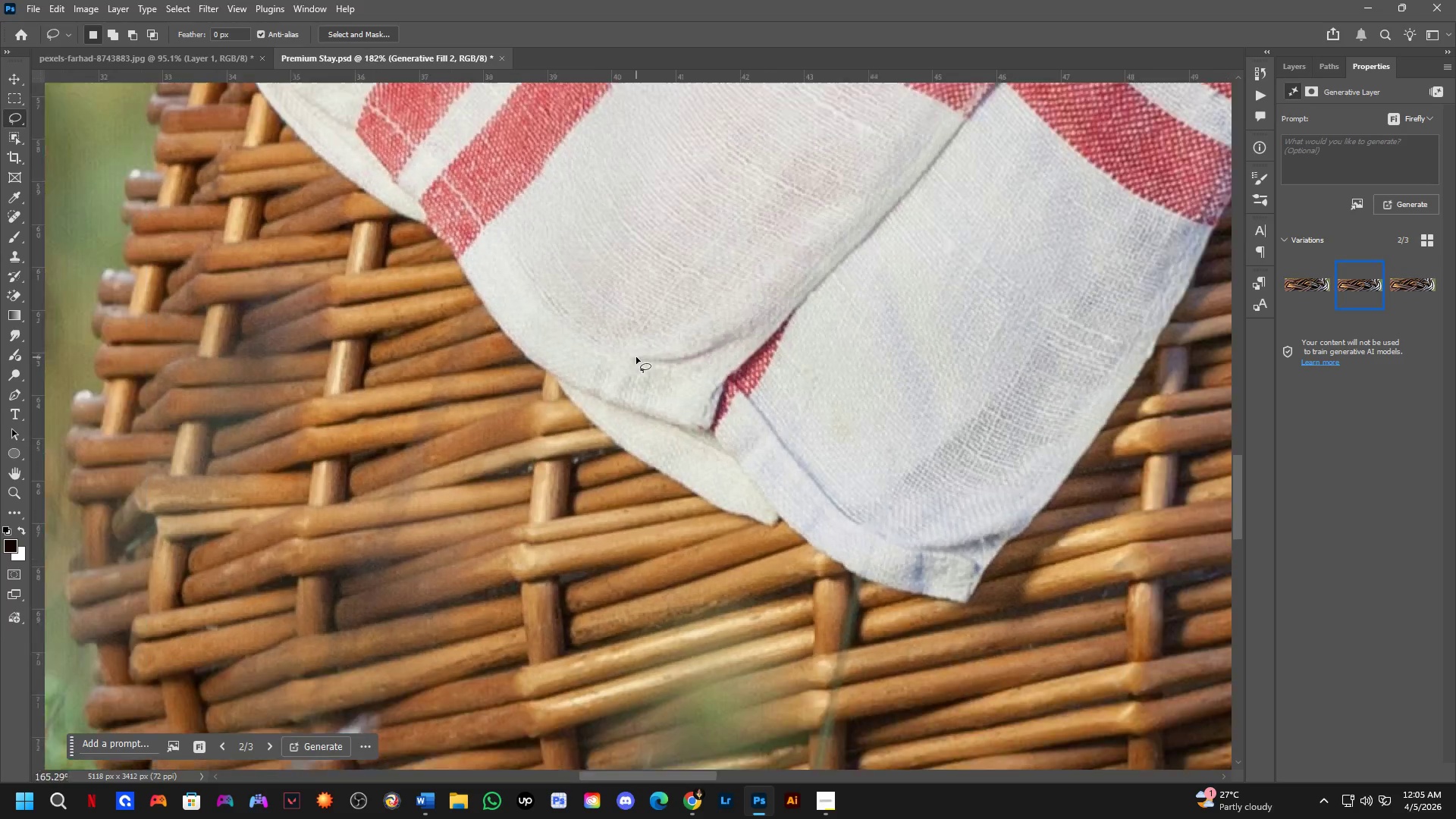 
left_click_drag(start_coordinate=[526, 526], to_coordinate=[884, 353])
 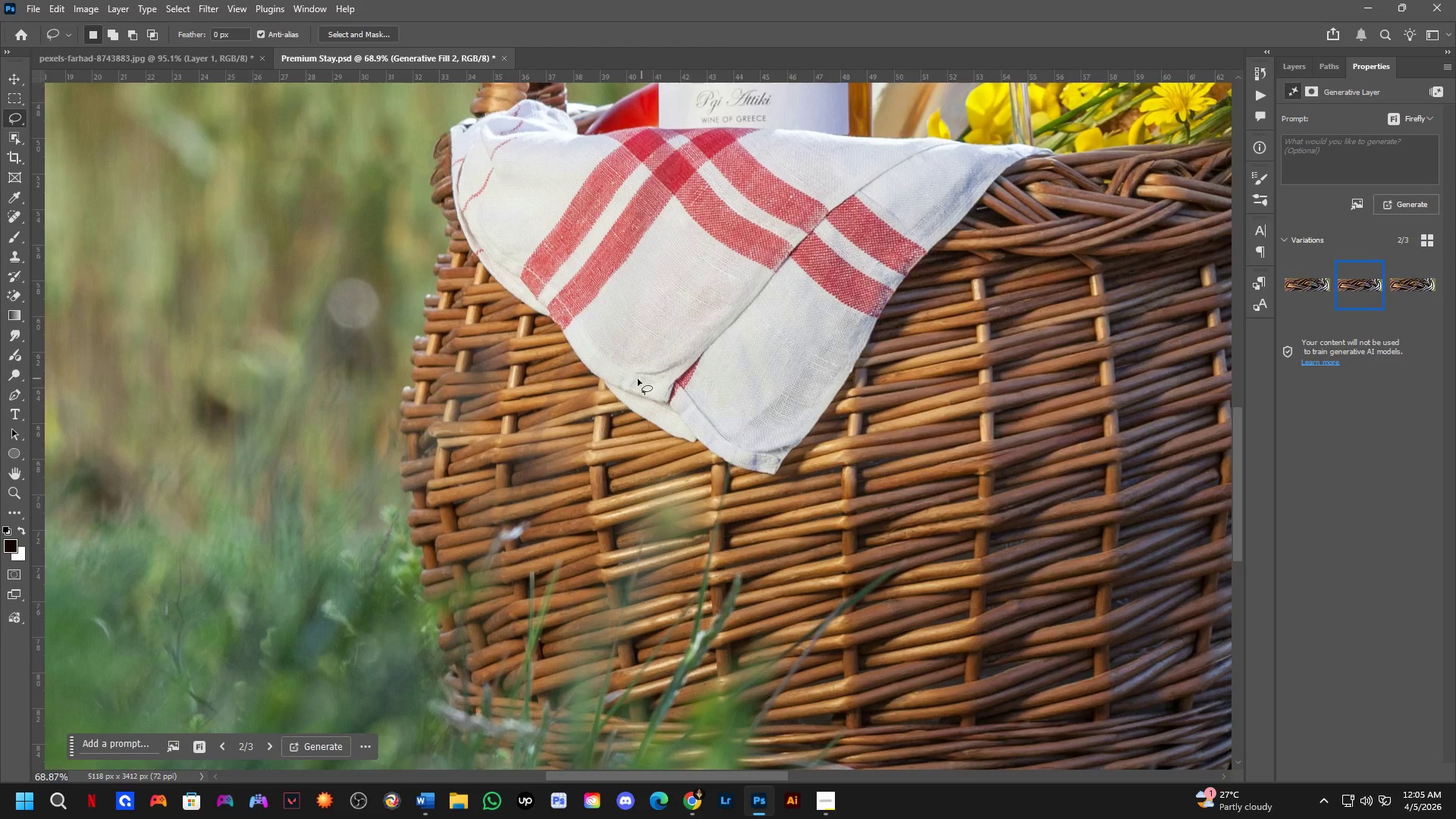 
scroll: coordinate [816, 406], scroll_direction: down, amount: 4.0
 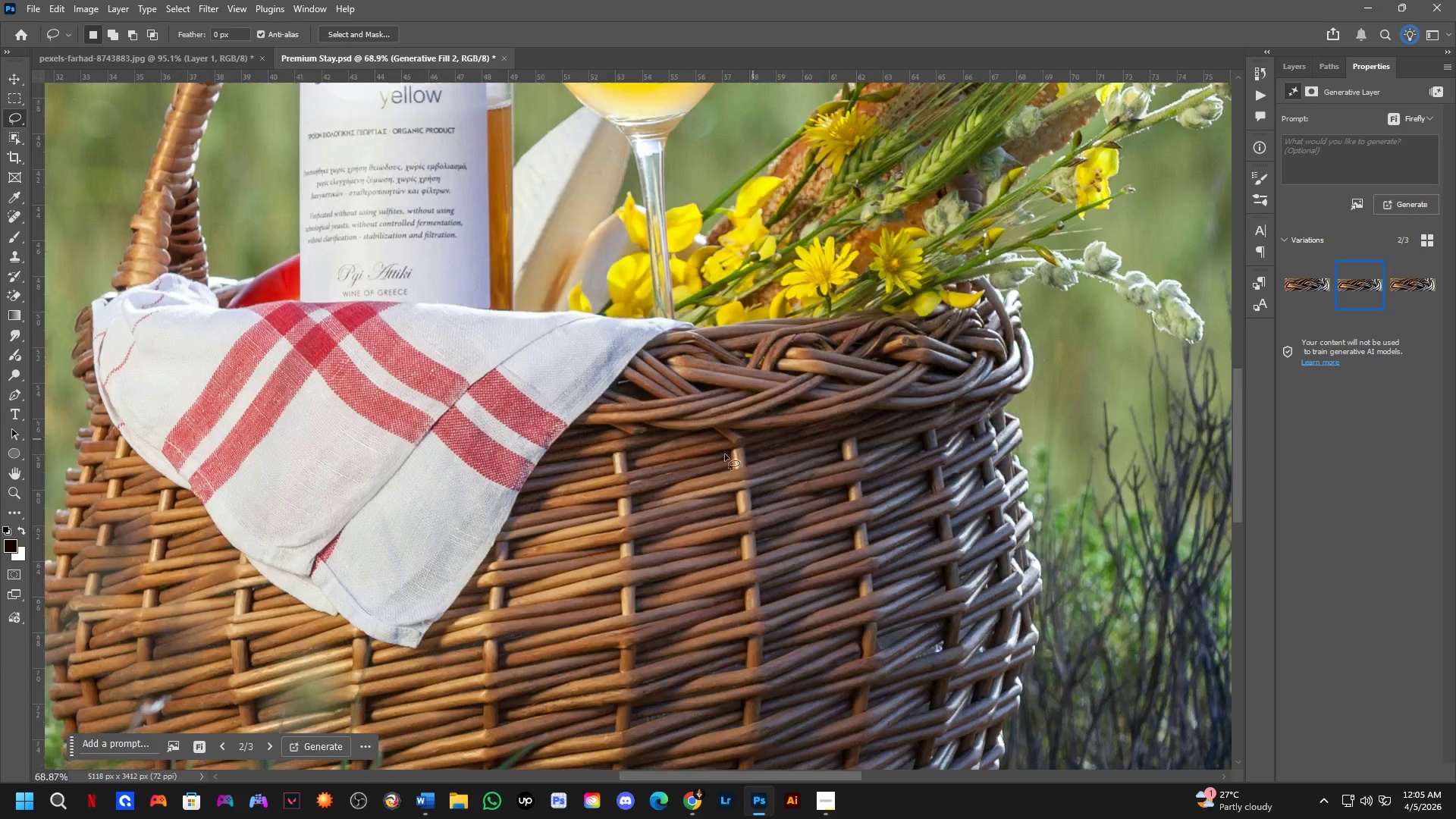 
key(Shift+ShiftLeft)
 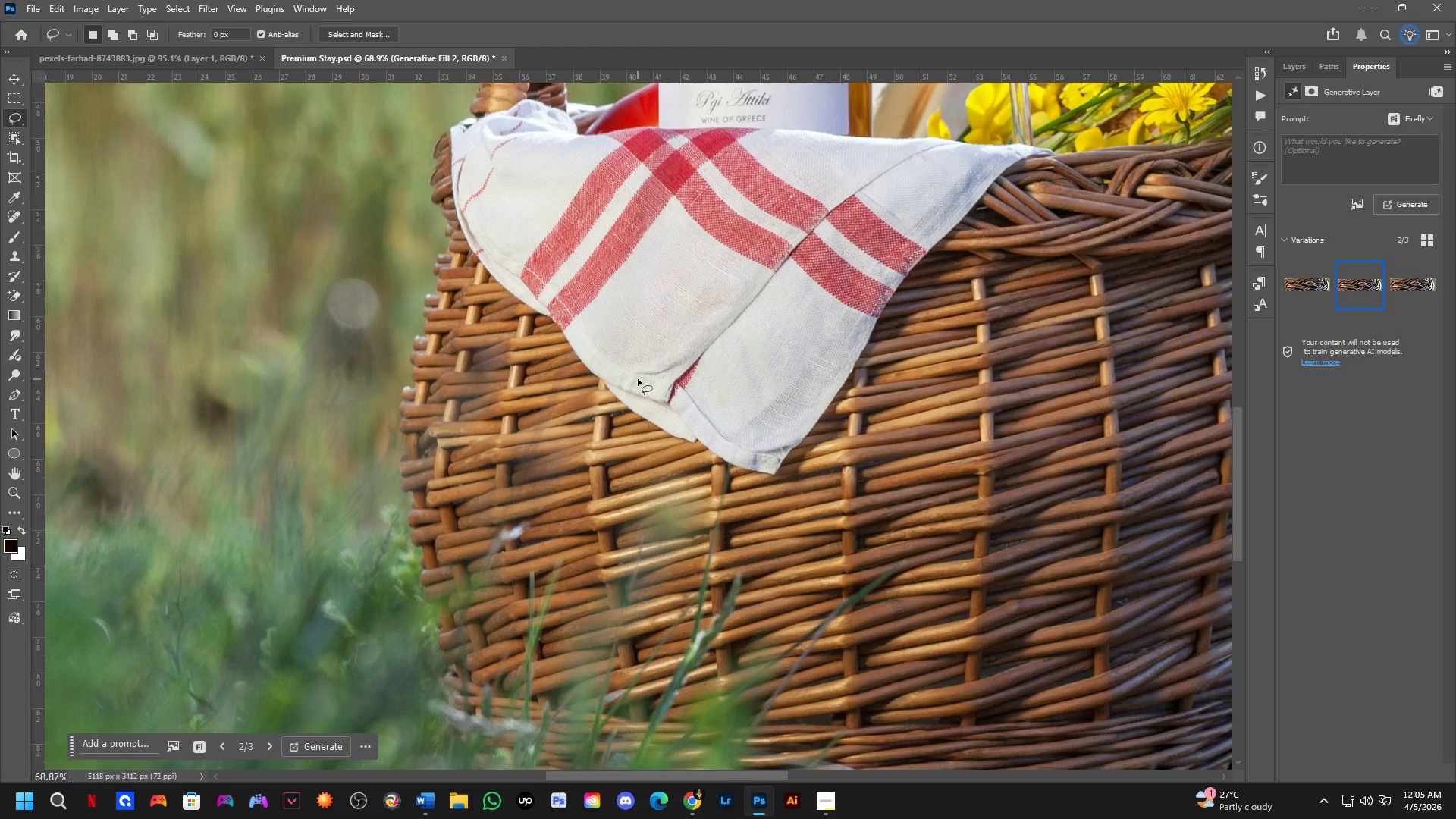 
hold_key(key=Space, duration=0.66)
 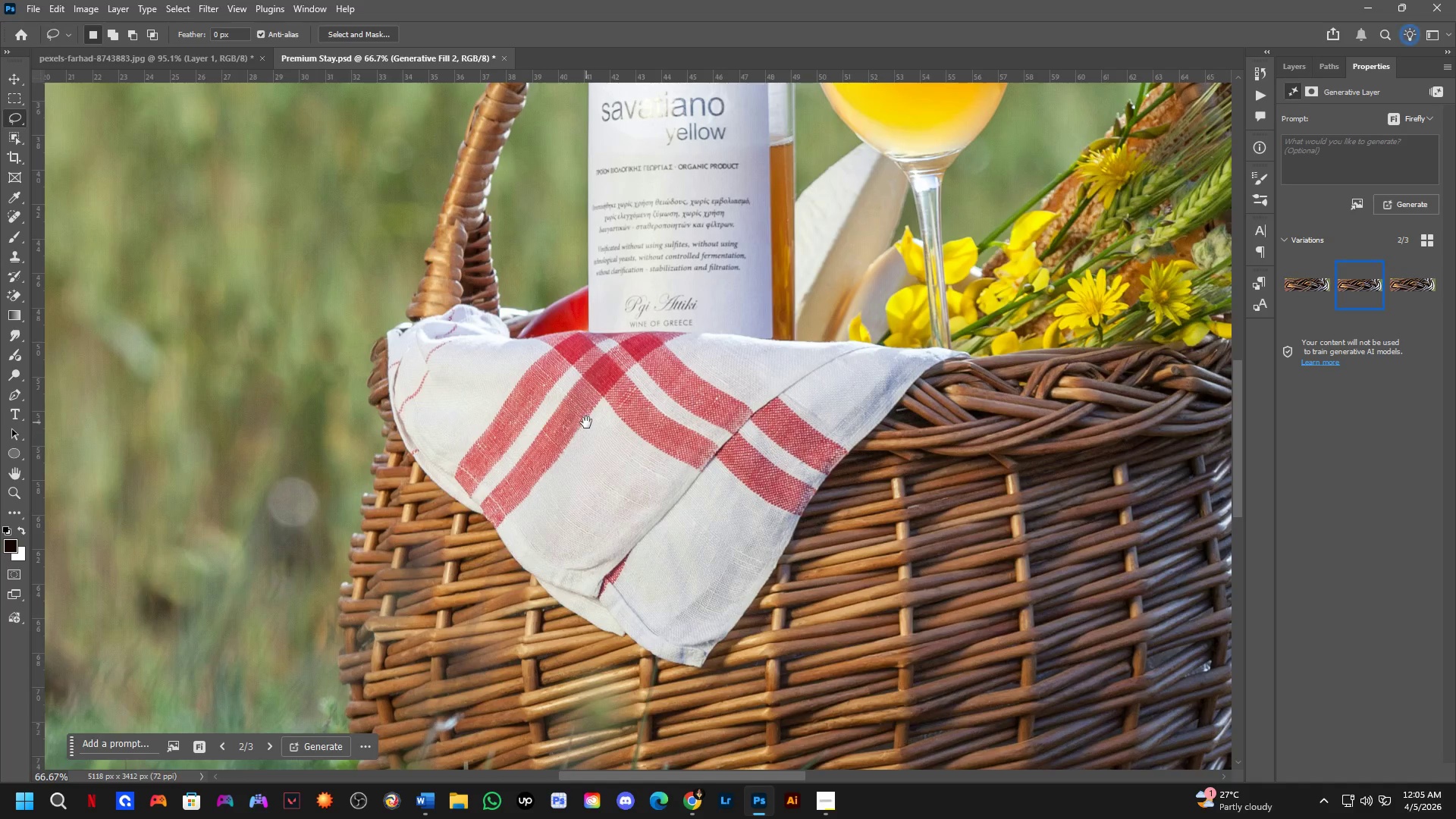 
left_click_drag(start_coordinate=[675, 297], to_coordinate=[588, 553])
 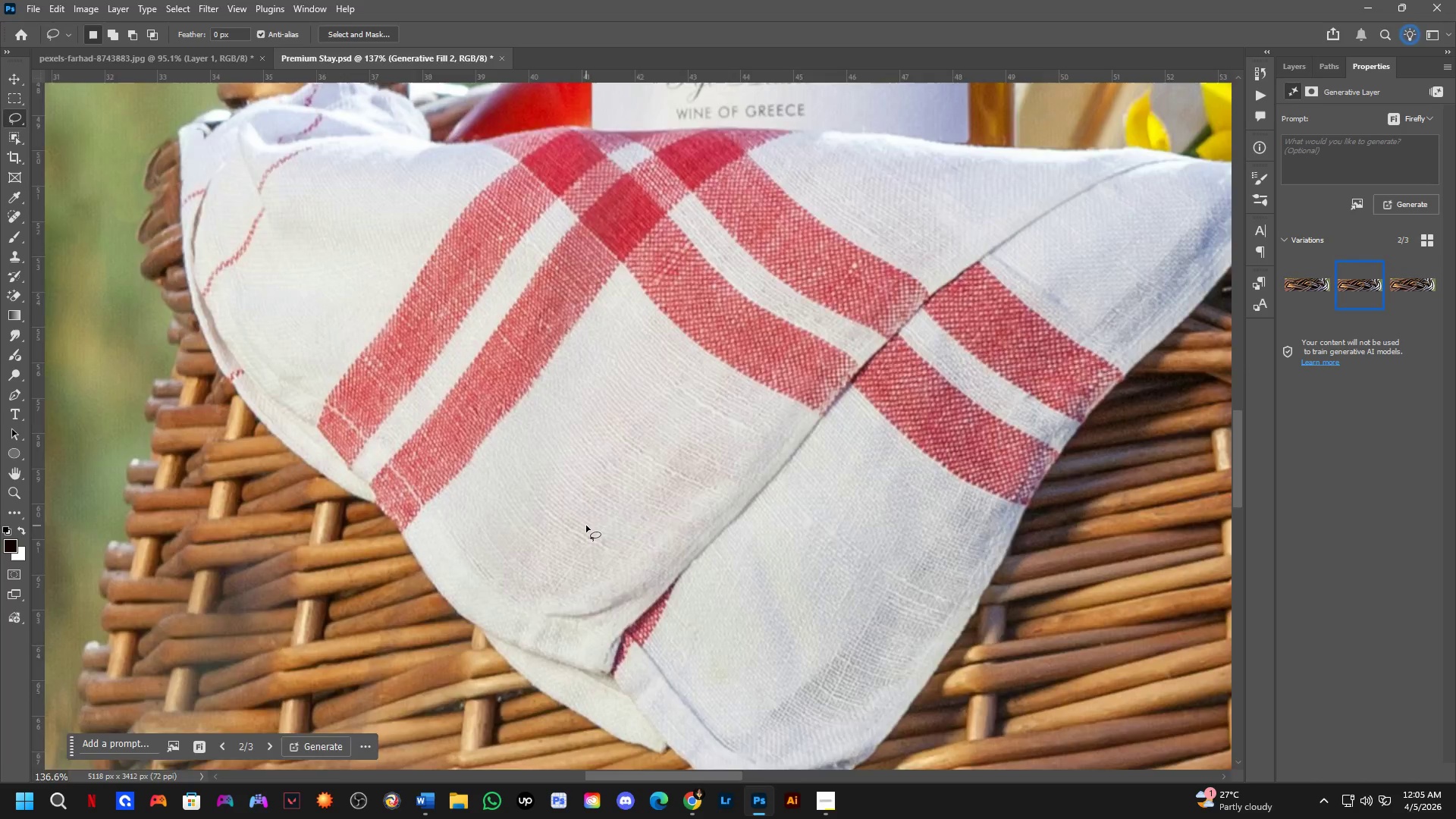 
scroll: coordinate [635, 359], scroll_direction: down, amount: 1.0
 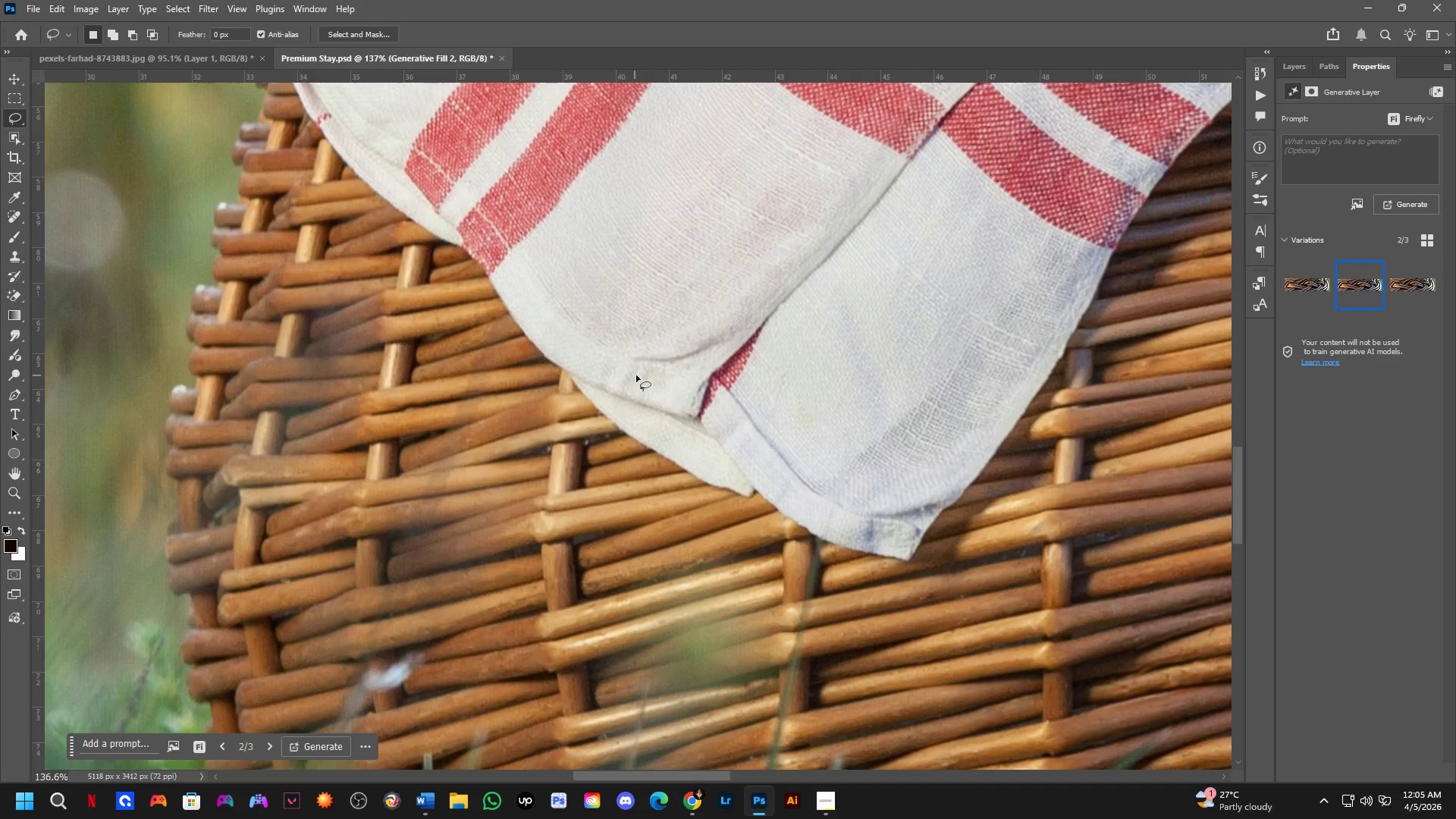 
key(Shift+ShiftLeft)
 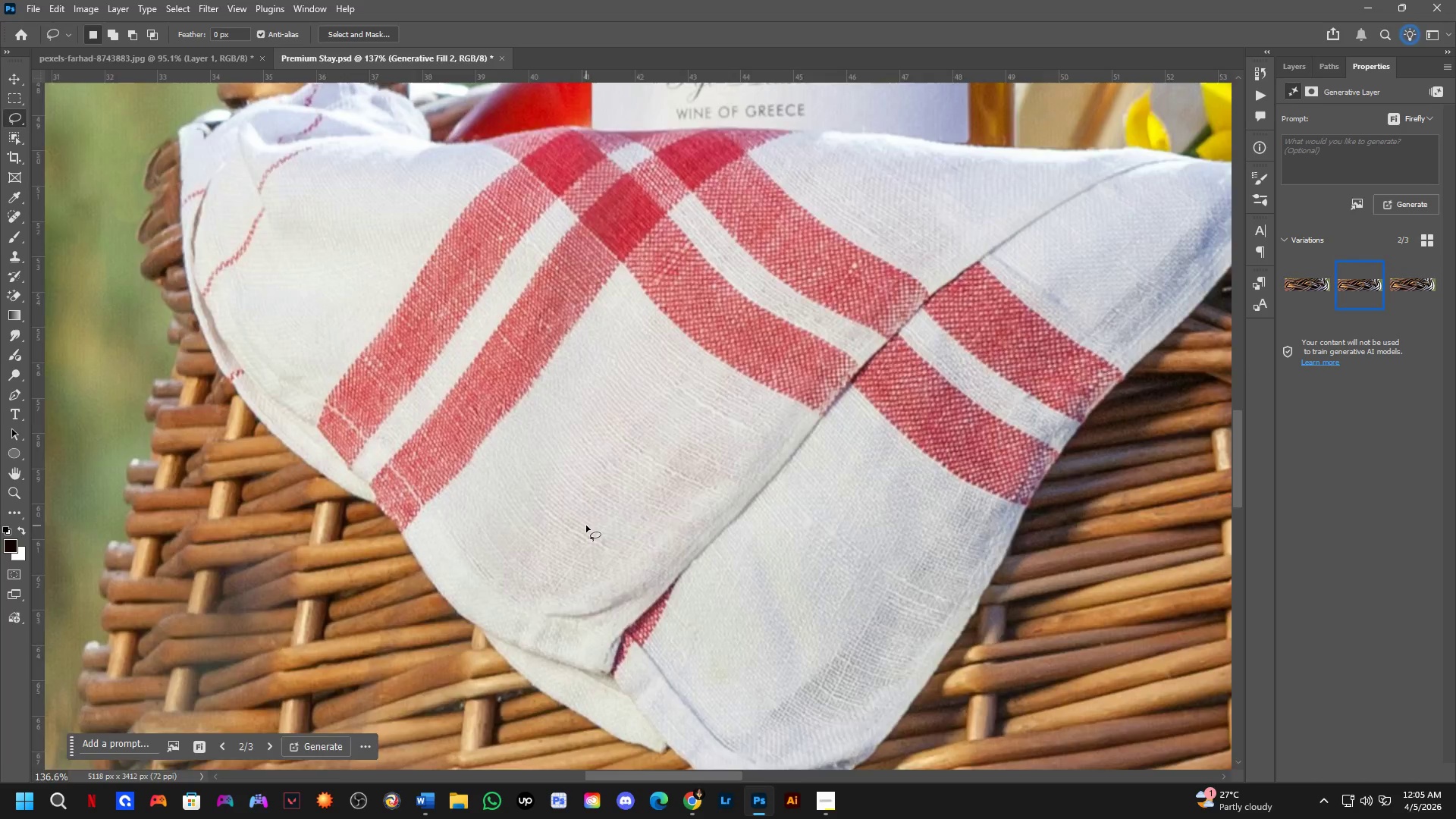 
hold_key(key=Space, duration=1.22)
 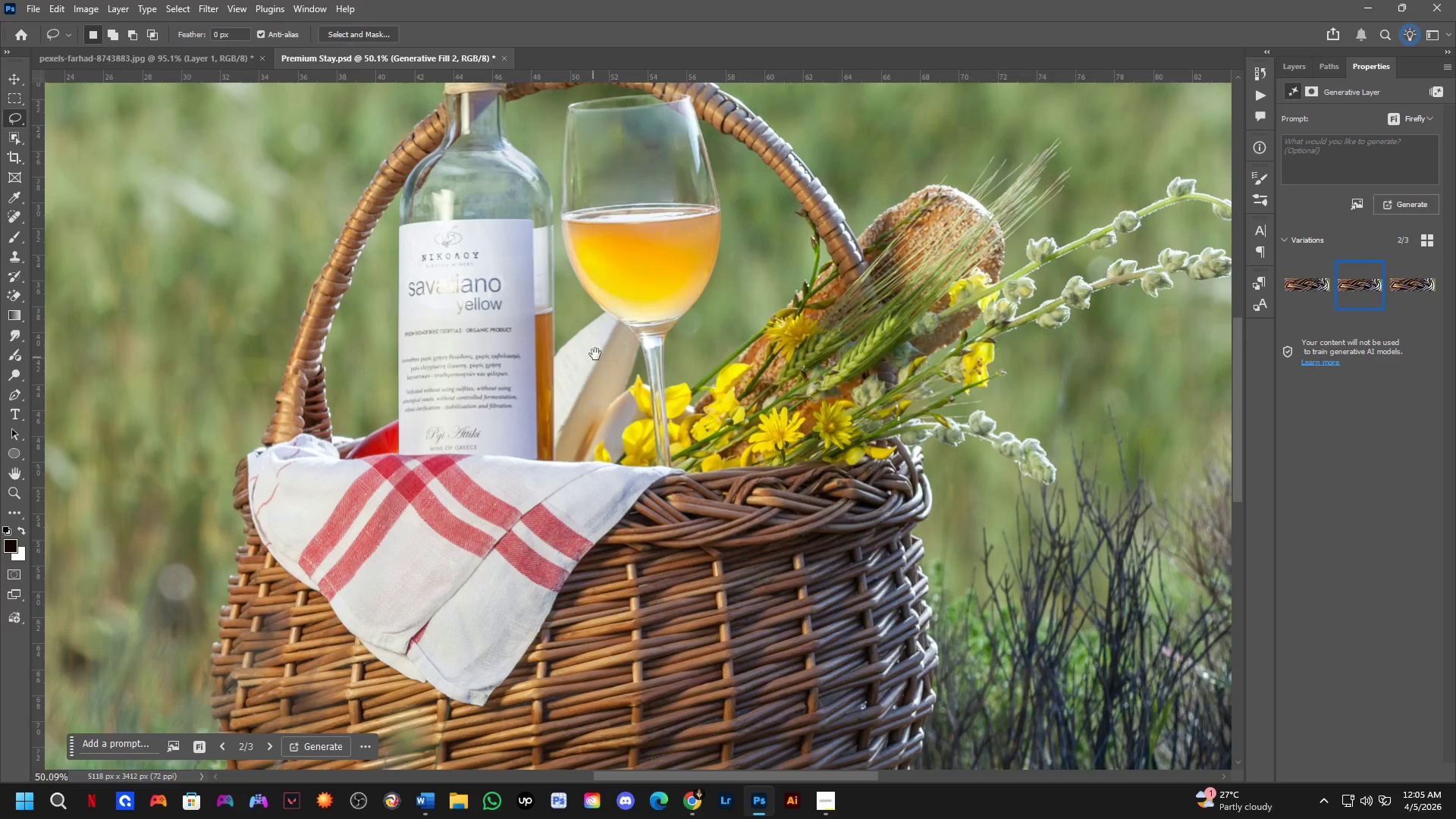 
left_click_drag(start_coordinate=[583, 423], to_coordinate=[378, 539])
 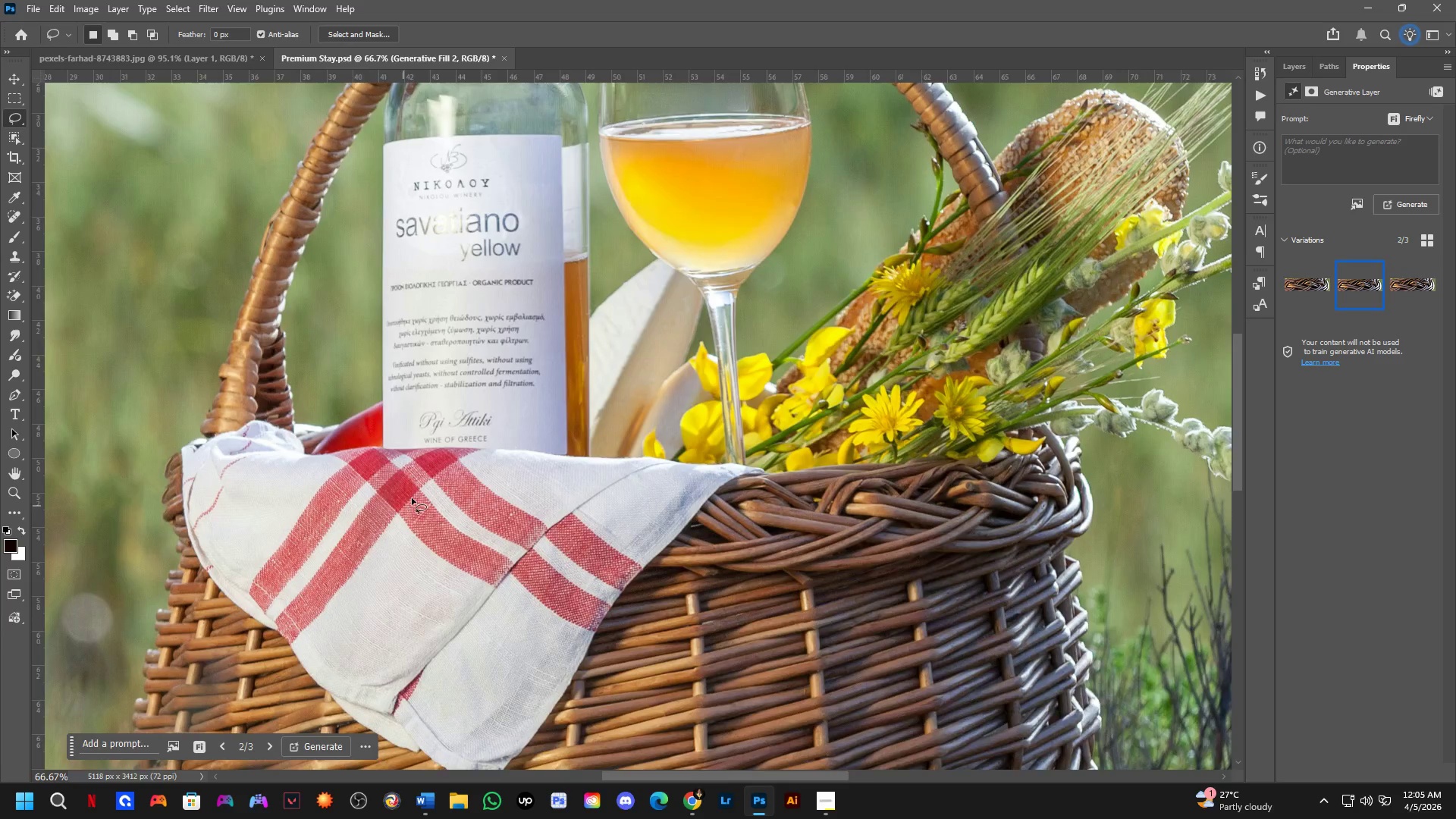 
scroll: coordinate [586, 526], scroll_direction: down, amount: 2.0
 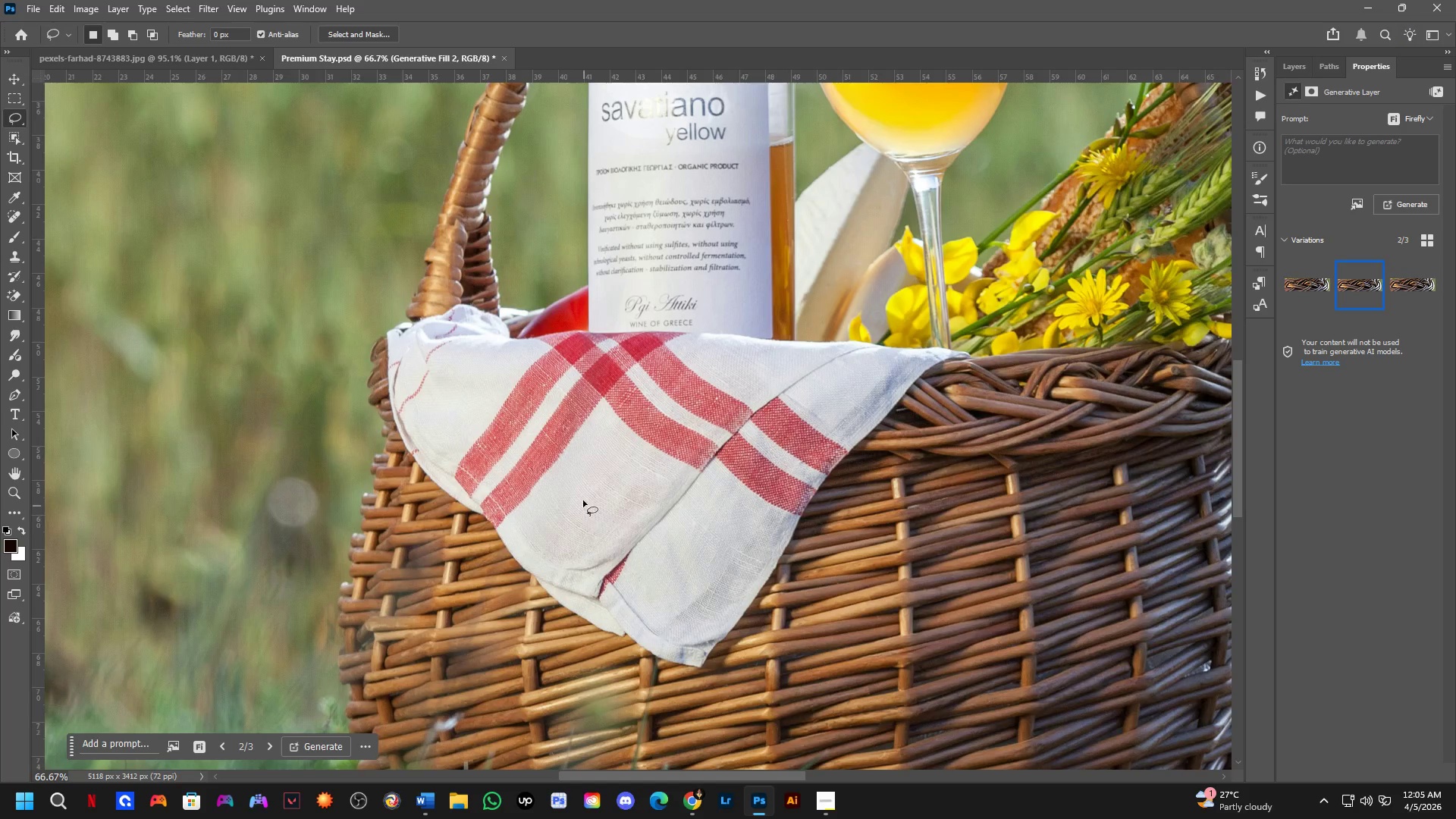 
hold_key(key=Space, duration=0.61)
 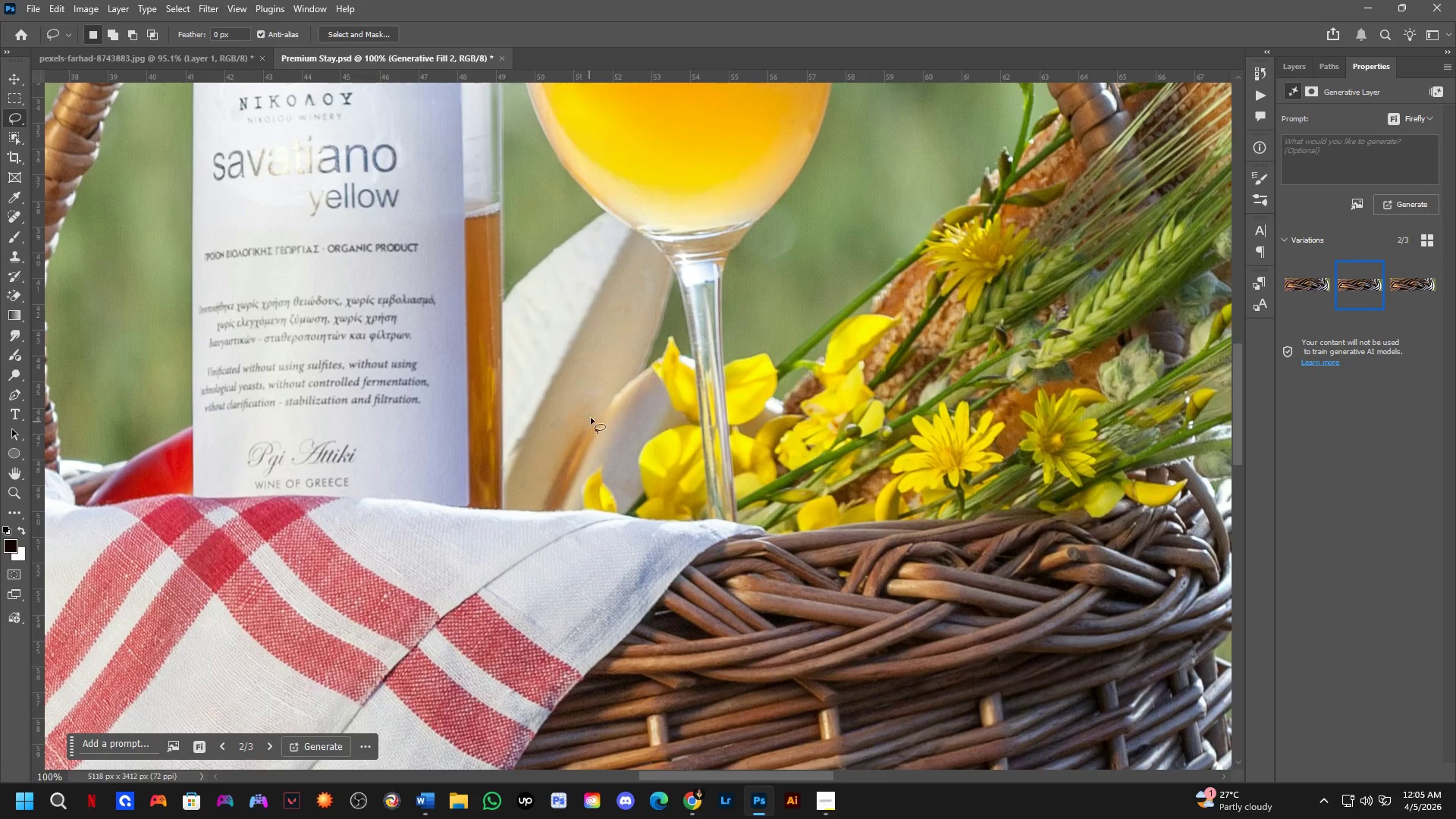 
left_click_drag(start_coordinate=[594, 344], to_coordinate=[568, 364])
 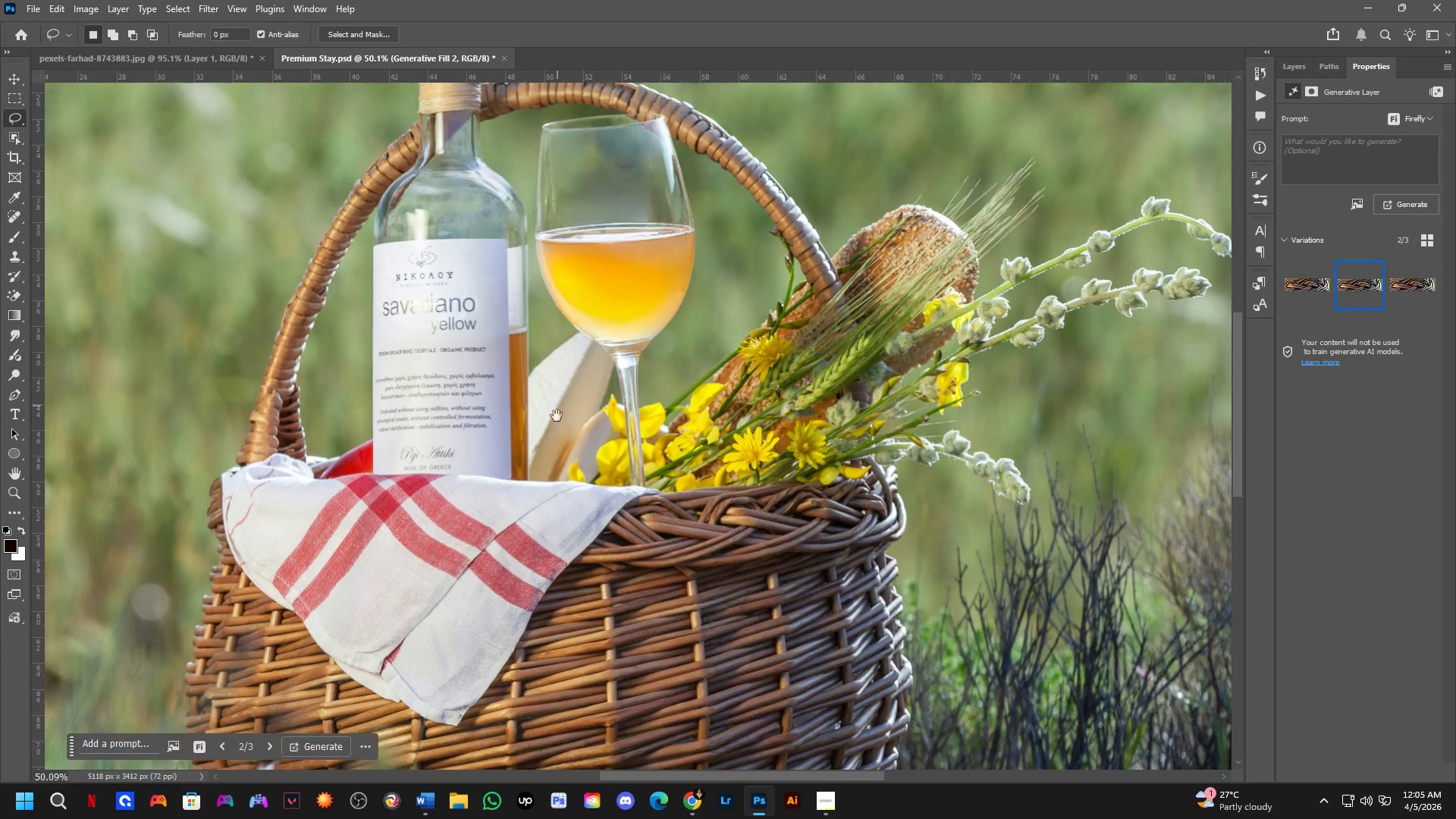 
scroll: coordinate [447, 473], scroll_direction: down, amount: 3.0
 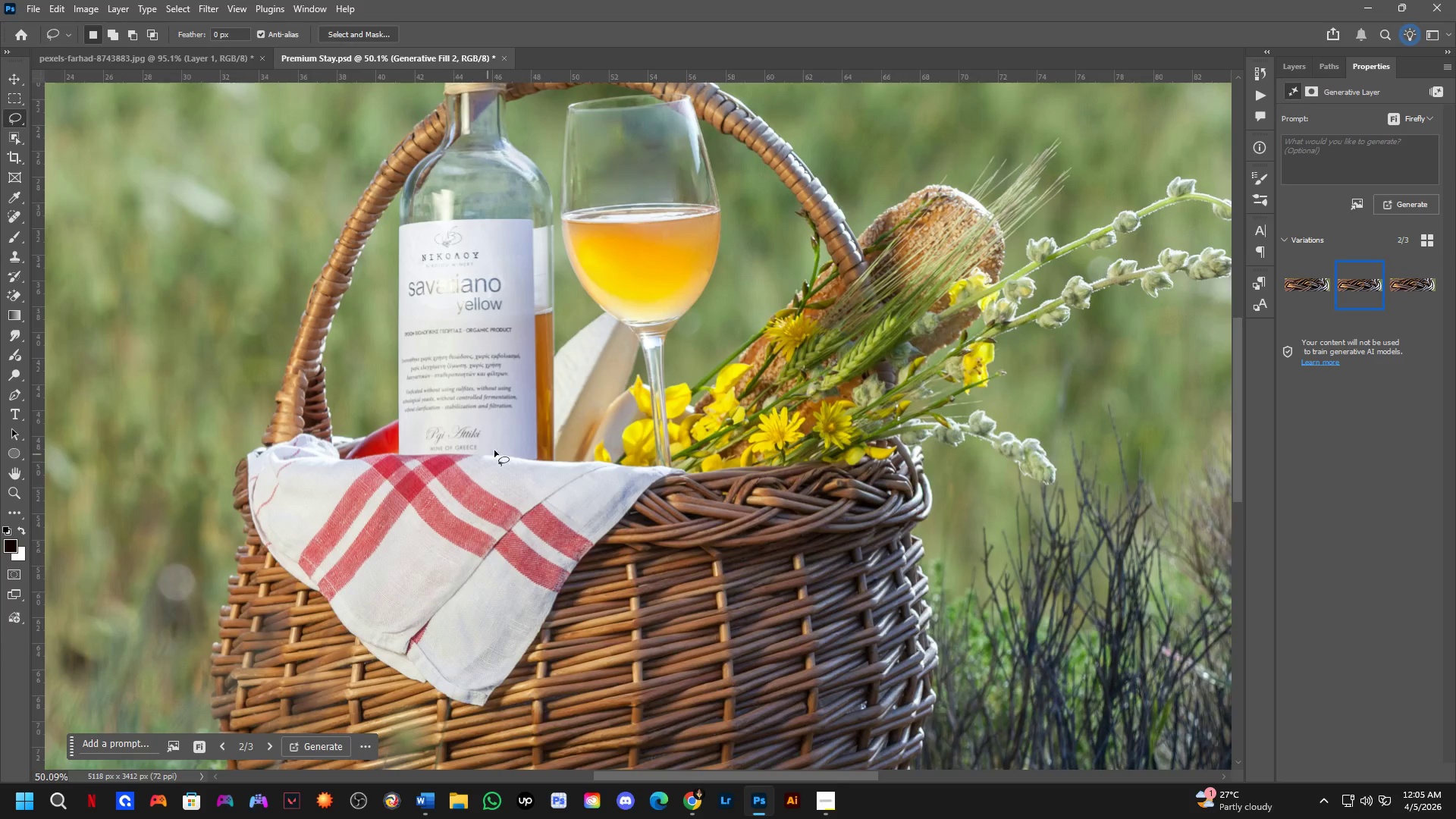 
hold_key(key=Space, duration=1.56)
 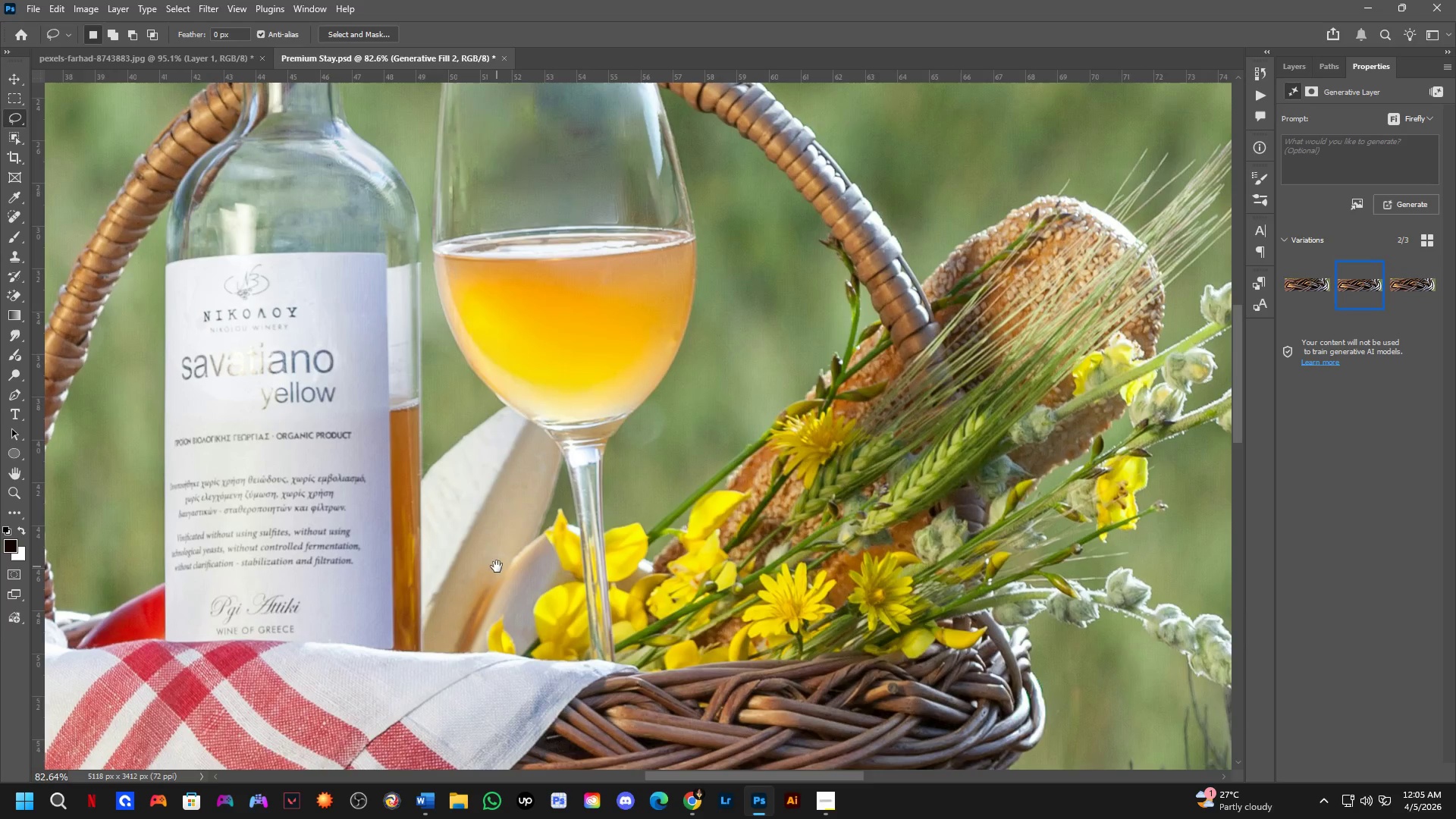 
key(Shift+ShiftLeft)
 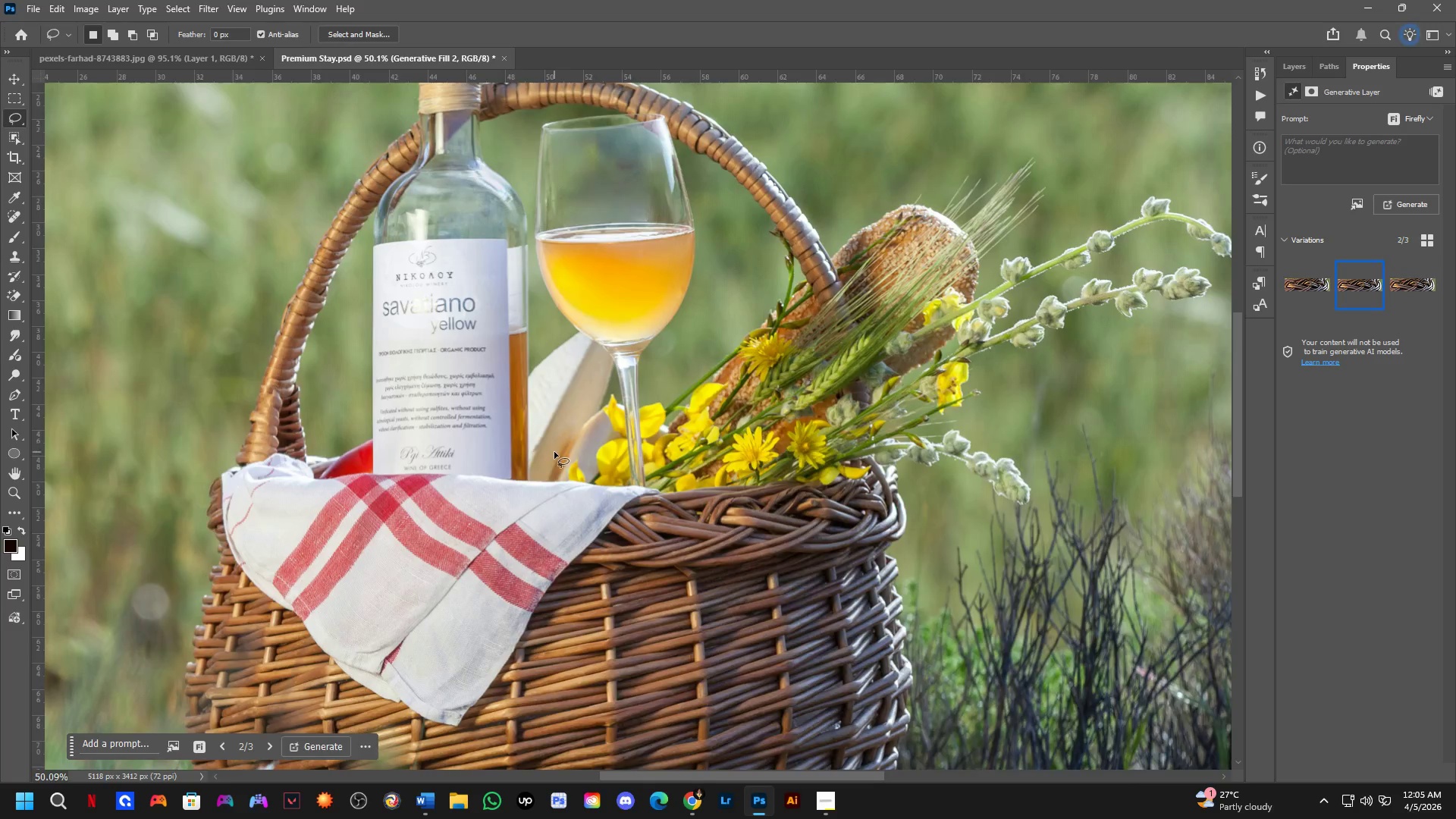 
scroll: coordinate [554, 453], scroll_direction: up, amount: 2.0
 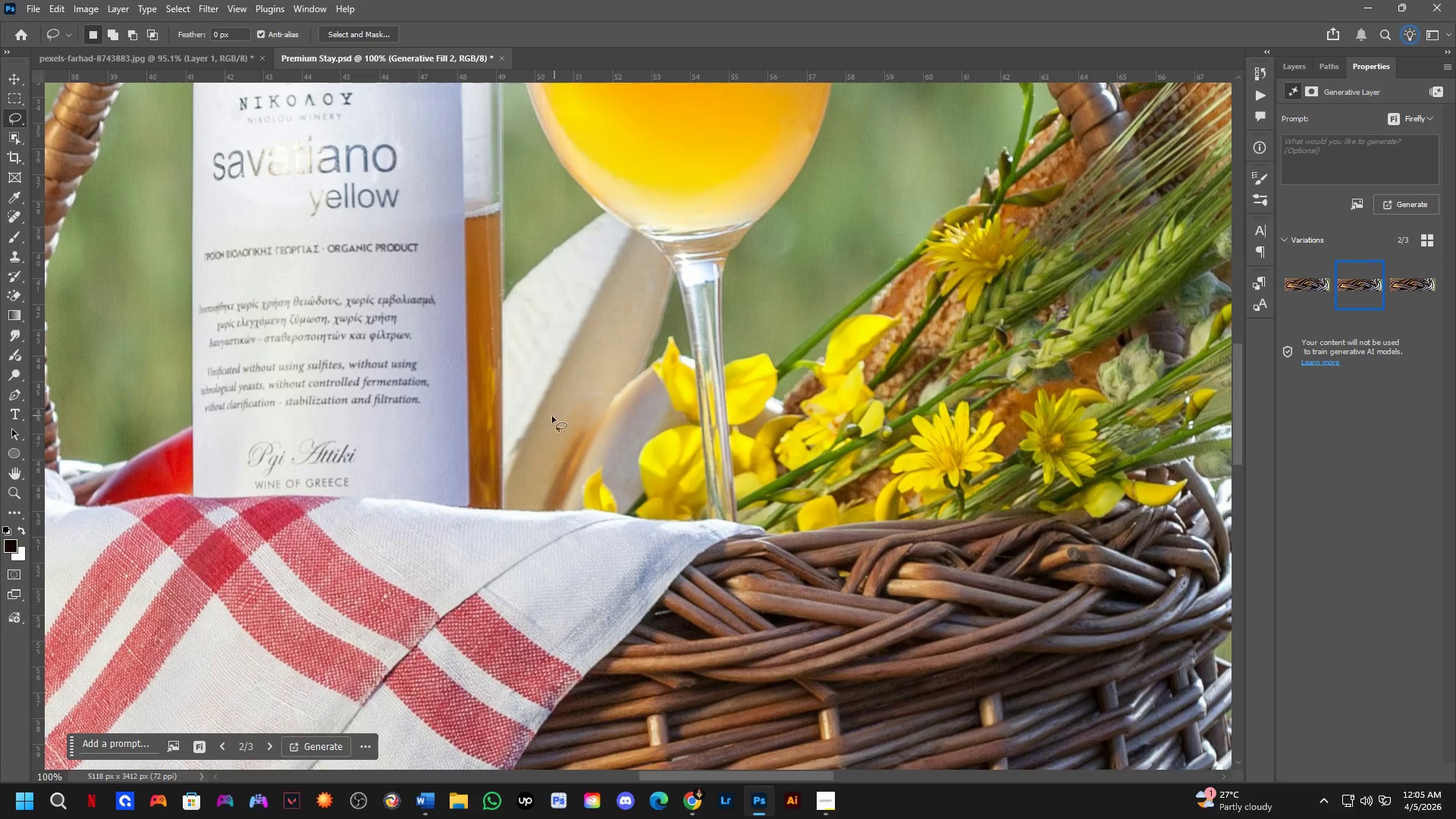 
hold_key(key=Space, duration=1.52)
 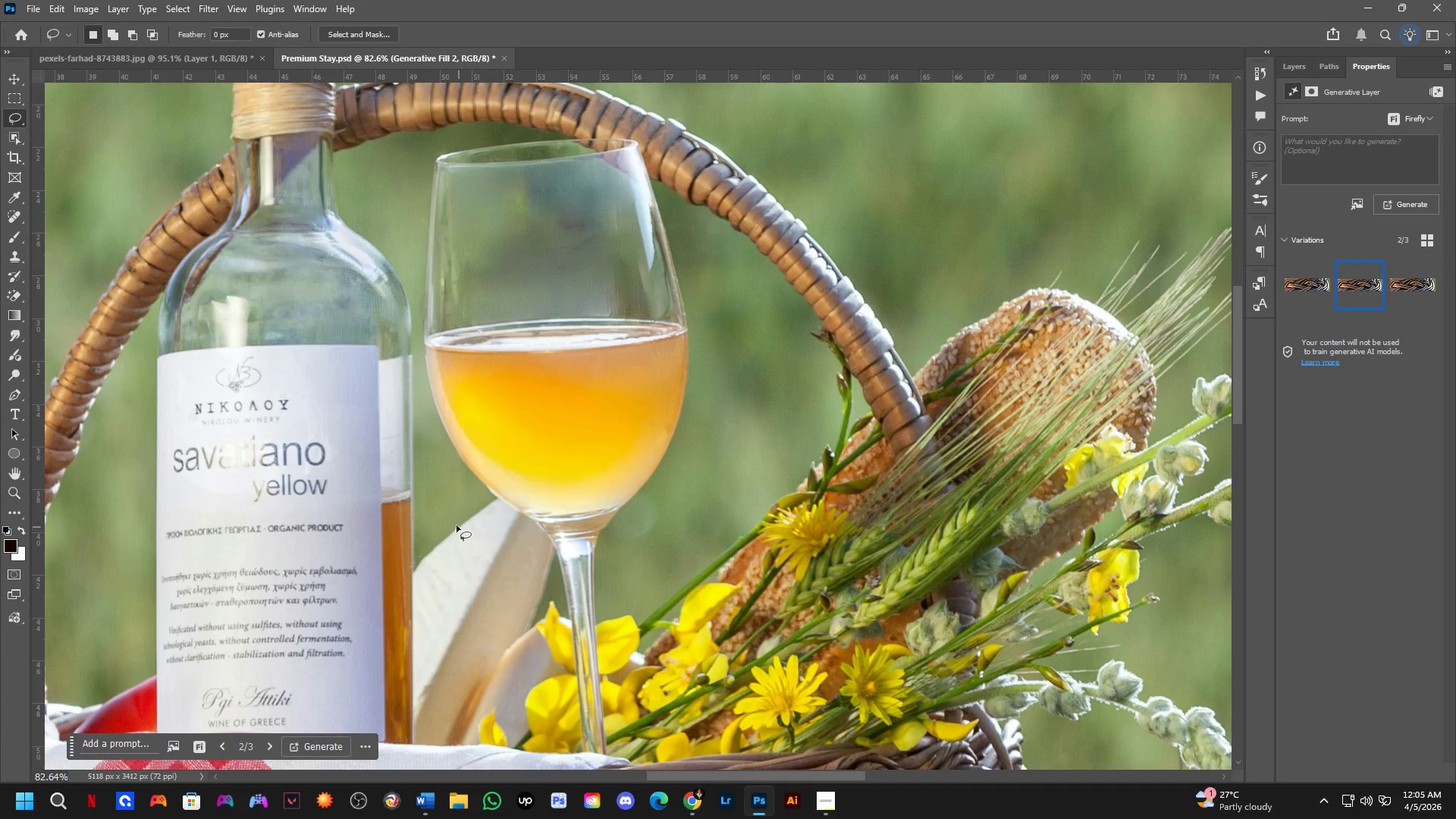 
left_click_drag(start_coordinate=[584, 409], to_coordinate=[496, 566])
 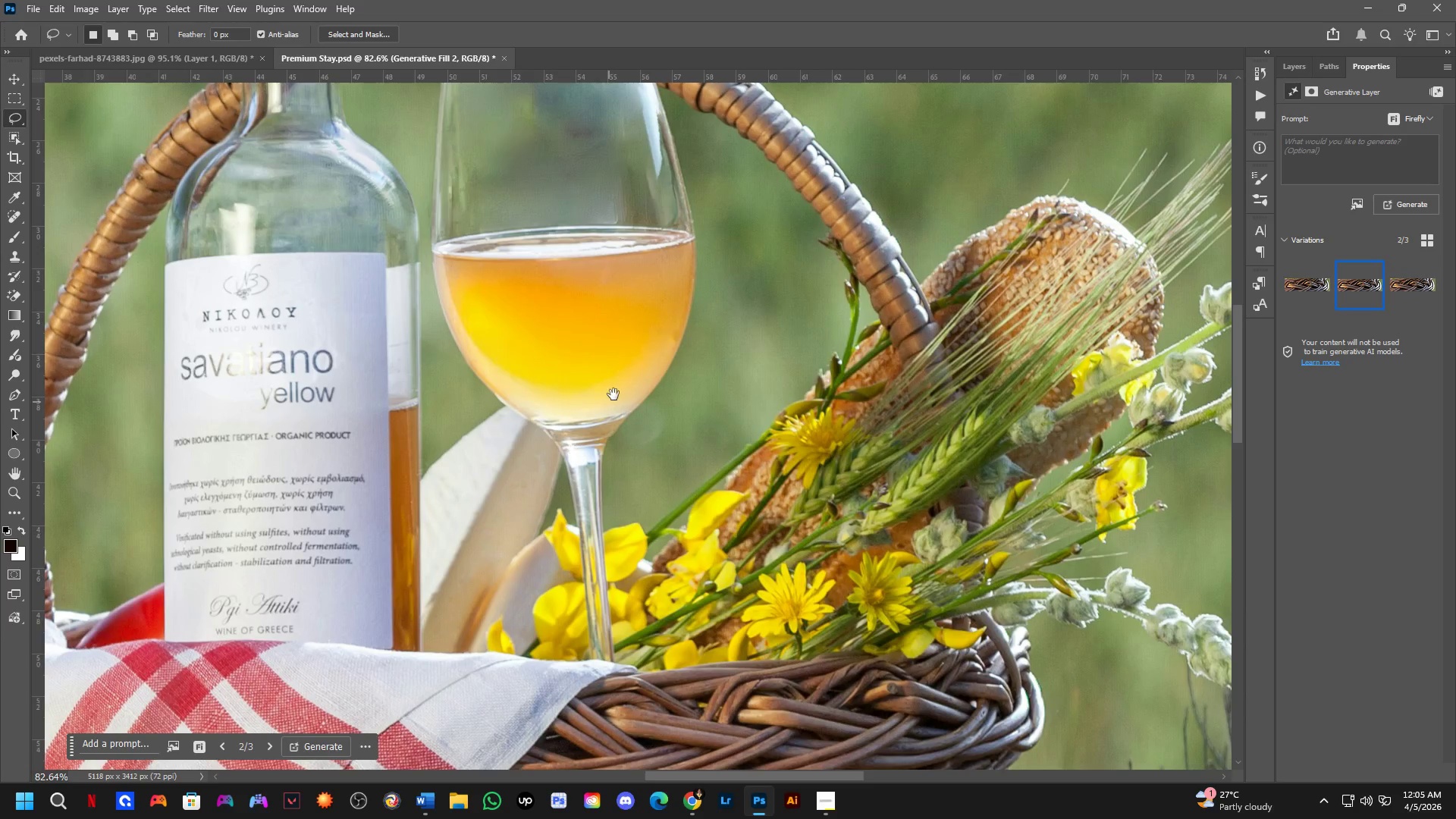 
scroll: coordinate [538, 423], scroll_direction: down, amount: 2.0
 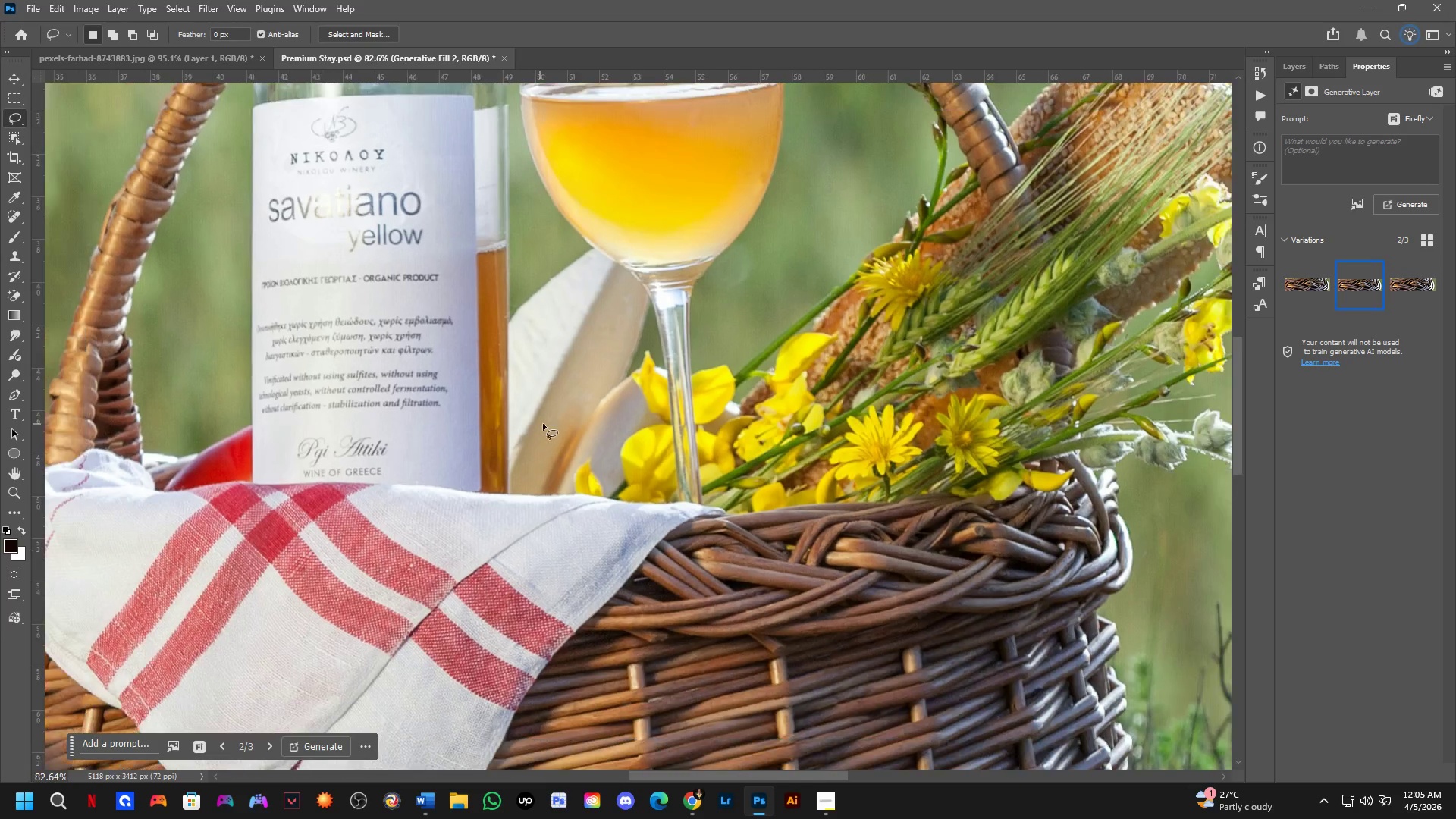 
left_click_drag(start_coordinate=[615, 402], to_coordinate=[607, 494])
 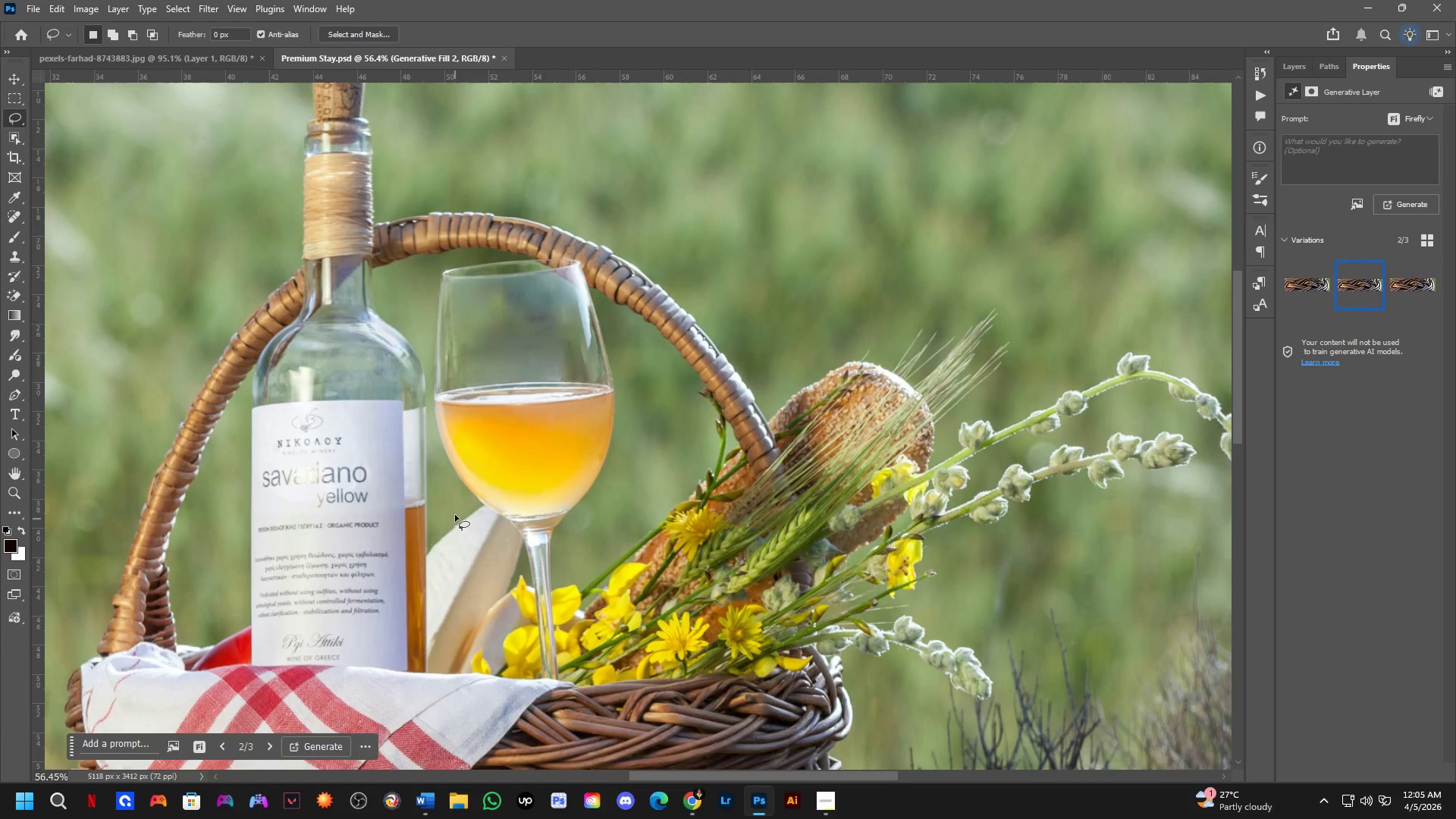 
hold_key(key=Space, duration=0.38)
 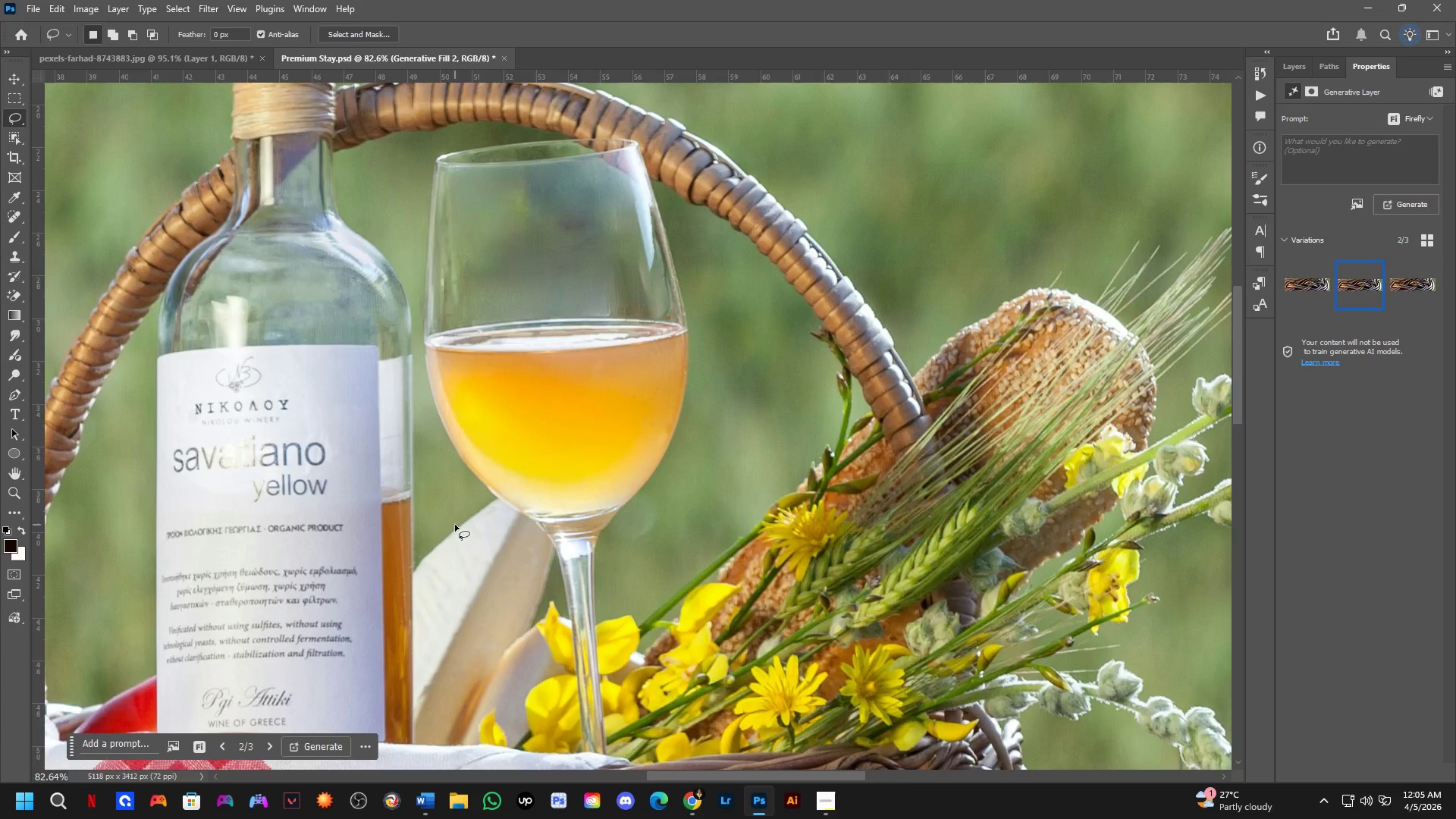 
hold_key(key=Space, duration=0.69)
 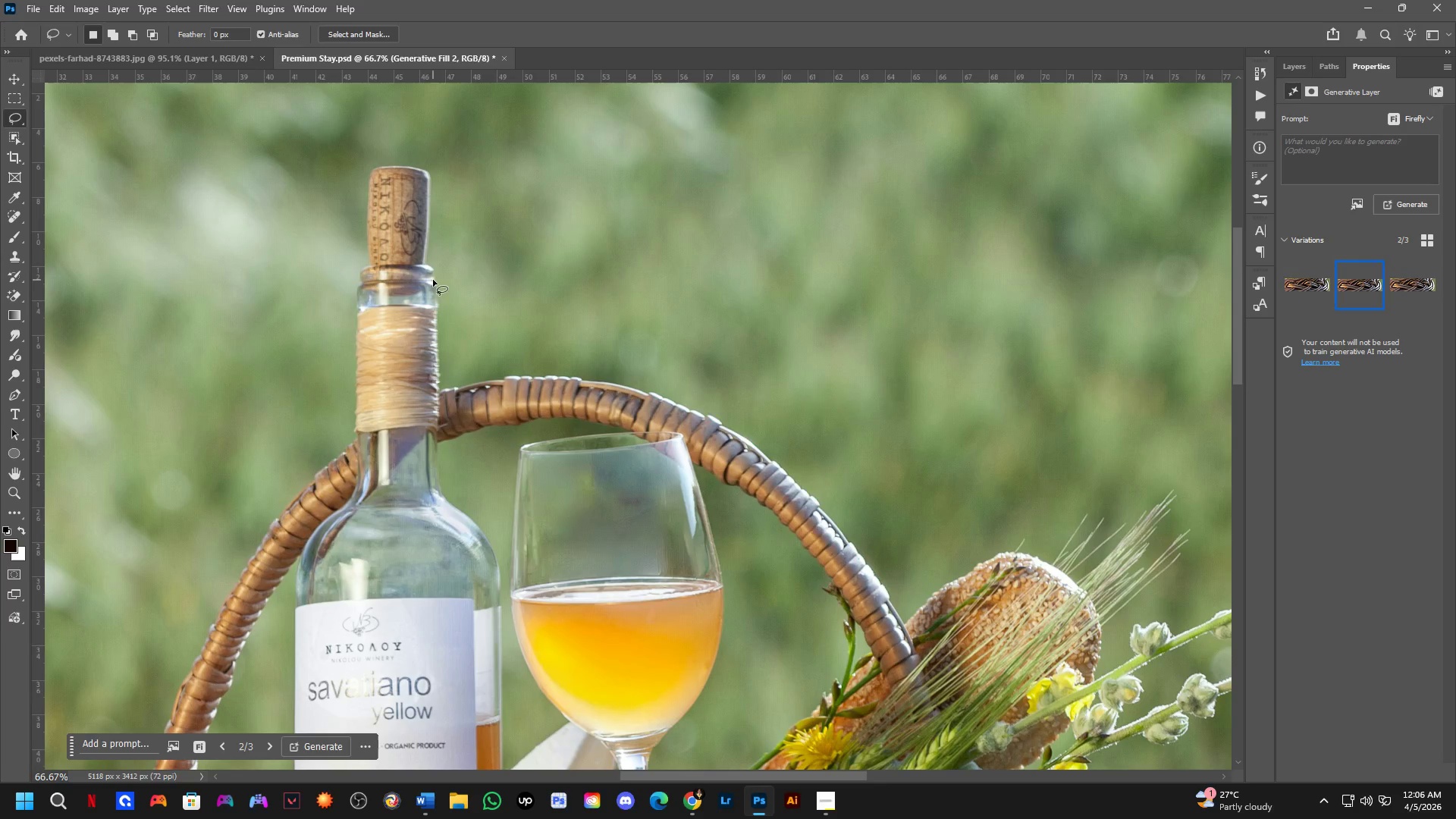 
left_click_drag(start_coordinate=[476, 507], to_coordinate=[492, 474])
 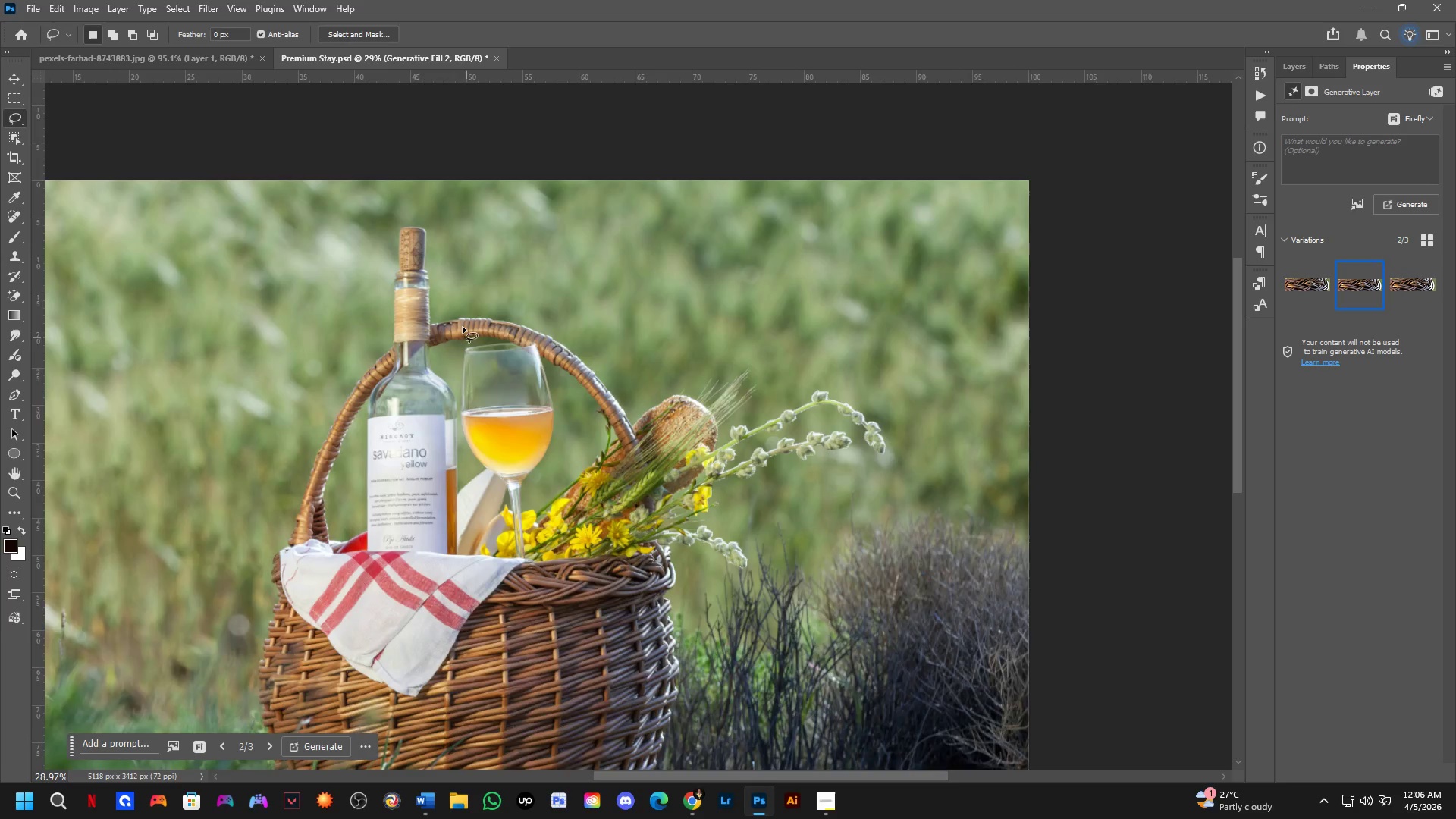 
scroll: coordinate [458, 497], scroll_direction: down, amount: 11.0
 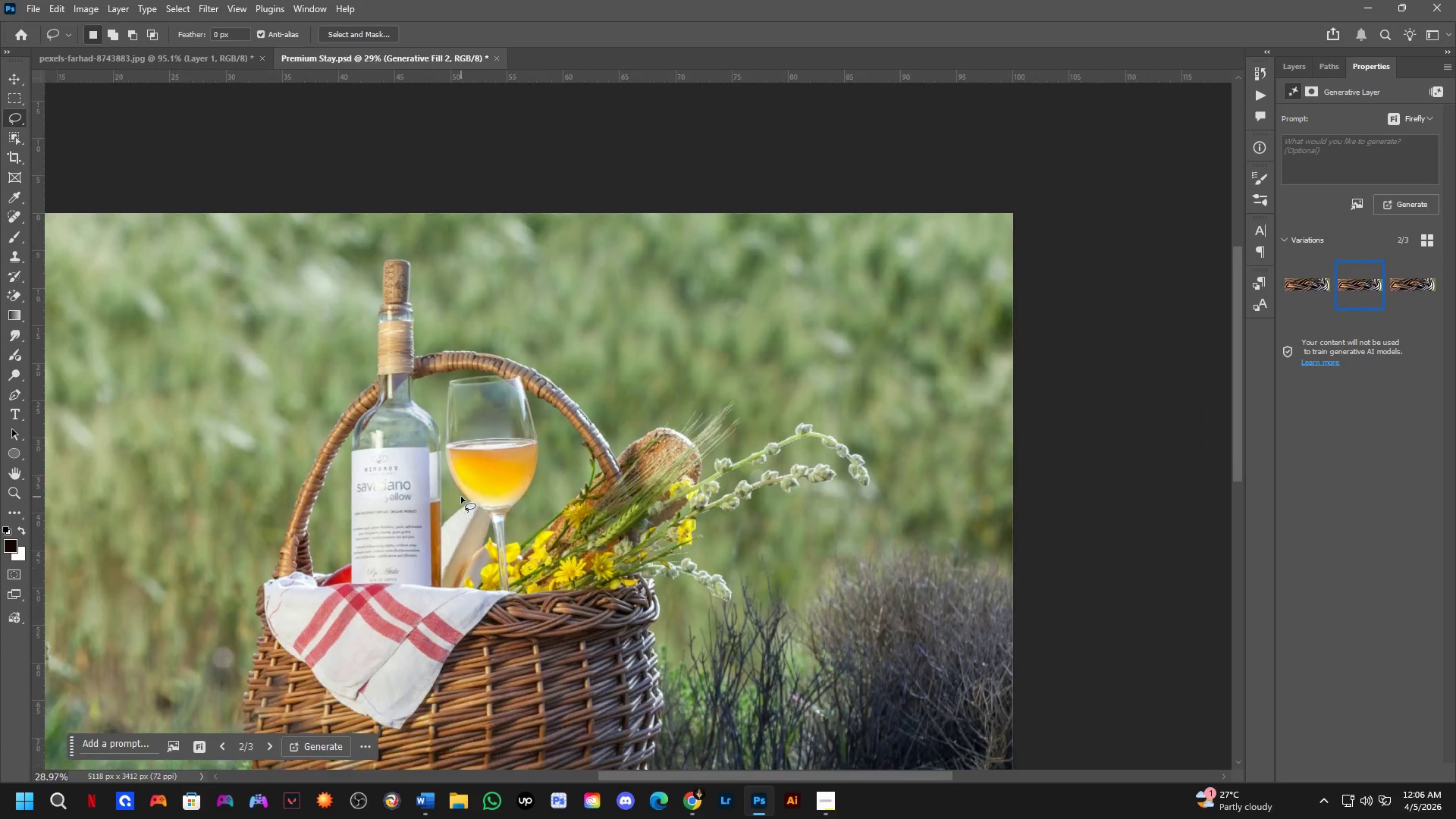 
key(Shift+ShiftLeft)
 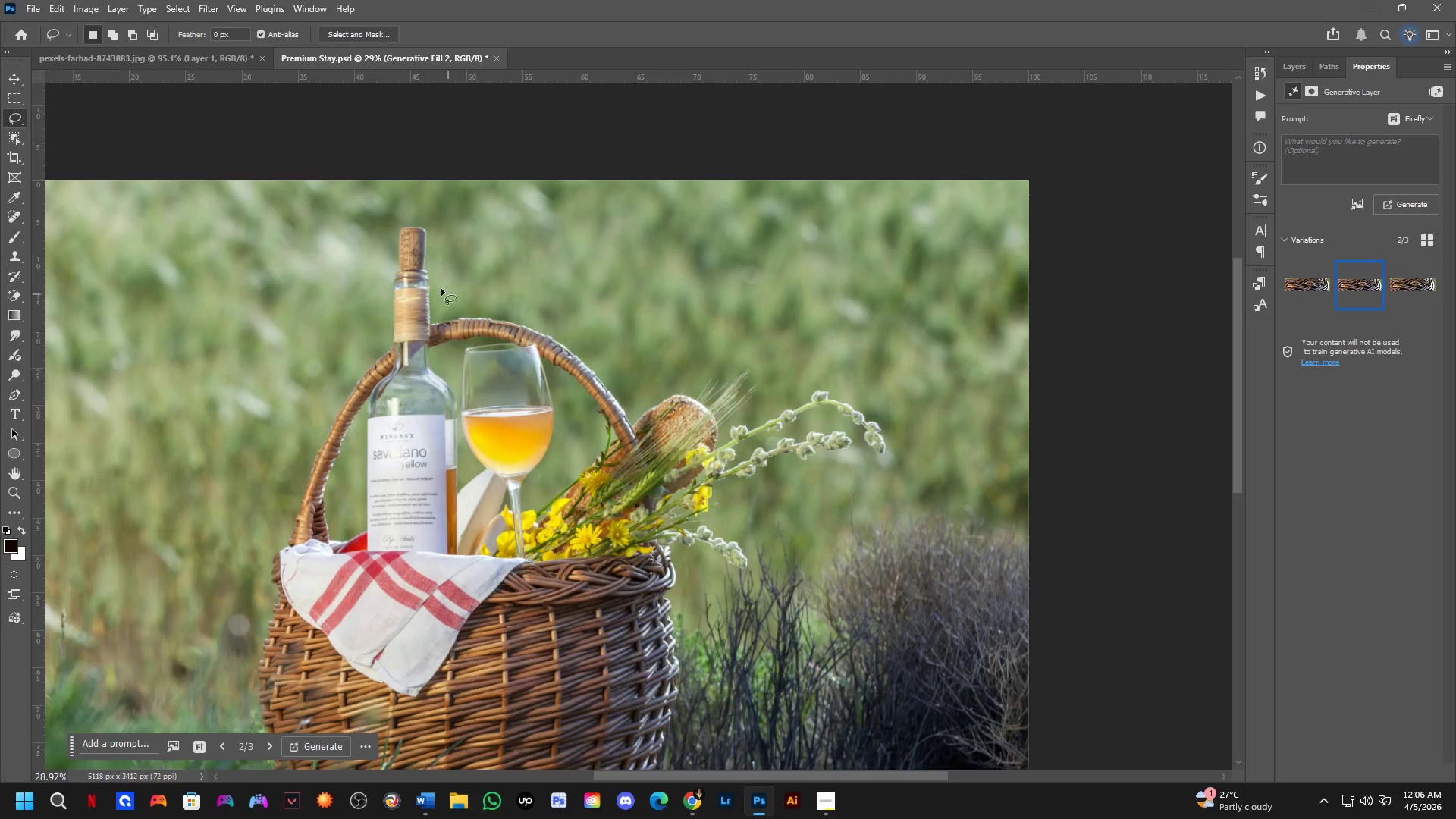 
hold_key(key=Space, duration=0.66)
 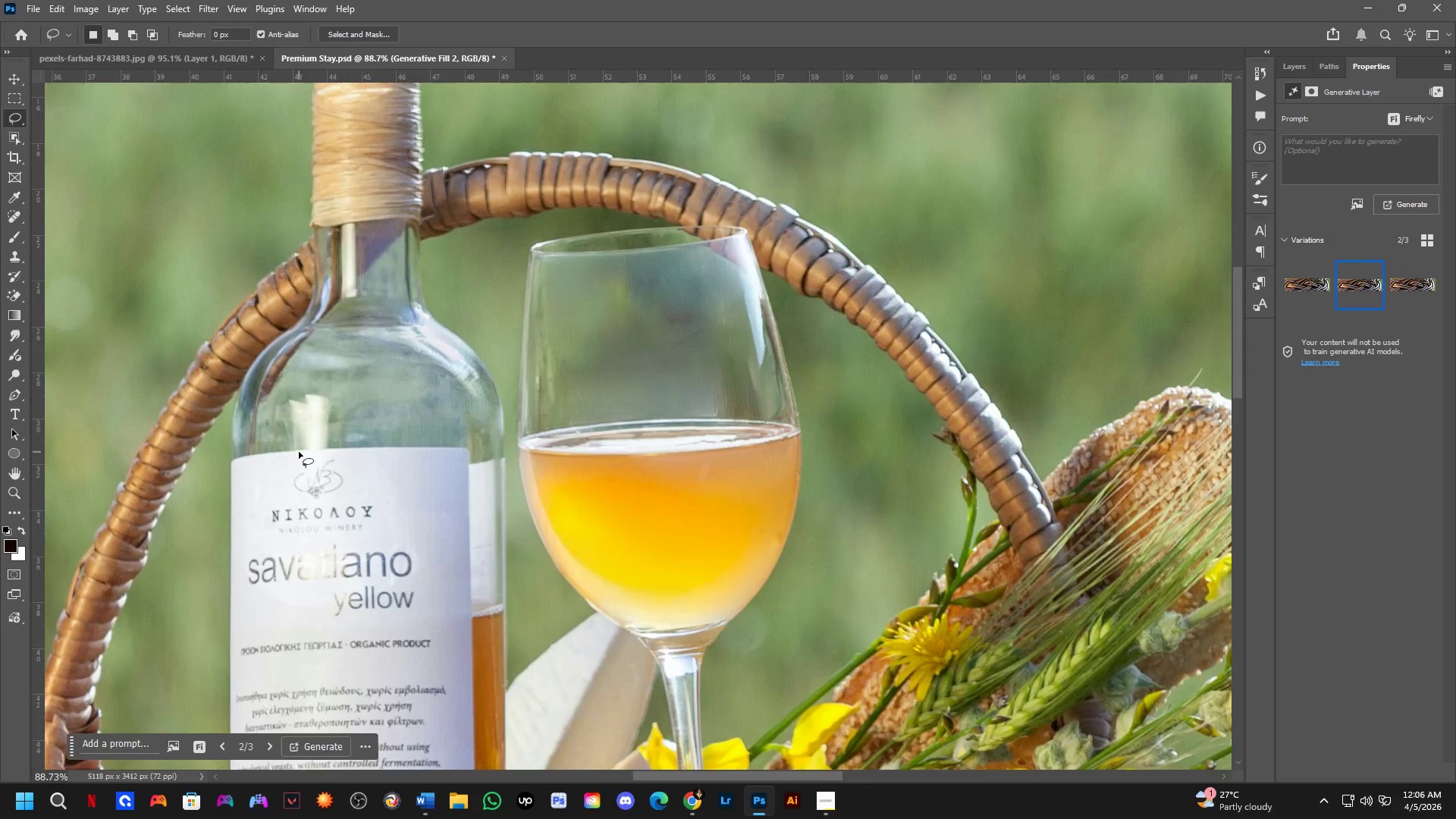 
scroll: coordinate [422, 274], scroll_direction: up, amount: 3.0
 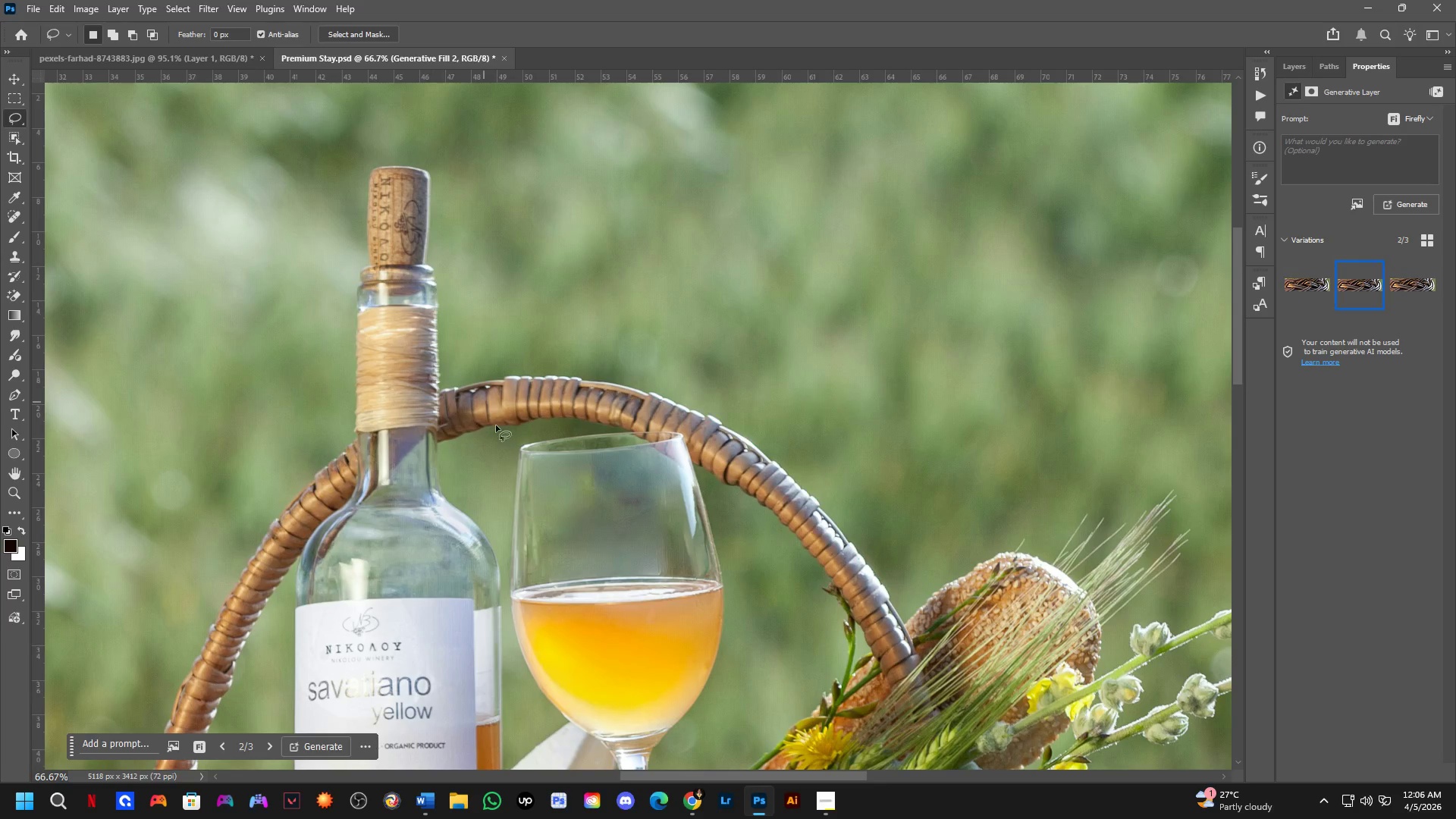 
left_click_drag(start_coordinate=[548, 544], to_coordinate=[504, 397])
 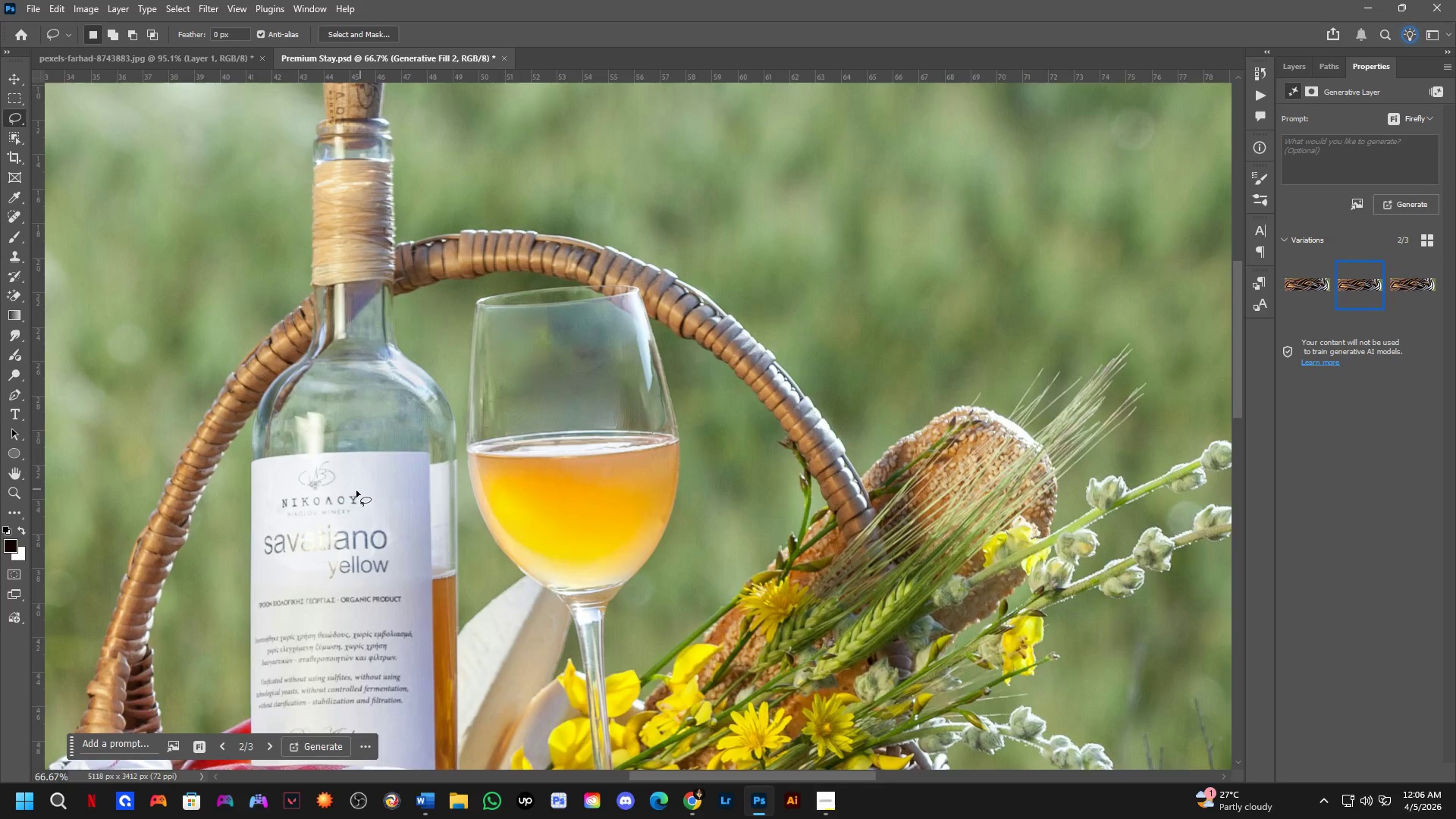 
scroll: coordinate [337, 491], scroll_direction: up, amount: 12.0
 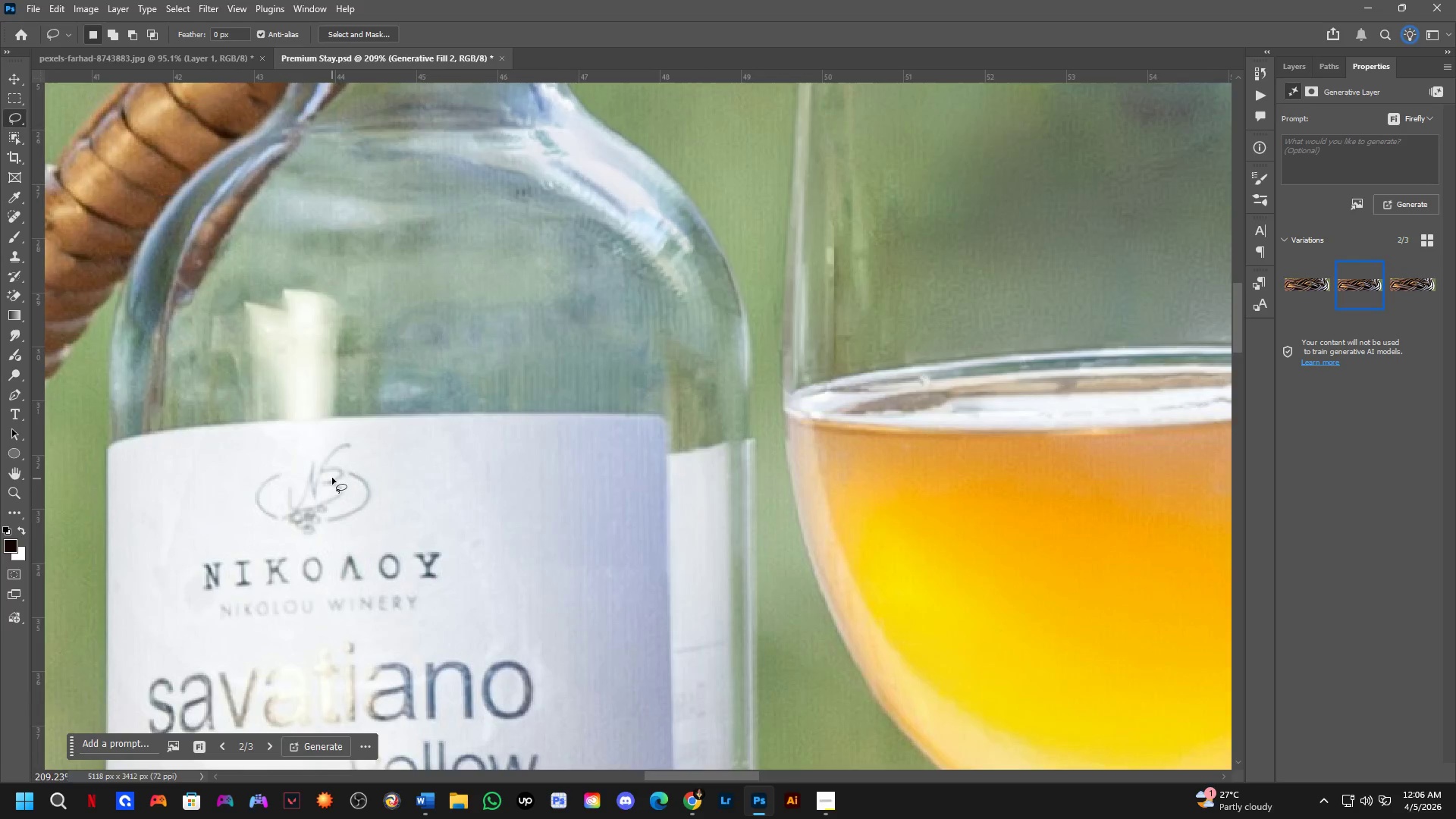 
hold_key(key=Space, duration=0.72)
 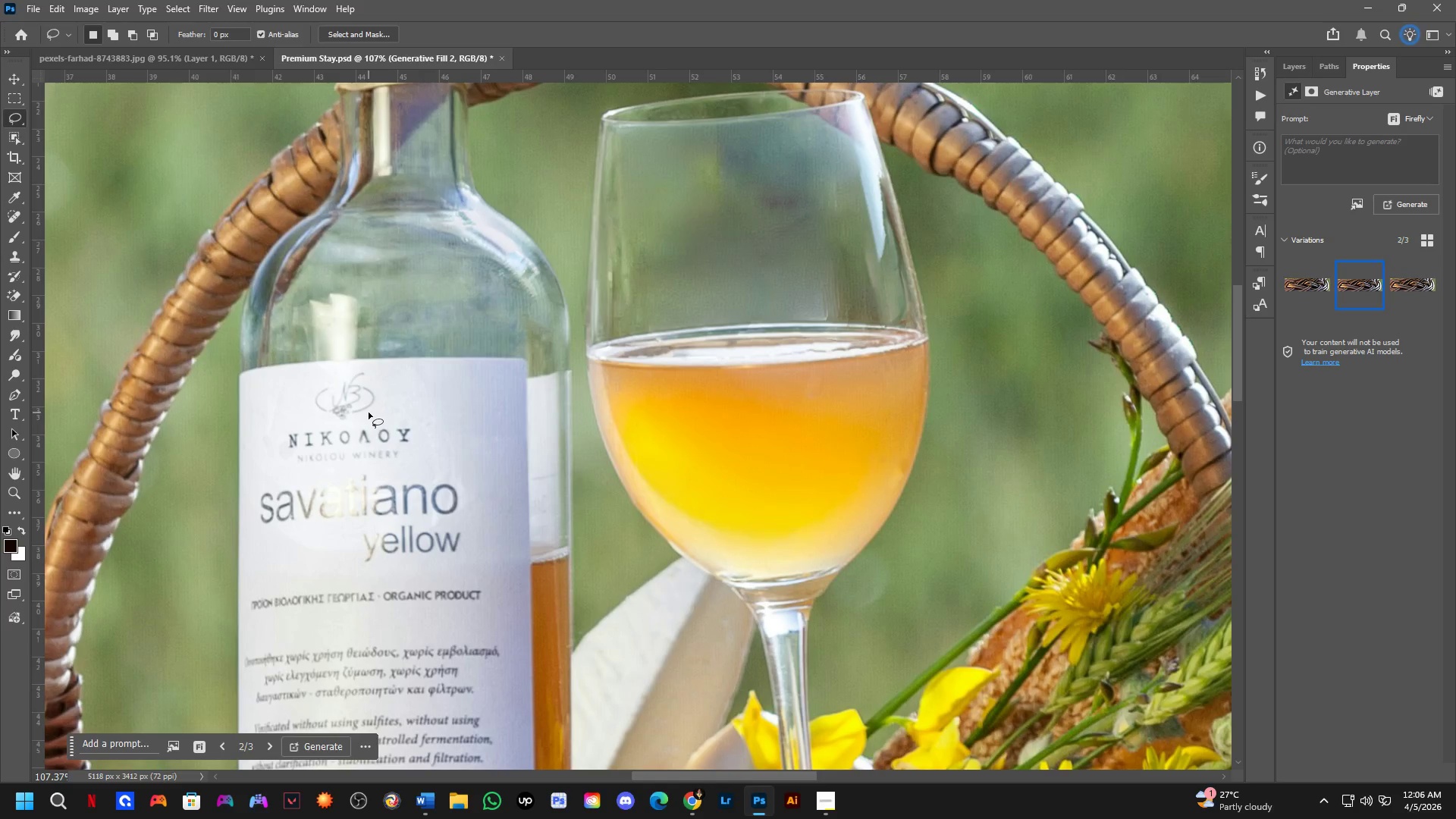 
left_click_drag(start_coordinate=[354, 488], to_coordinate=[375, 409])
 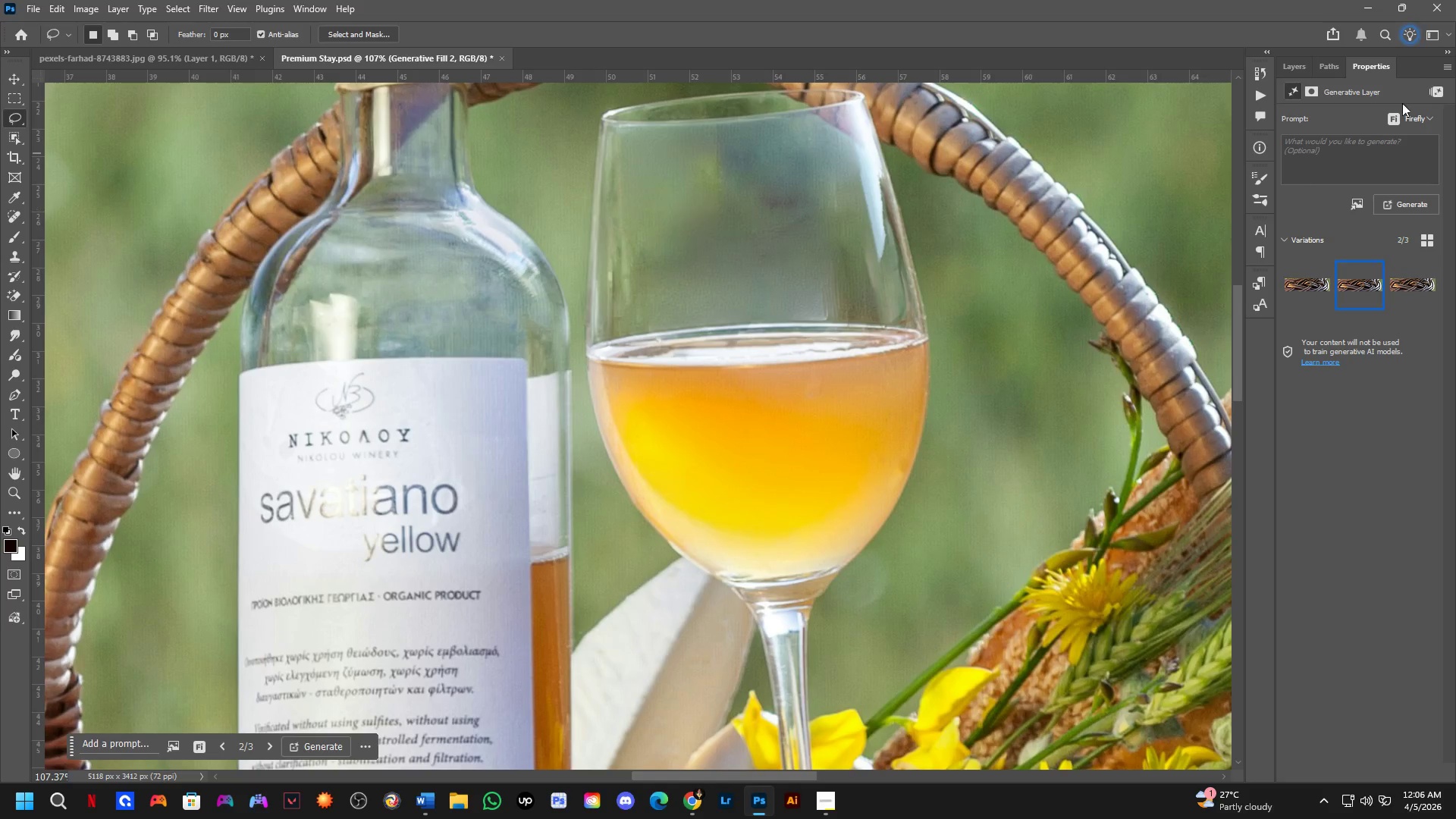 
scroll: coordinate [337, 453], scroll_direction: down, amount: 7.0
 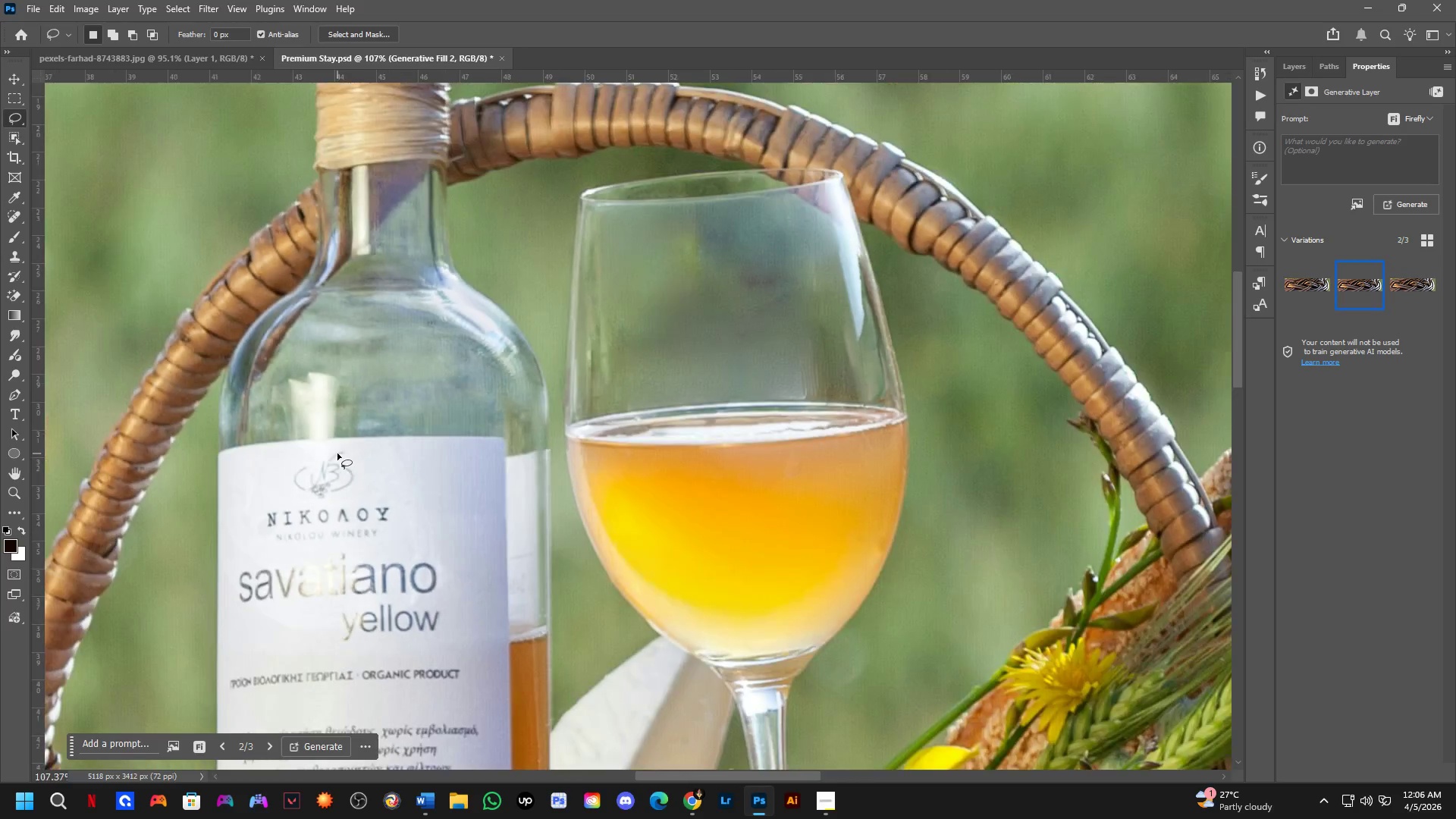 
left_click([1286, 73])
 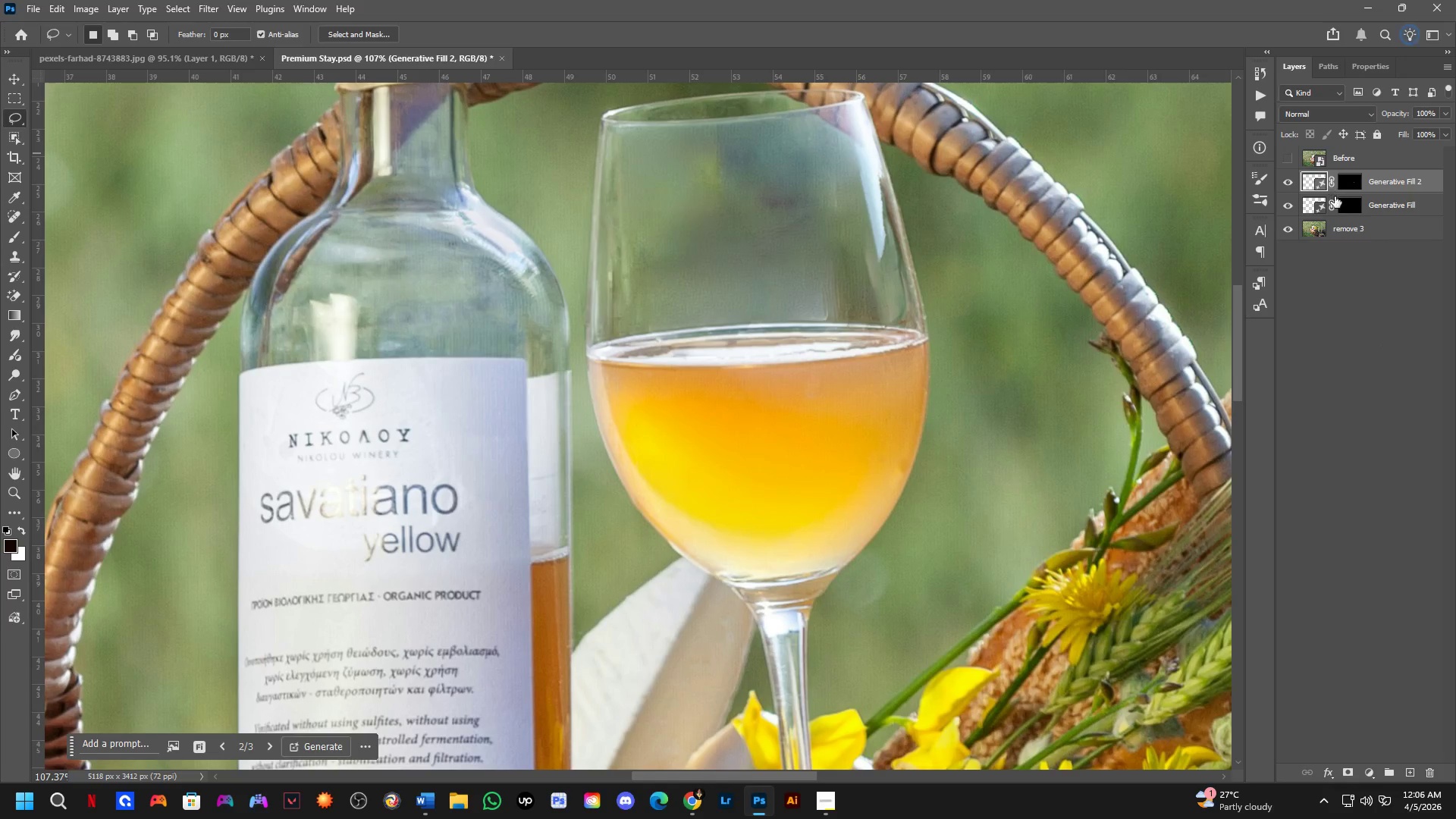 
hold_key(key=ShiftLeft, duration=0.44)
 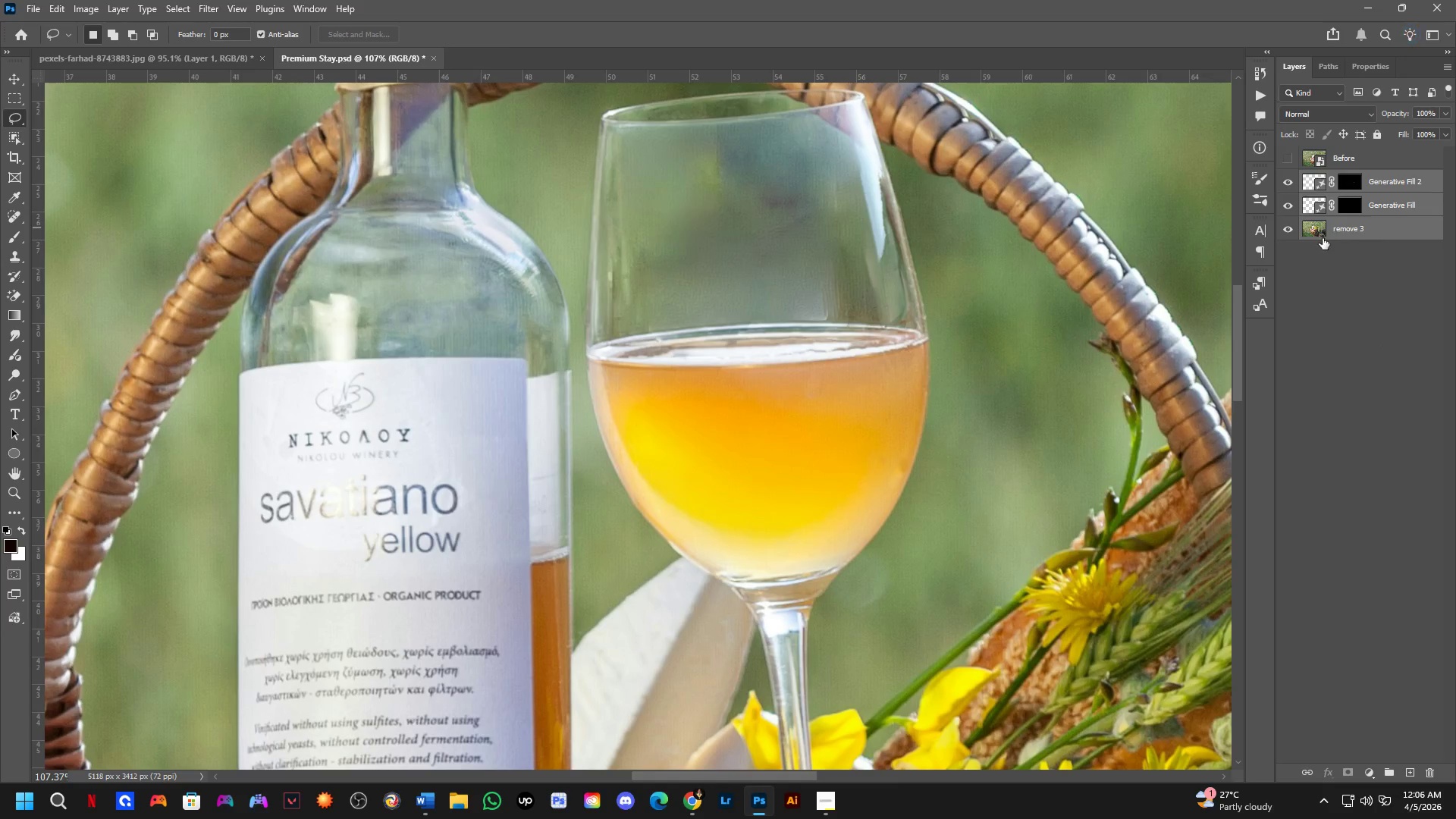 
key(Control+E)
 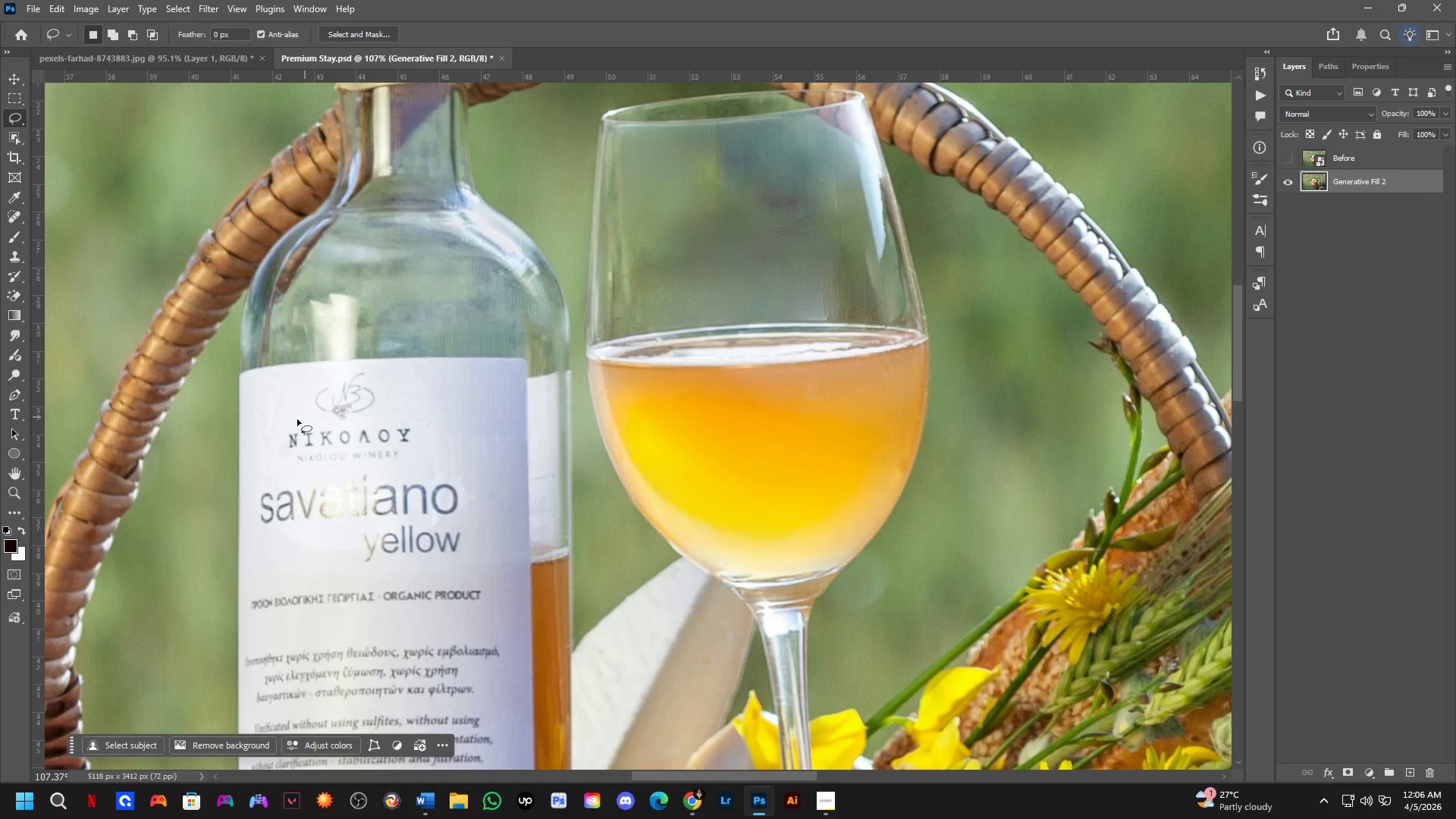 
key(Shift+ShiftLeft)
 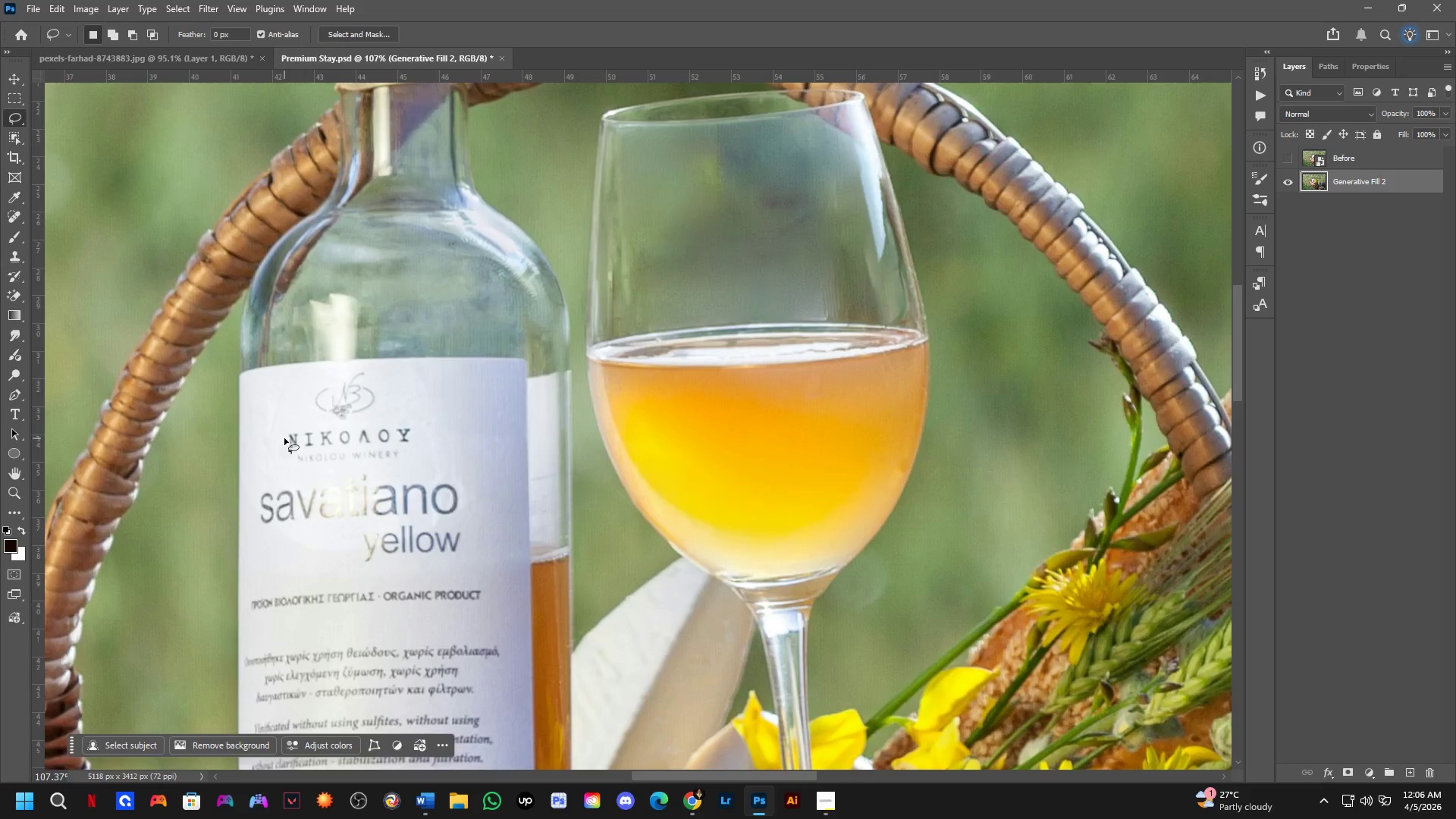 
hold_key(key=Space, duration=0.52)
 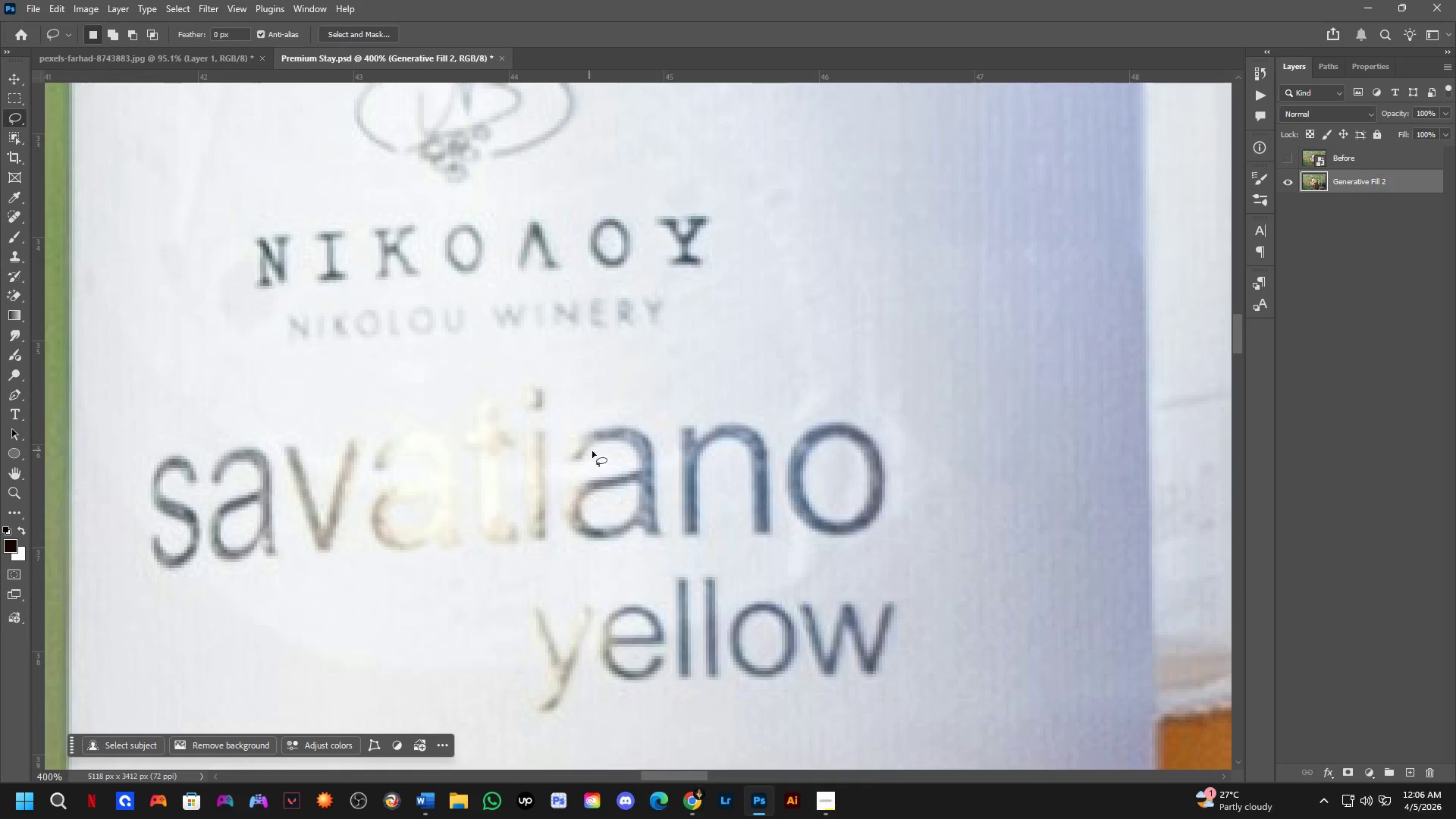 
left_click_drag(start_coordinate=[366, 570], to_coordinate=[317, 384])
 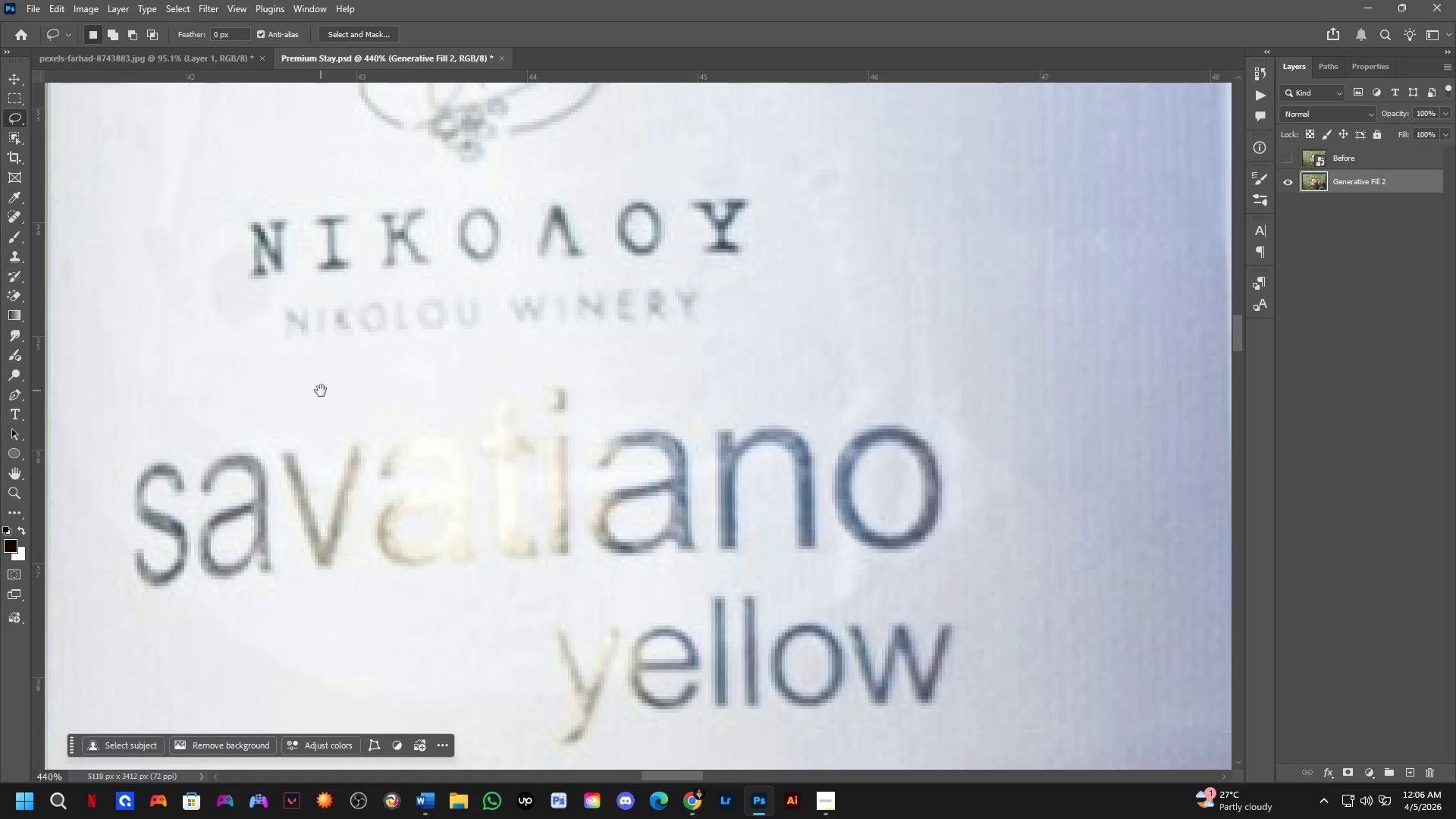 
scroll: coordinate [294, 469], scroll_direction: up, amount: 4.0
 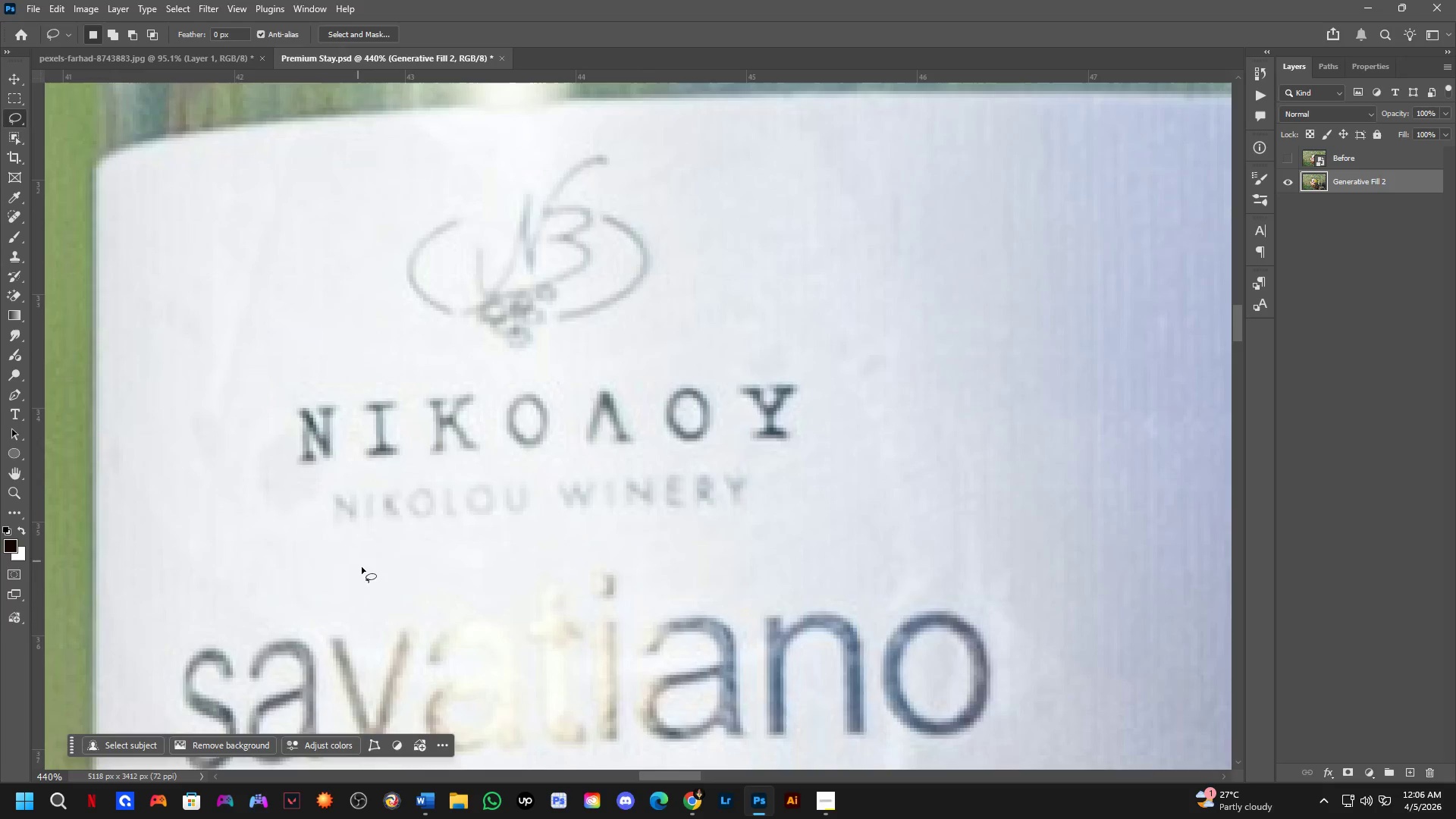 
key(Shift+ShiftLeft)
 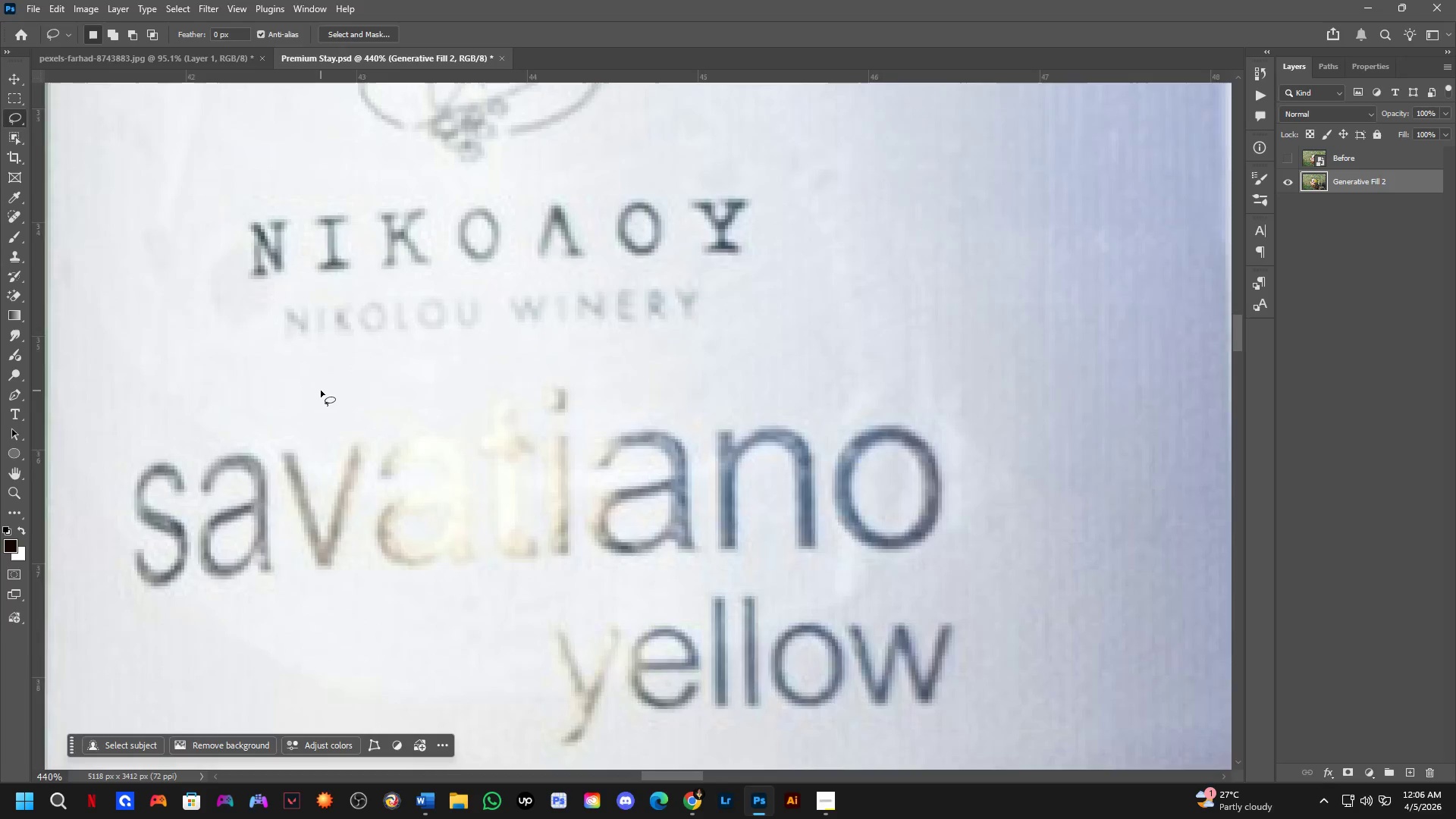 
scroll: coordinate [321, 391], scroll_direction: down, amount: 1.0